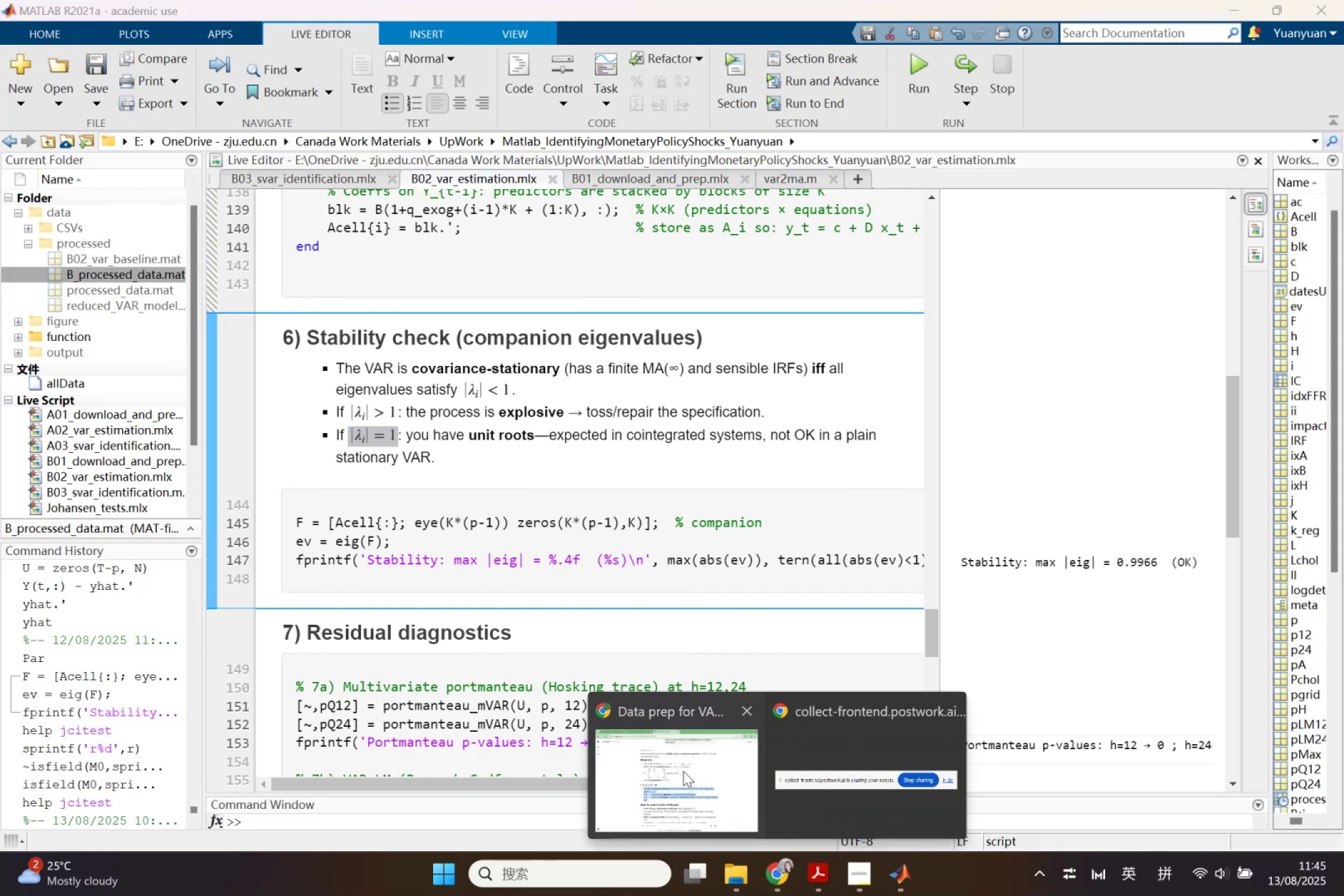 
double_click([683, 771])
 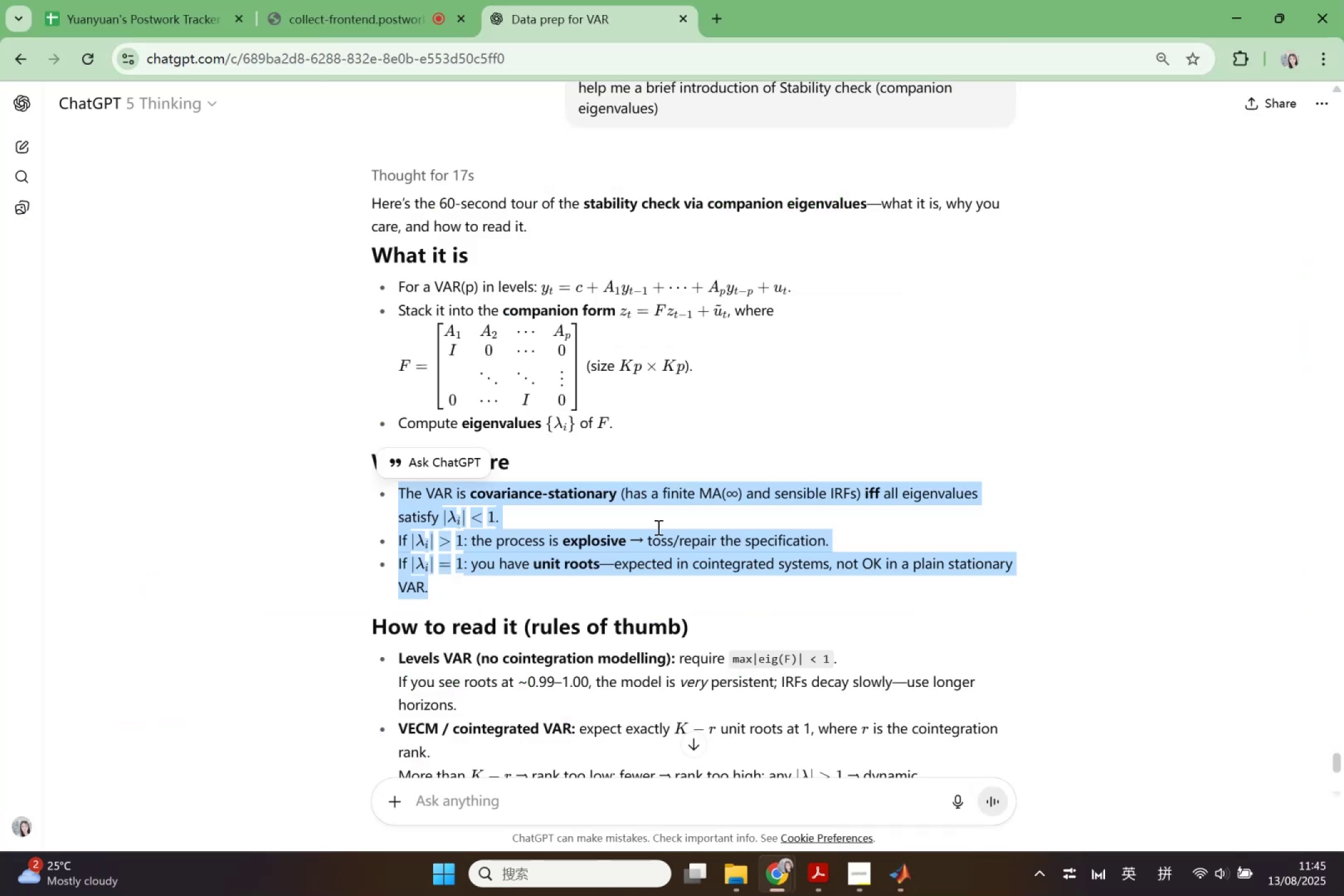 
left_click([737, 427])
 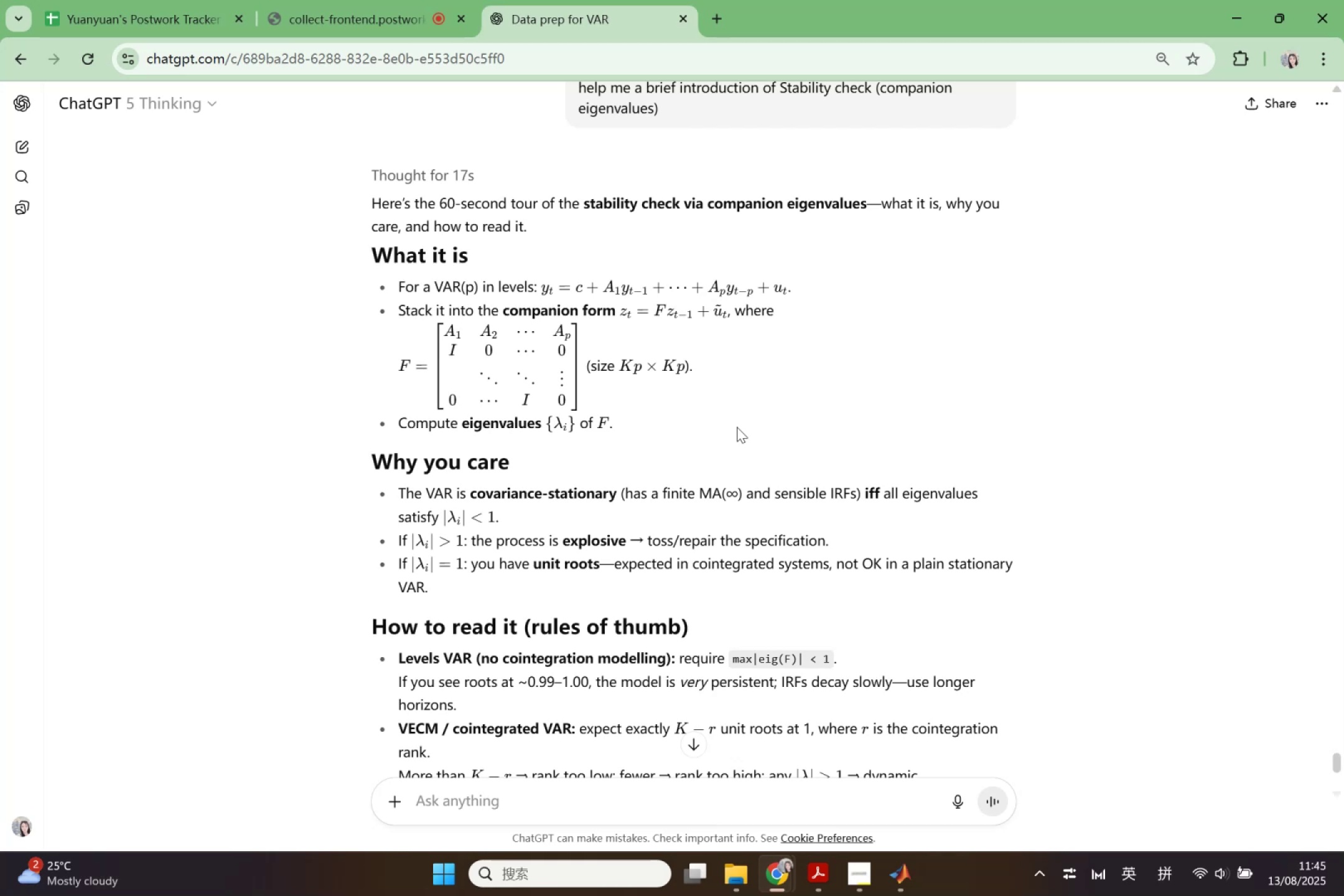 
wait(25.15)
 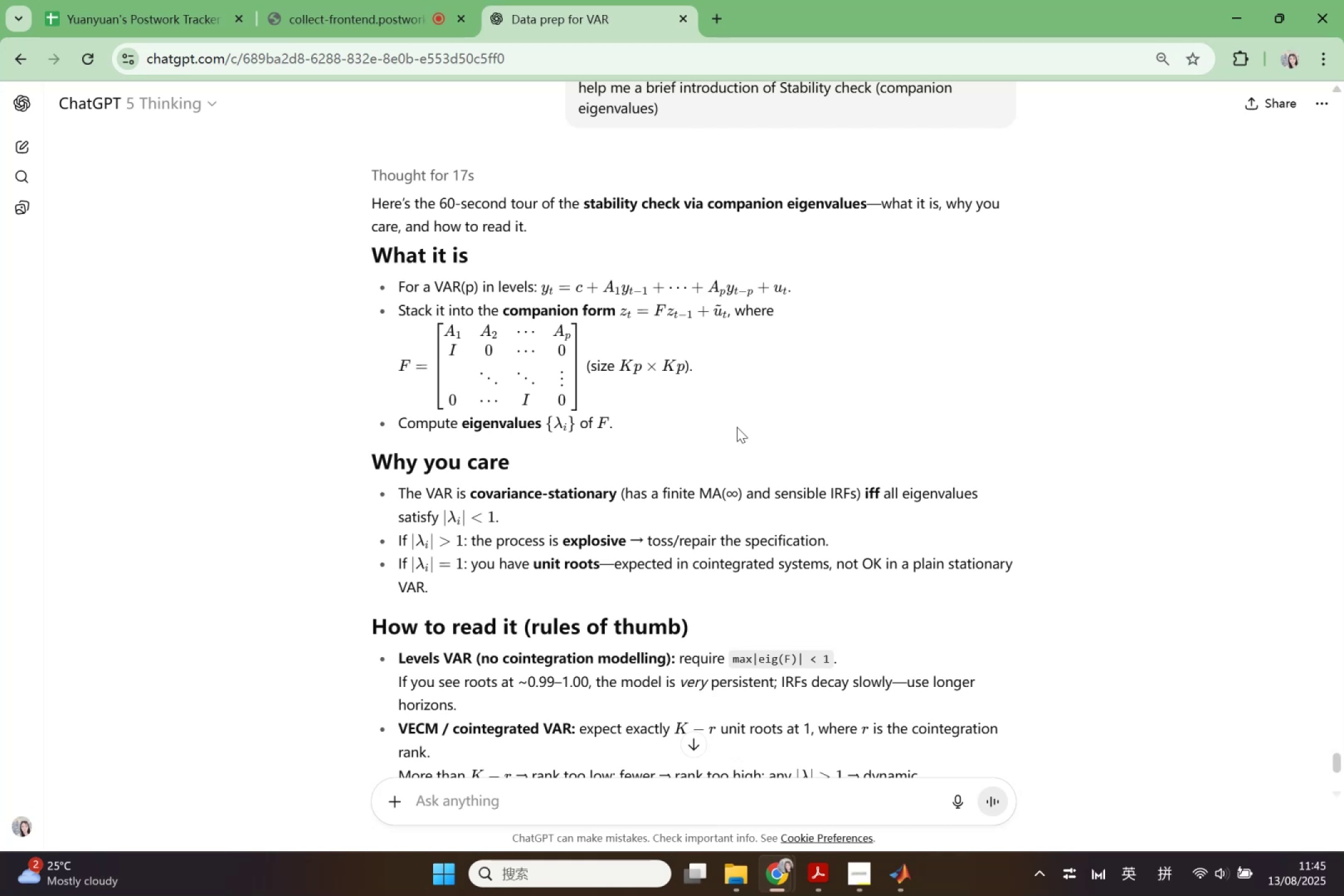 
scroll: coordinate [733, 485], scroll_direction: down, amount: 4.0
 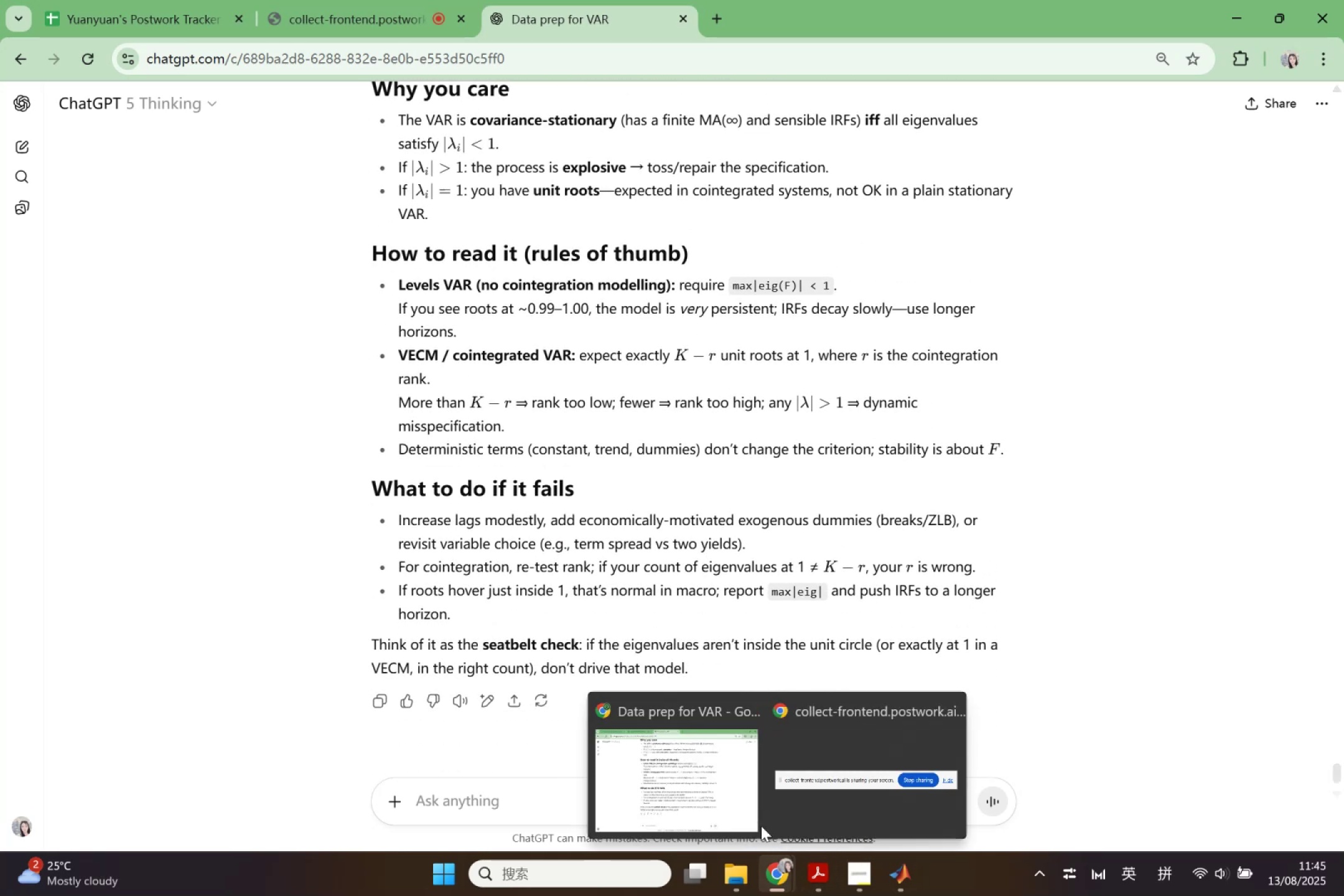 
wait(6.4)
 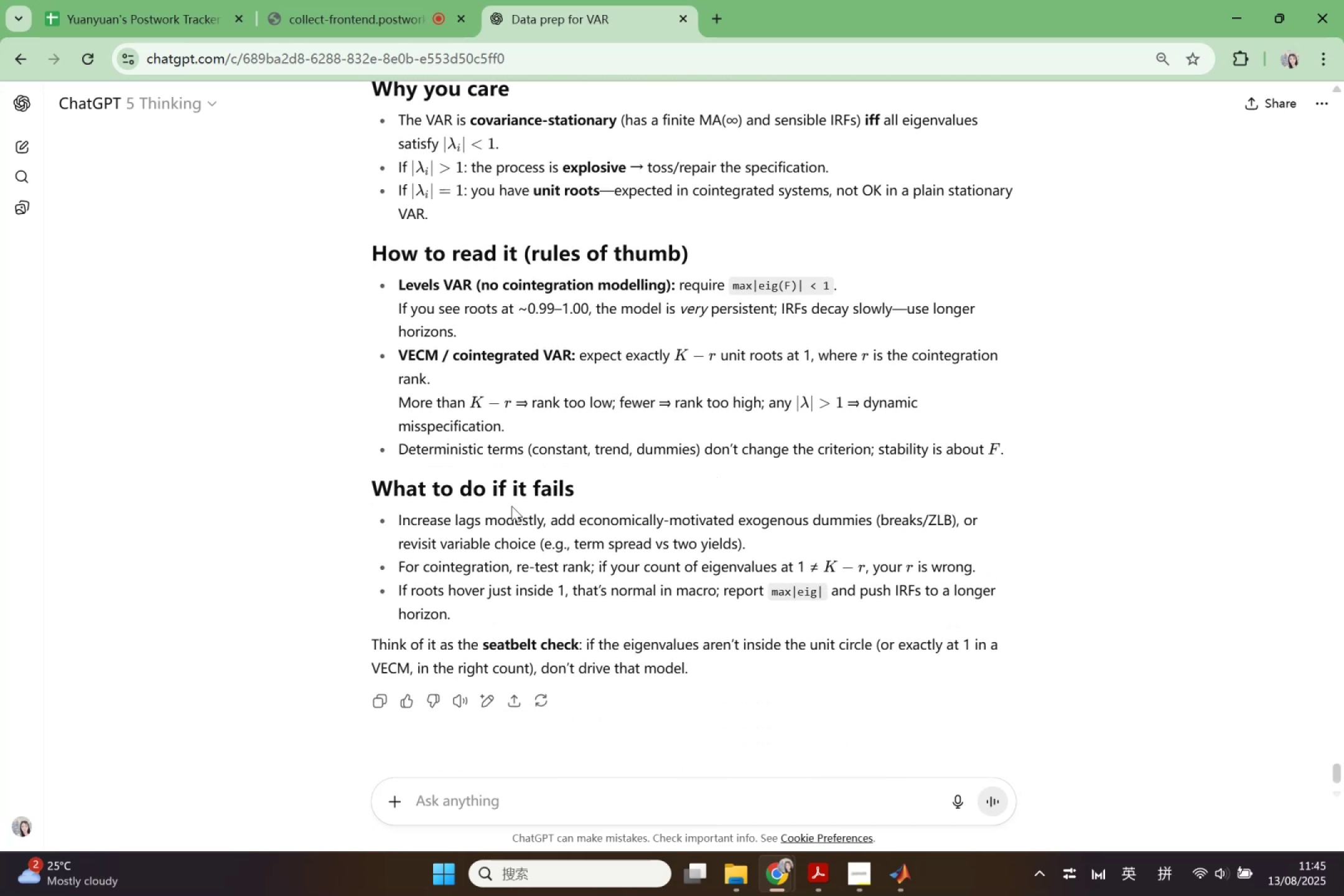 
left_click([900, 869])
 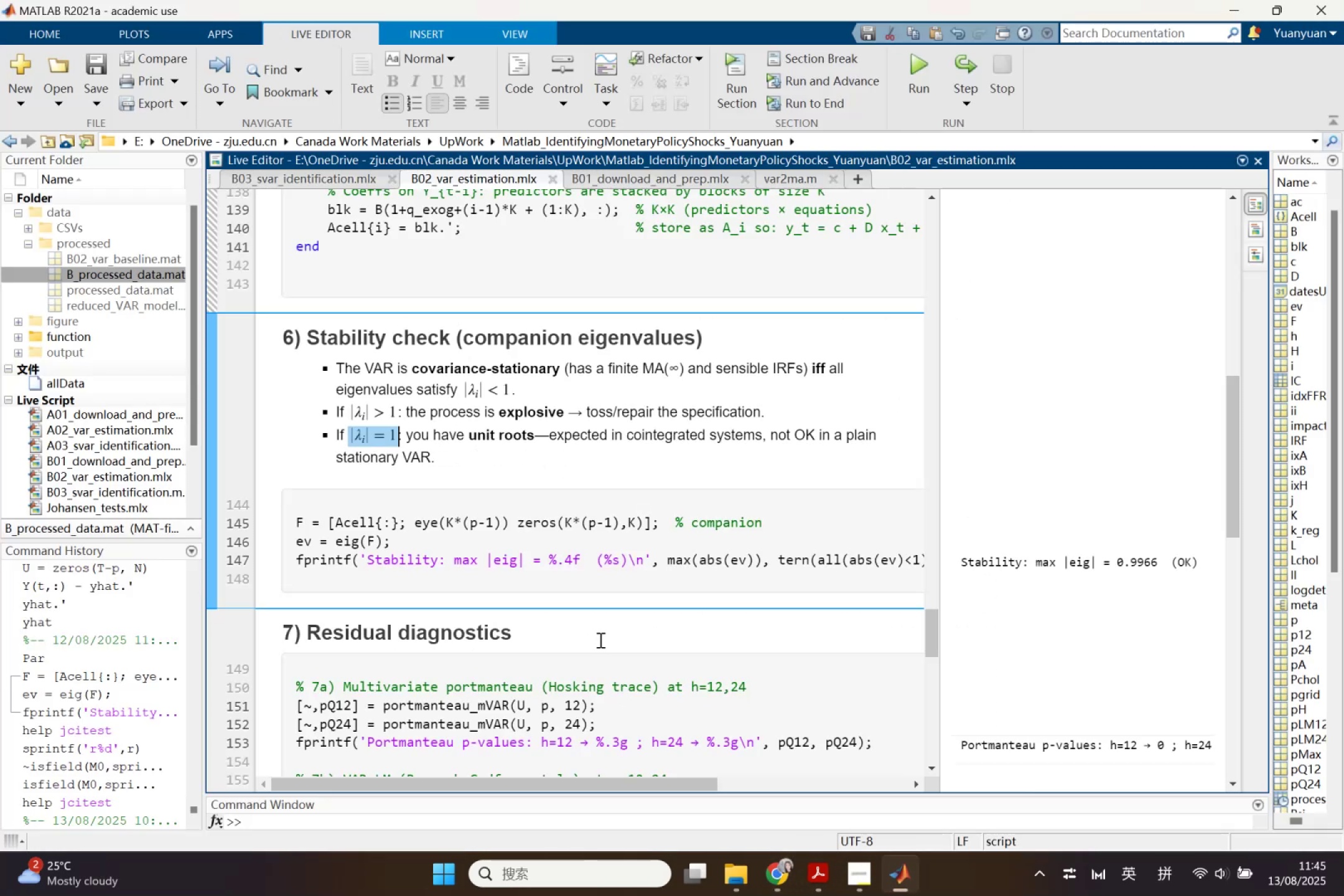 
left_click([598, 586])
 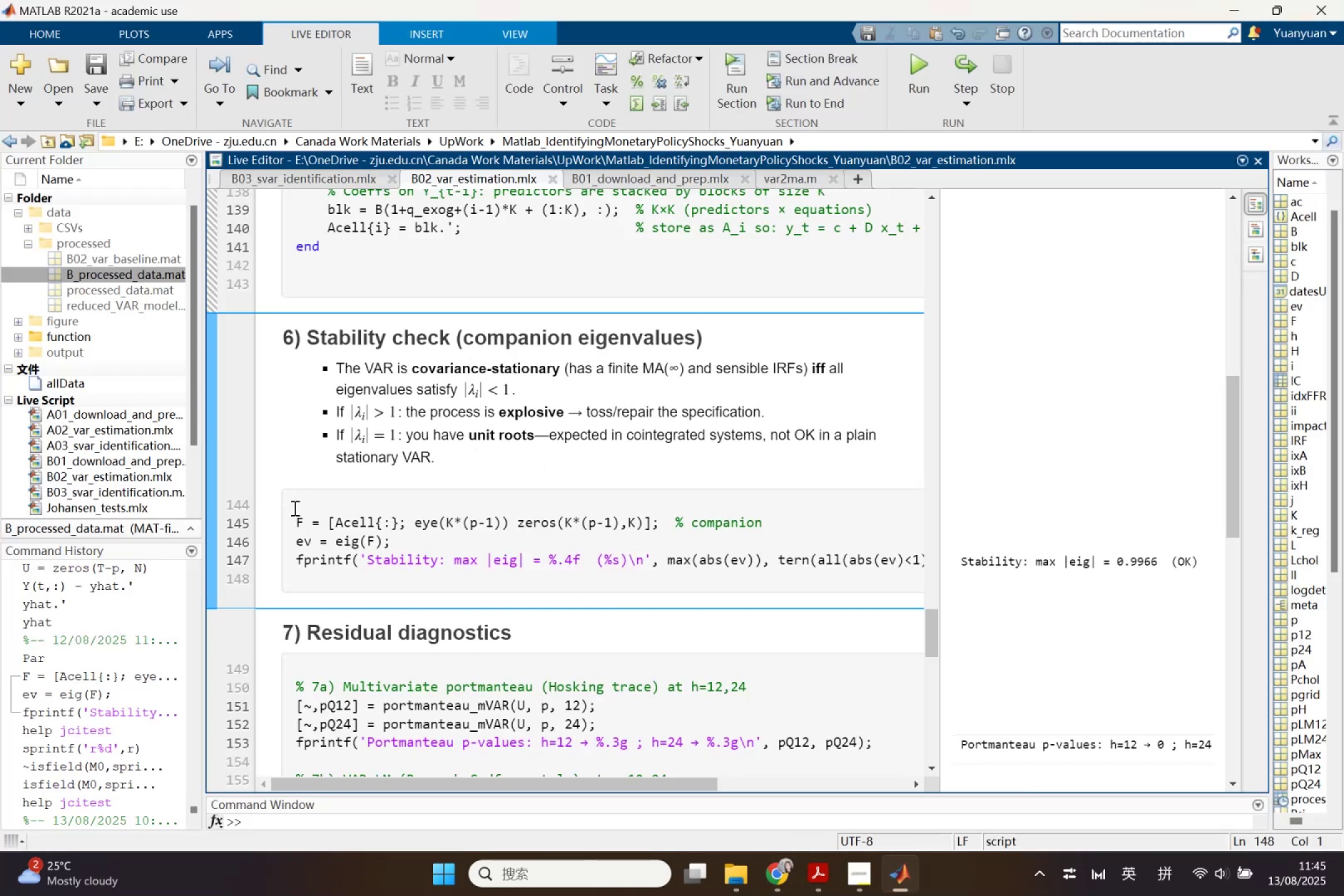 
left_click([300, 510])
 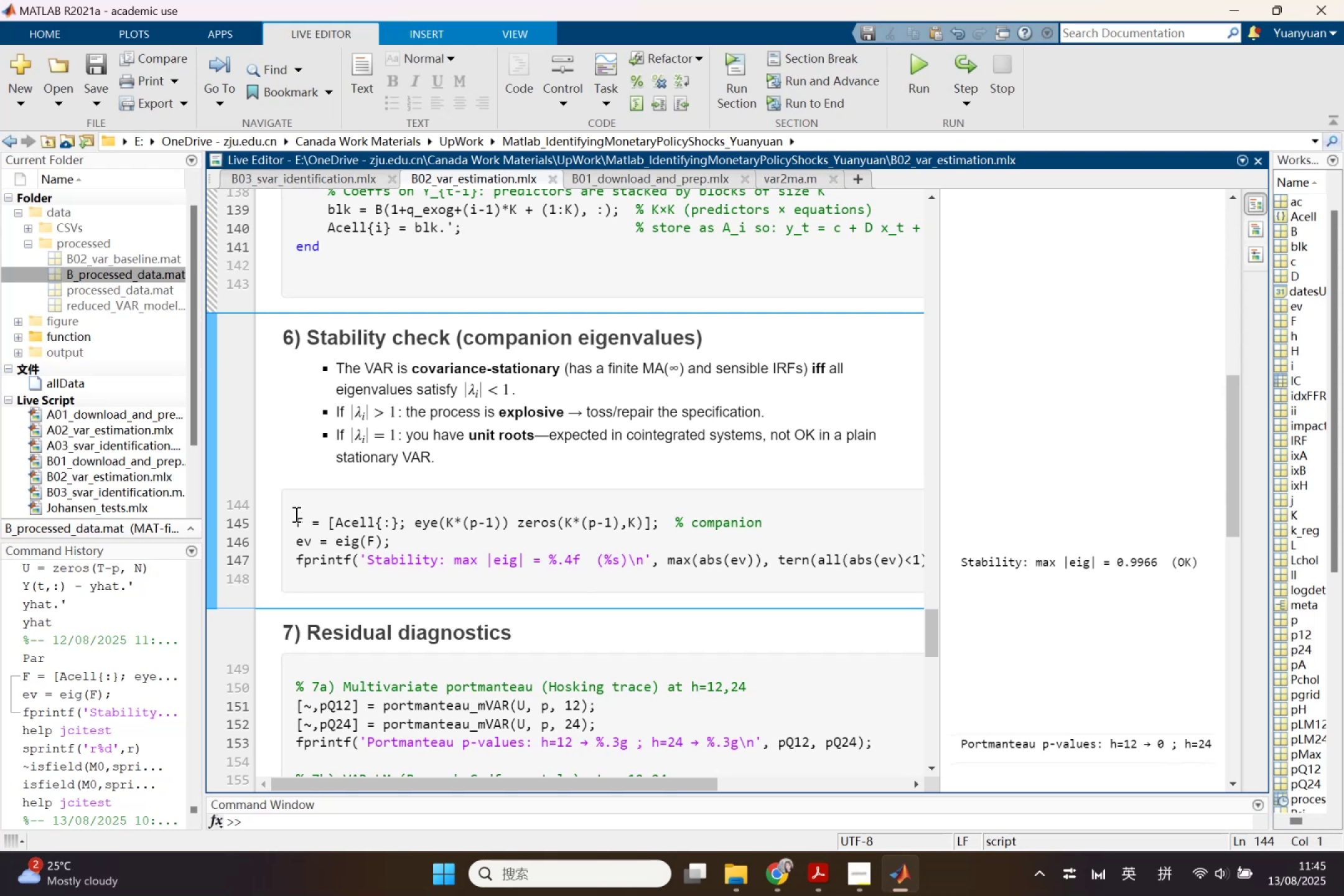 
key(Backspace)
 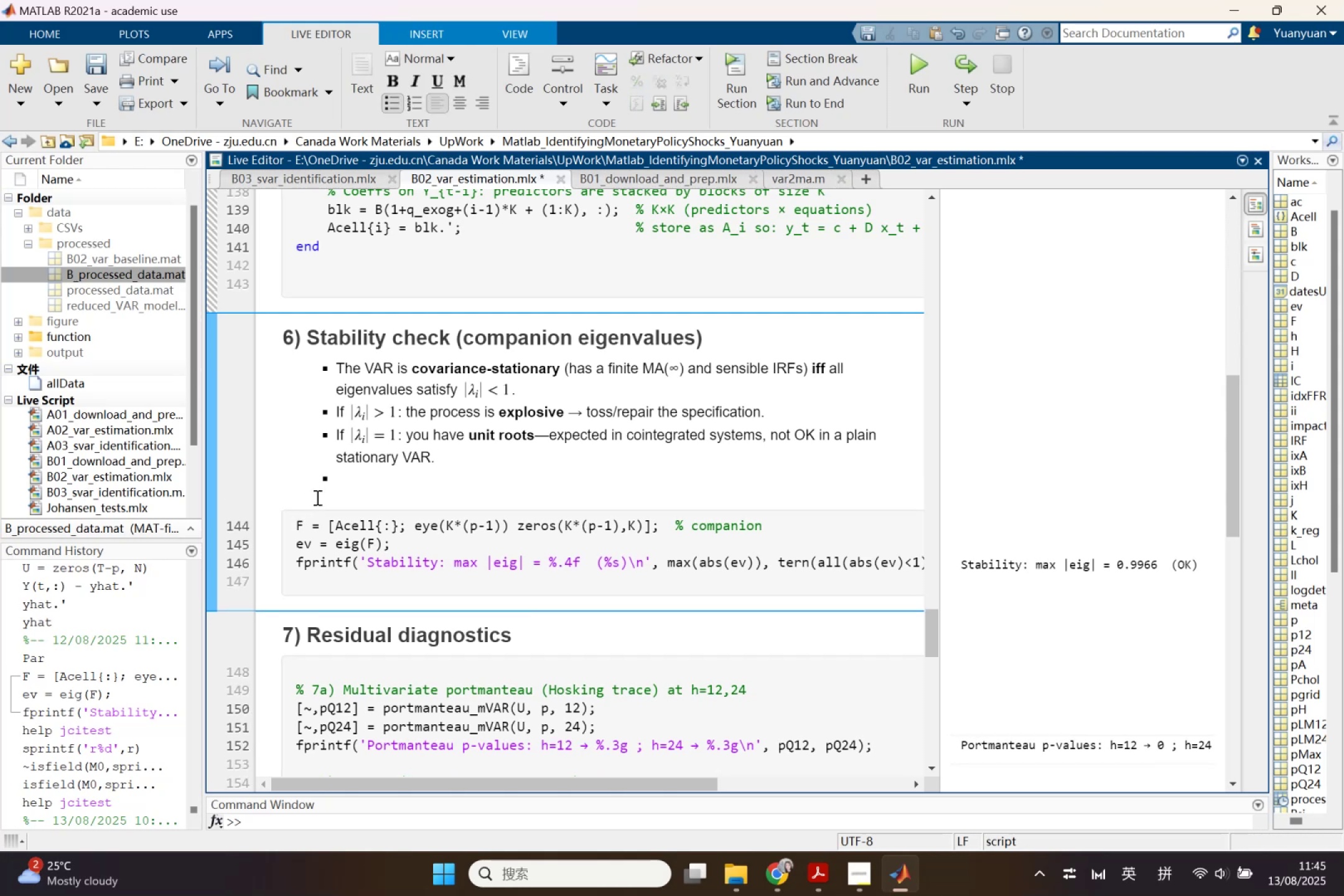 
left_click([381, 474])
 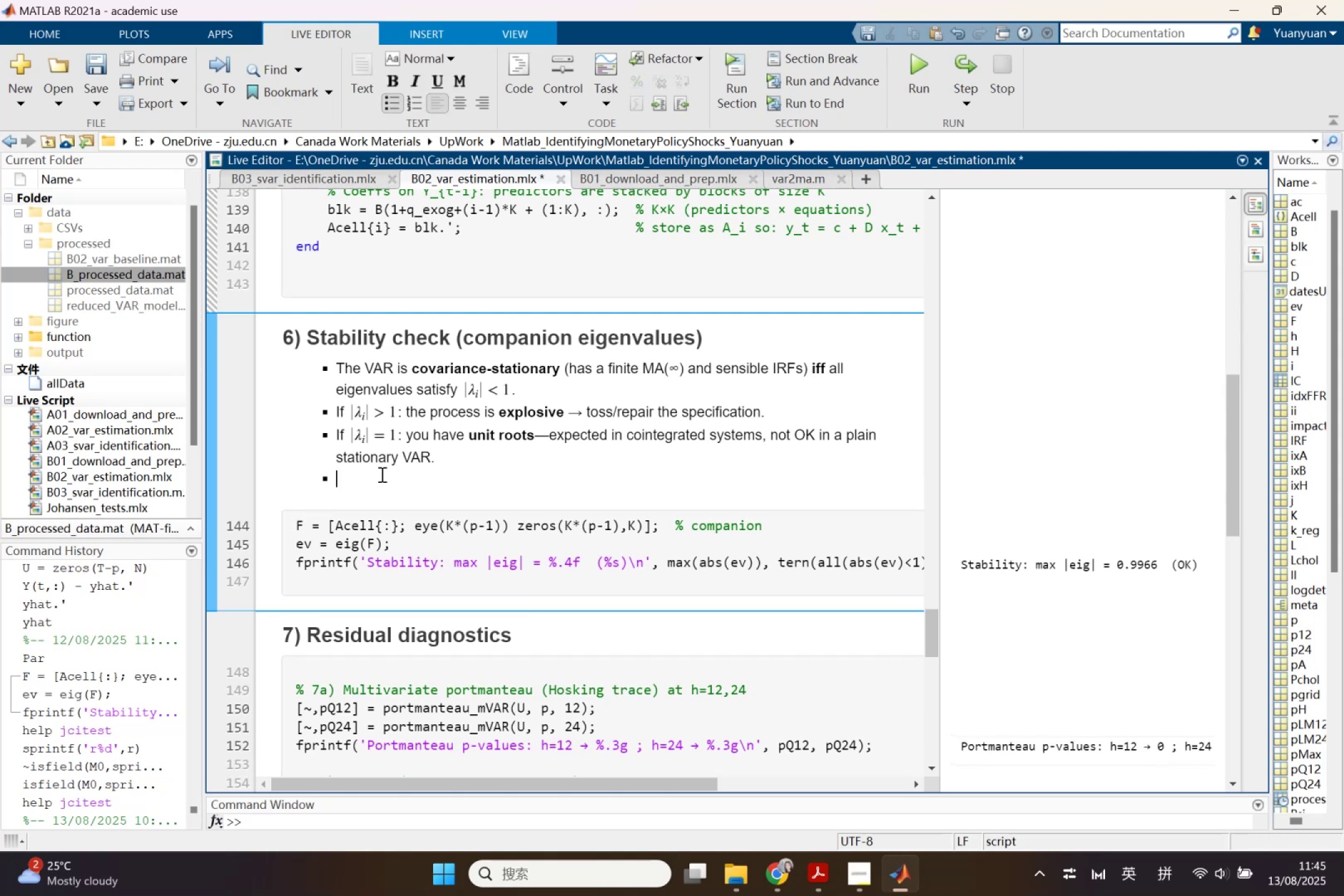 
key(Backspace)
 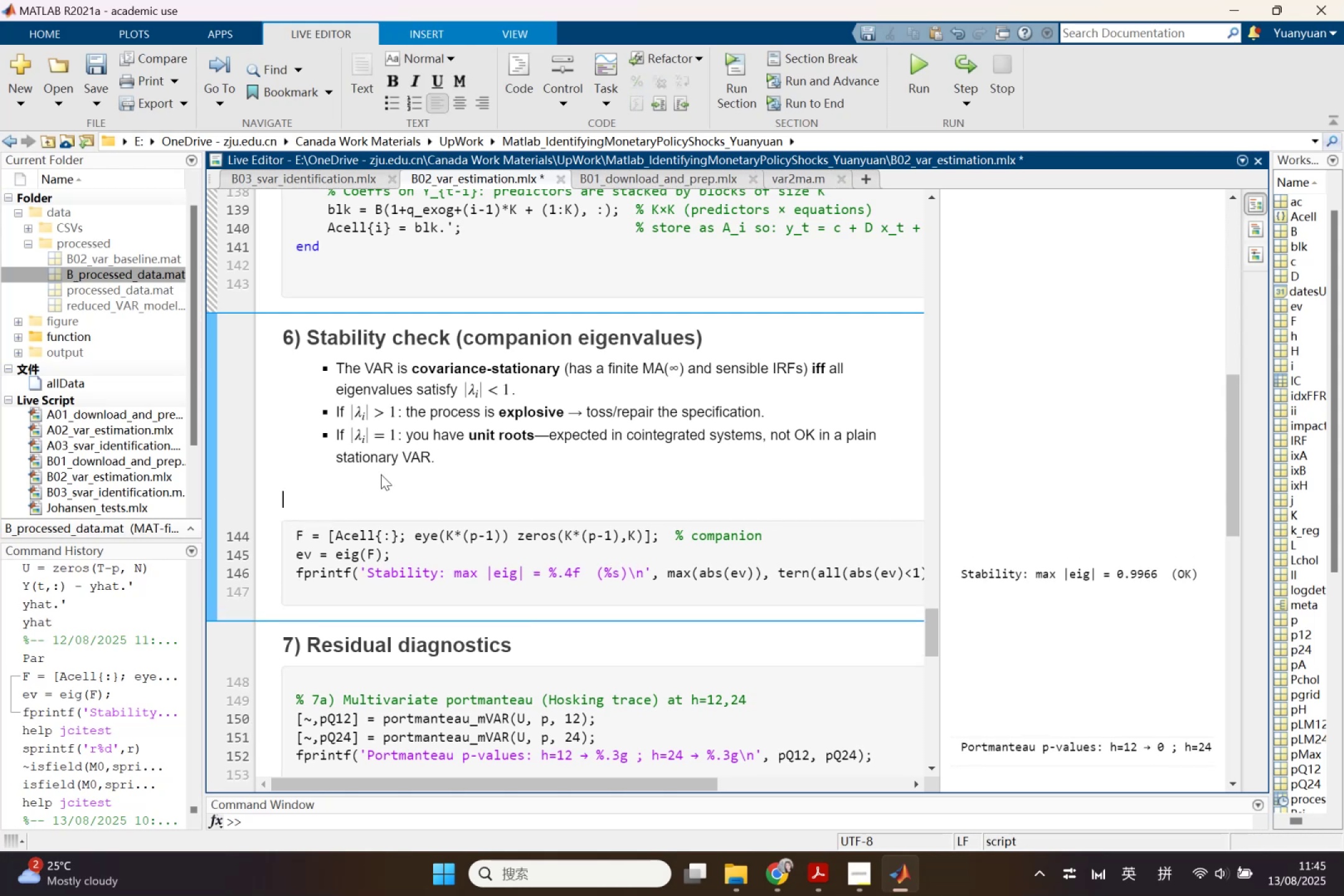 
key(Backspace)
 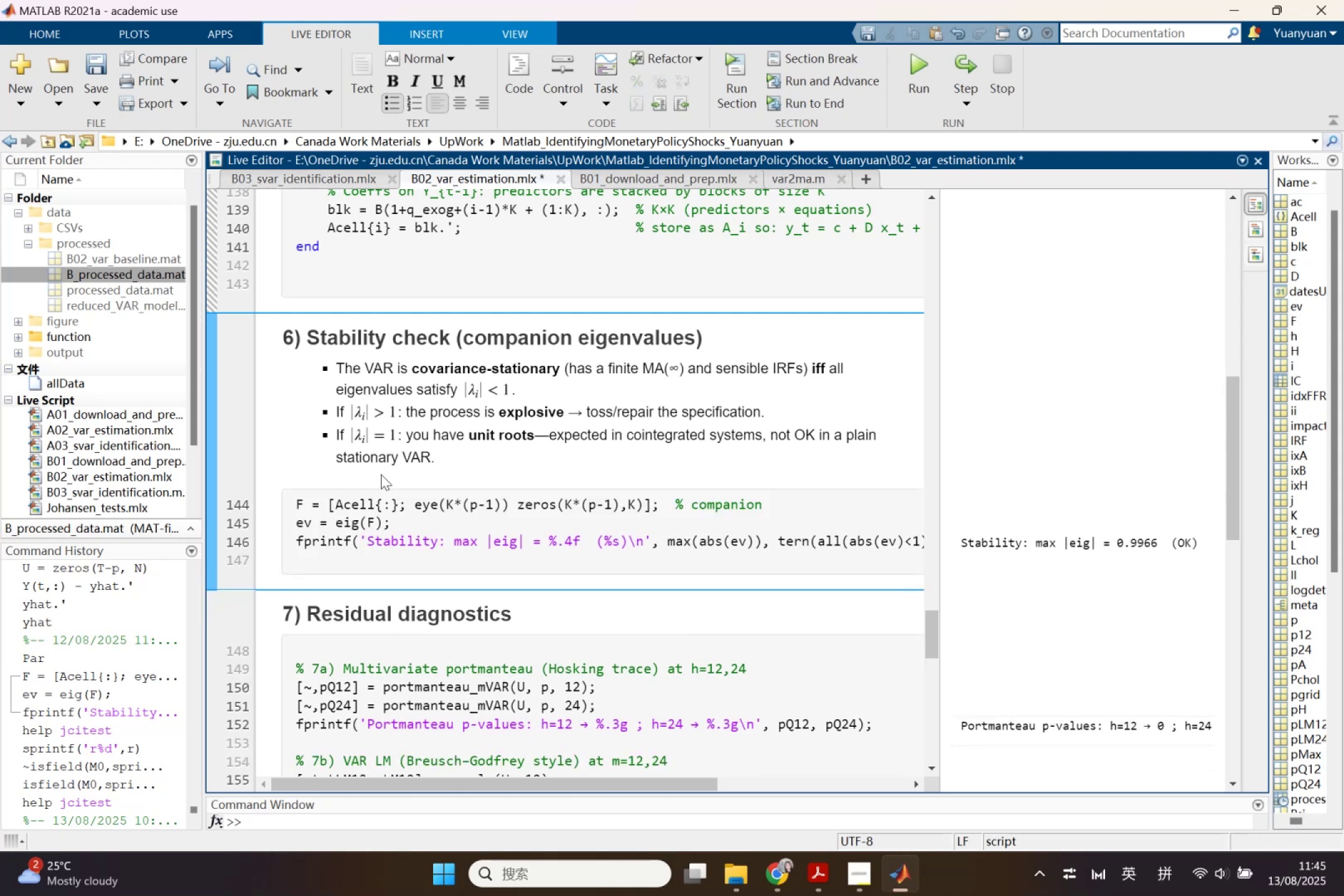 
scroll: coordinate [411, 486], scroll_direction: down, amount: 2.0
 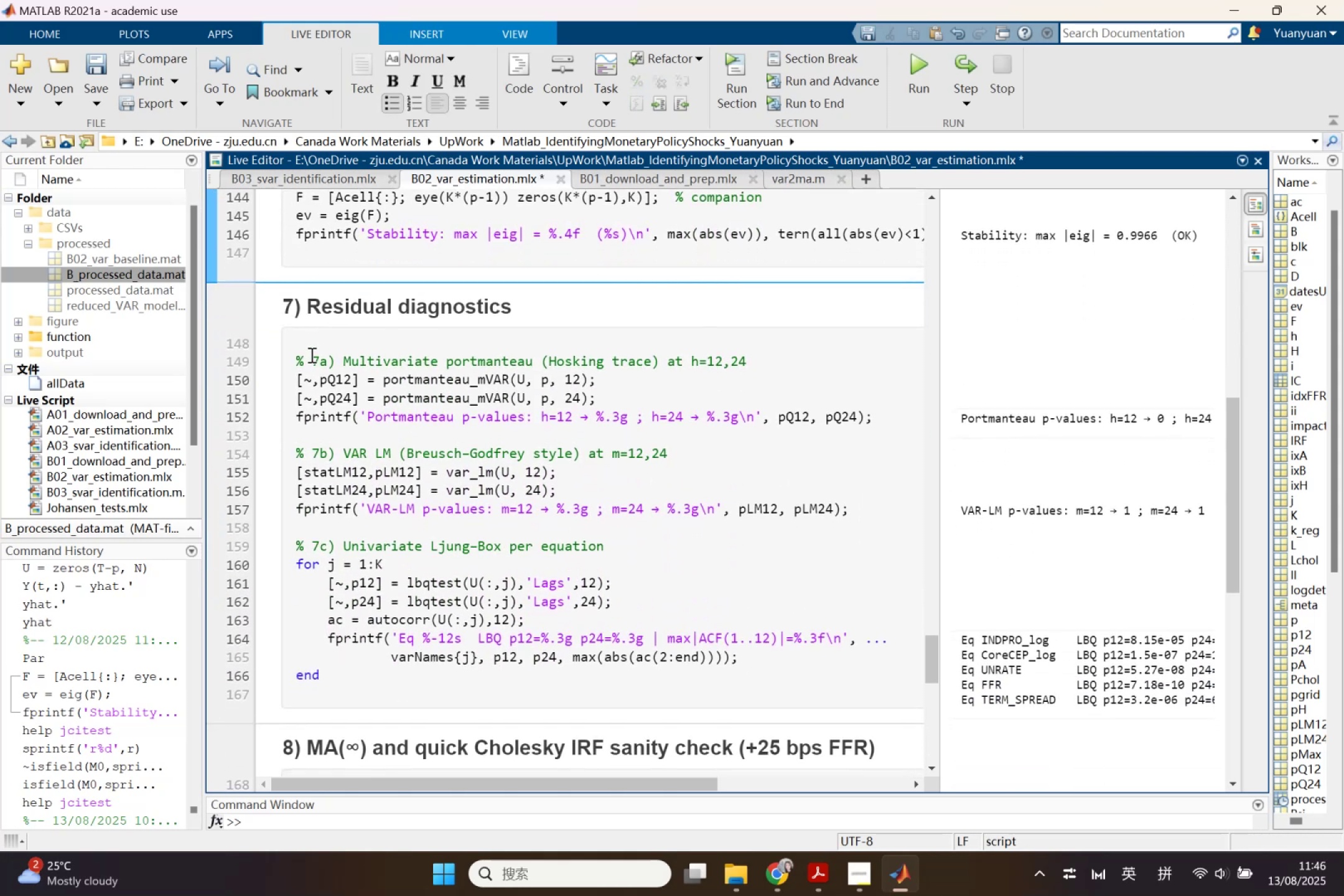 
left_click([311, 357])
 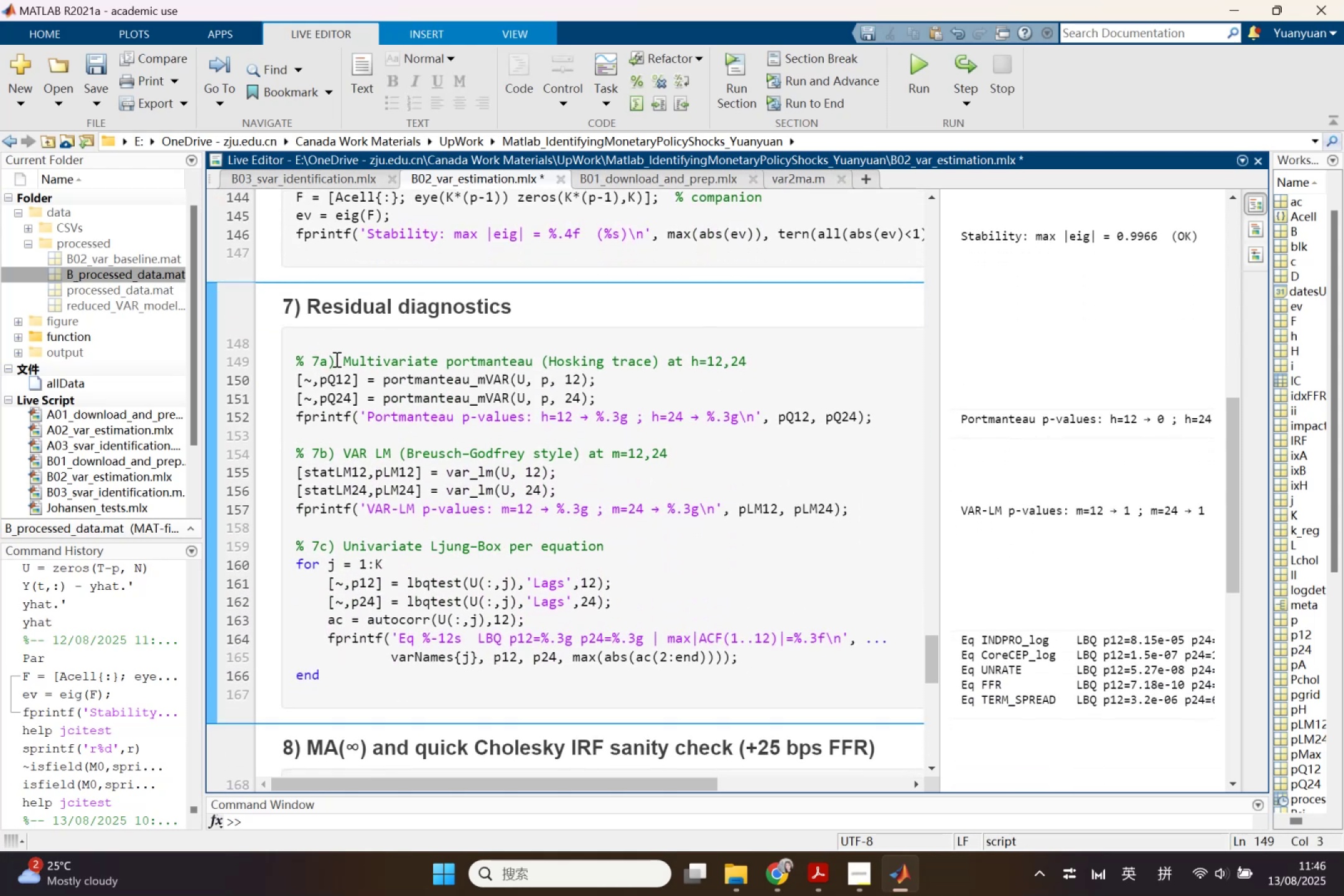 
left_click_drag(start_coordinate=[343, 361], to_coordinate=[762, 363])
 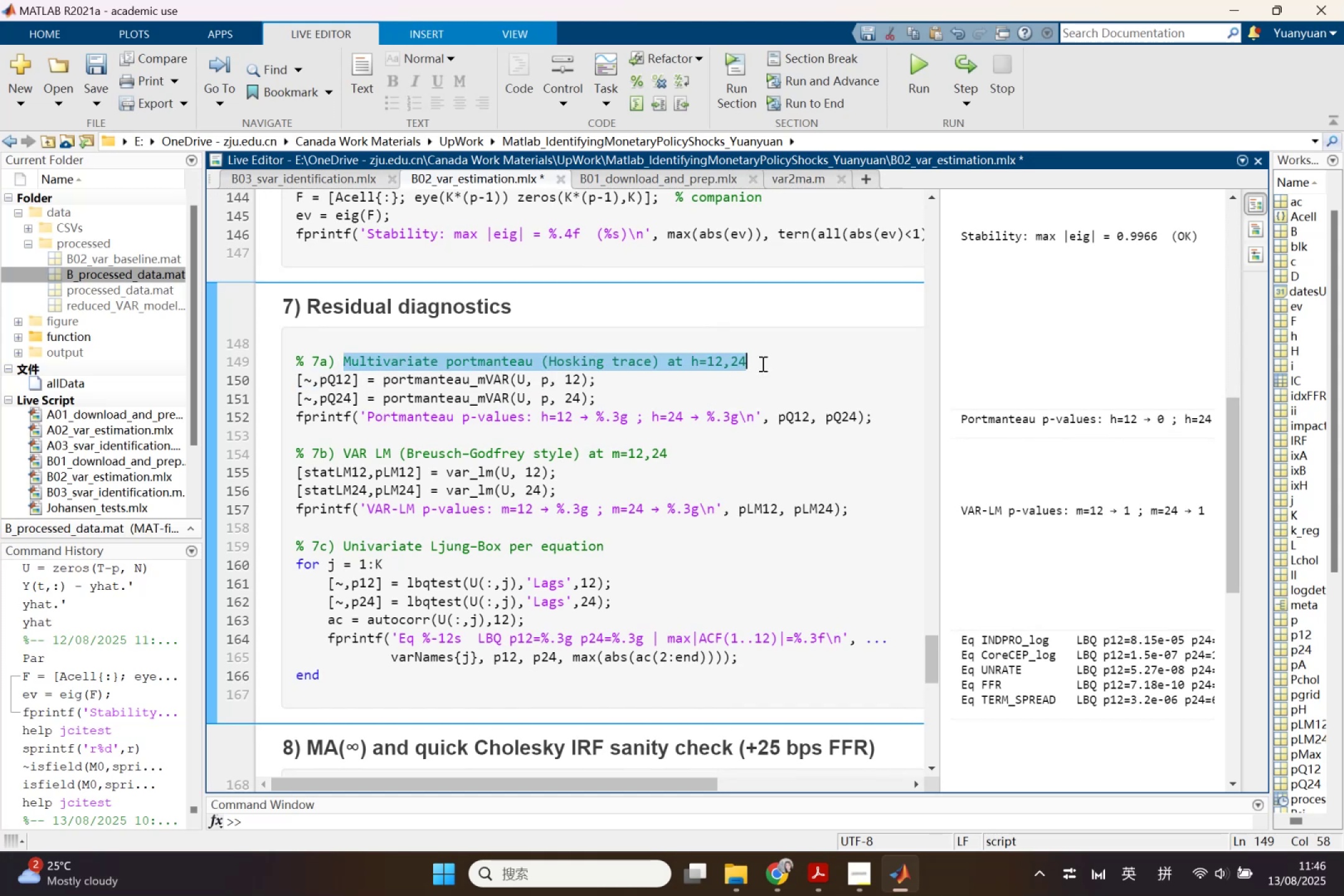 
key(Control+C)
 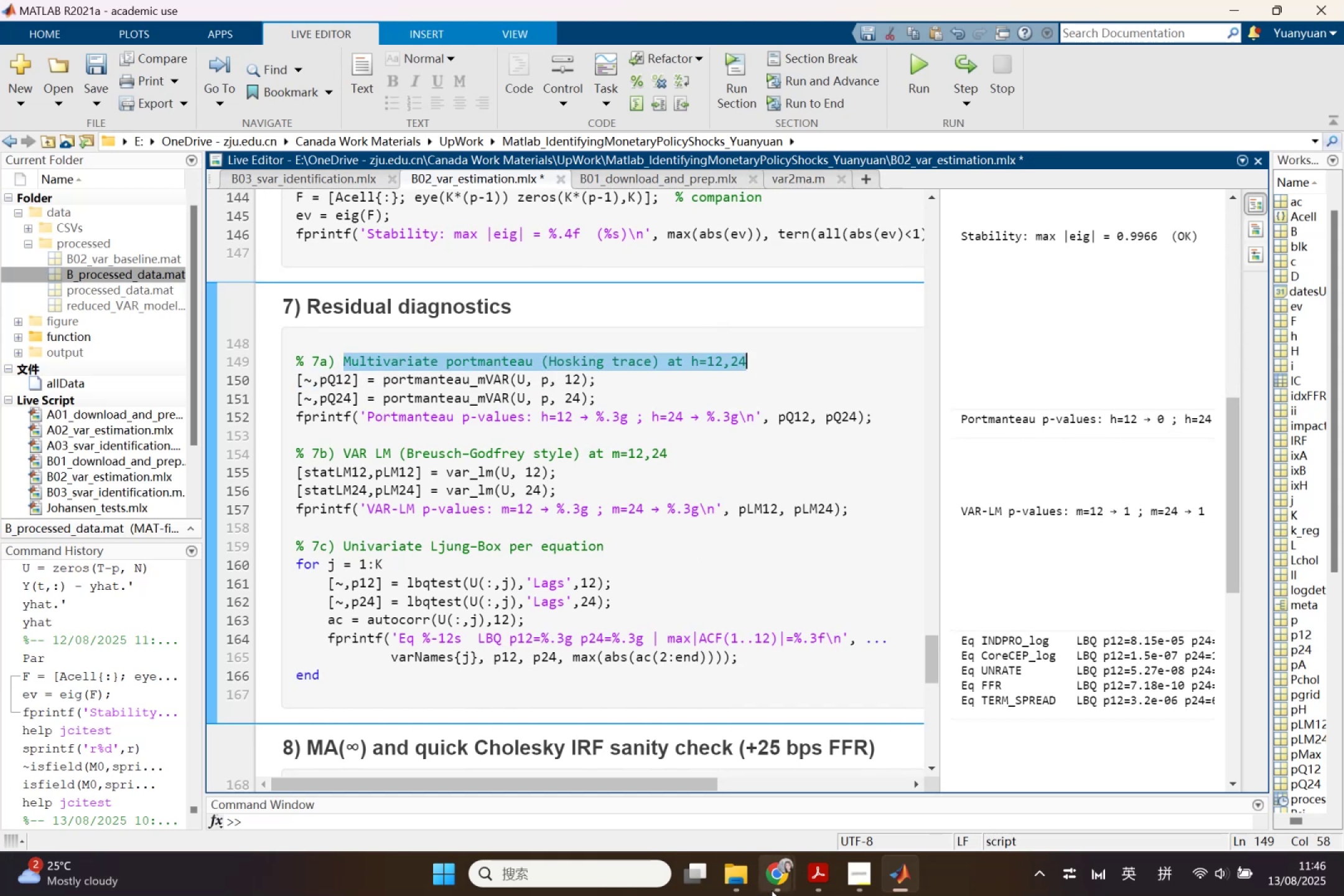 
left_click([772, 890])
 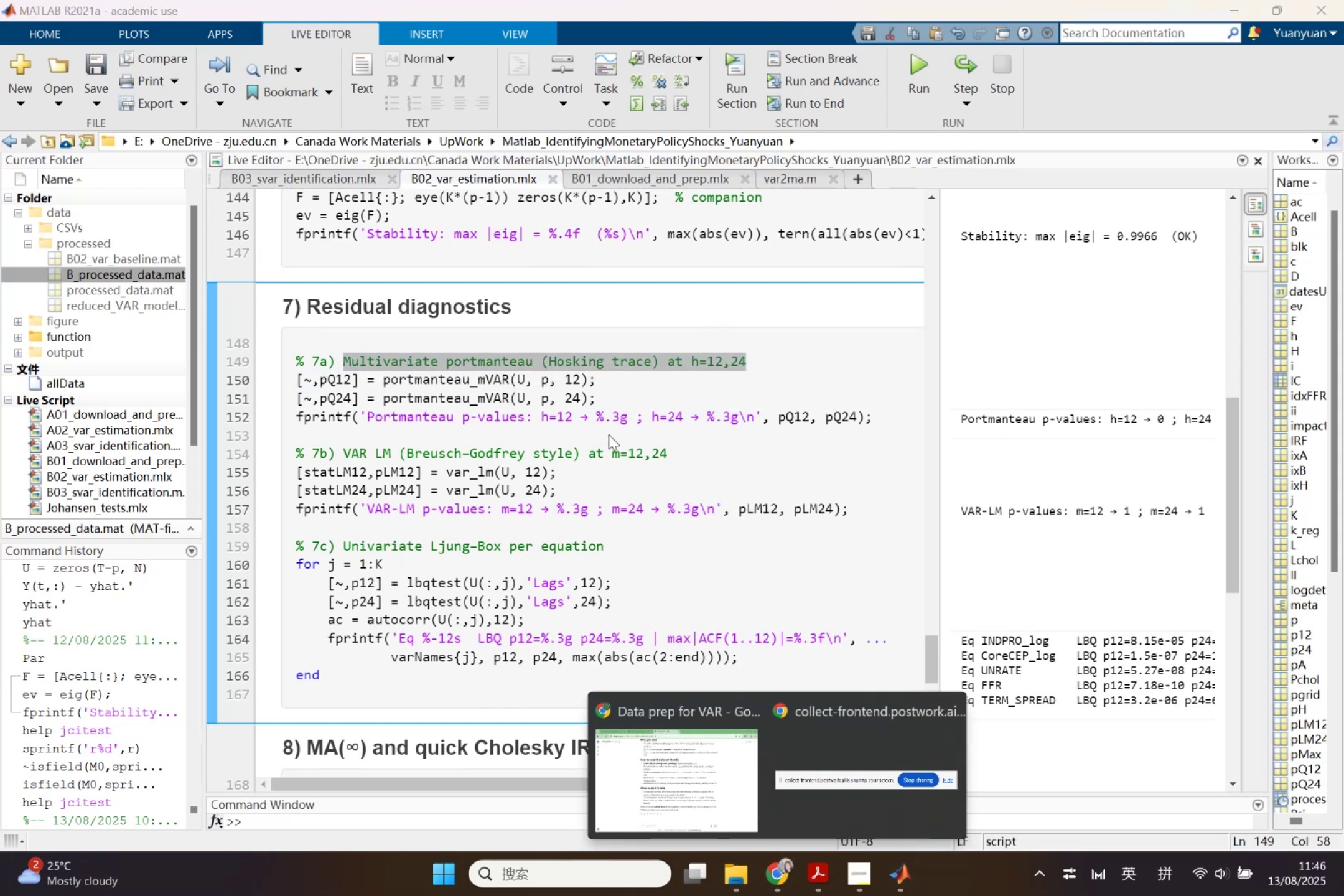 
left_click([609, 434])
 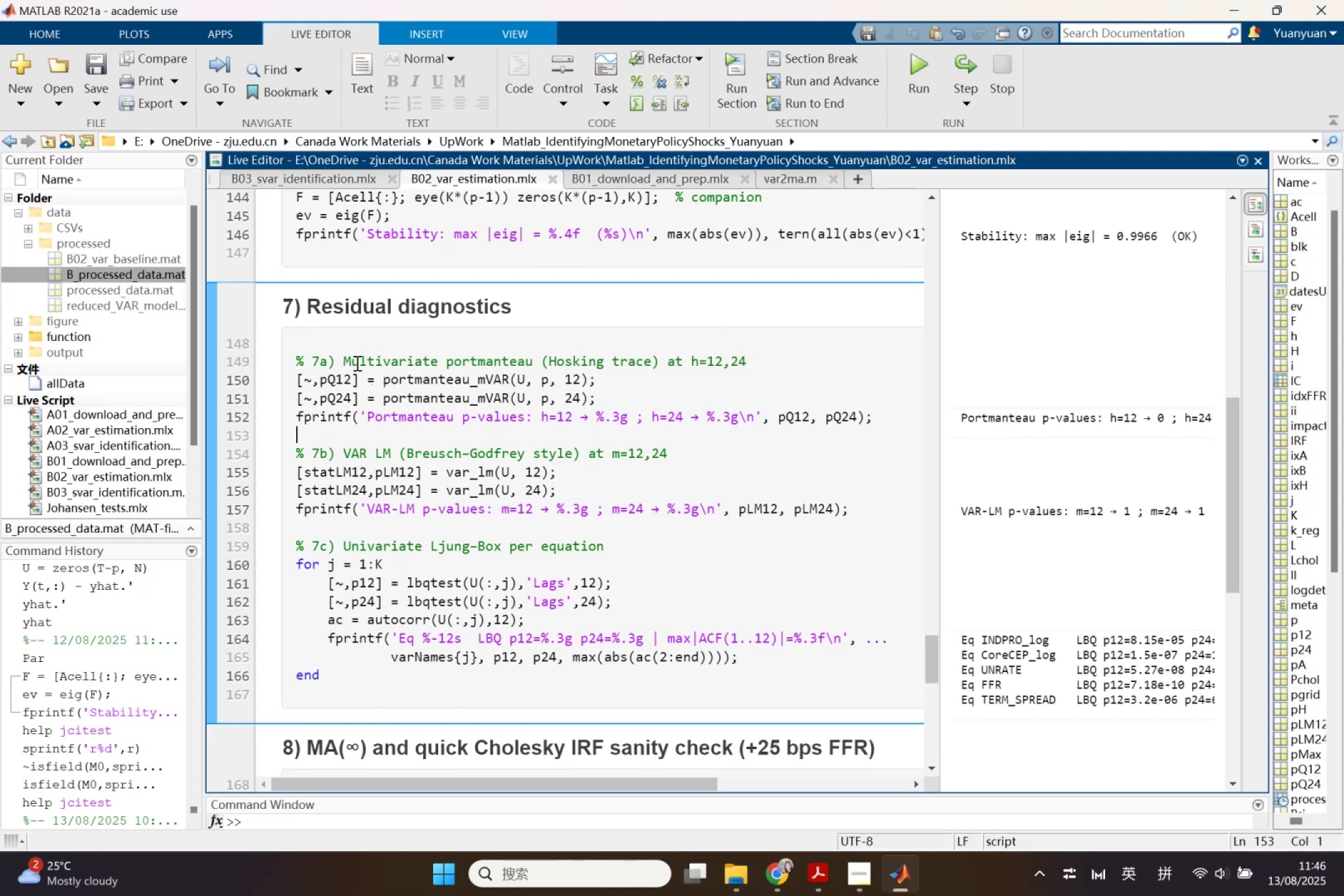 
left_click_drag(start_coordinate=[343, 360], to_coordinate=[874, 414])
 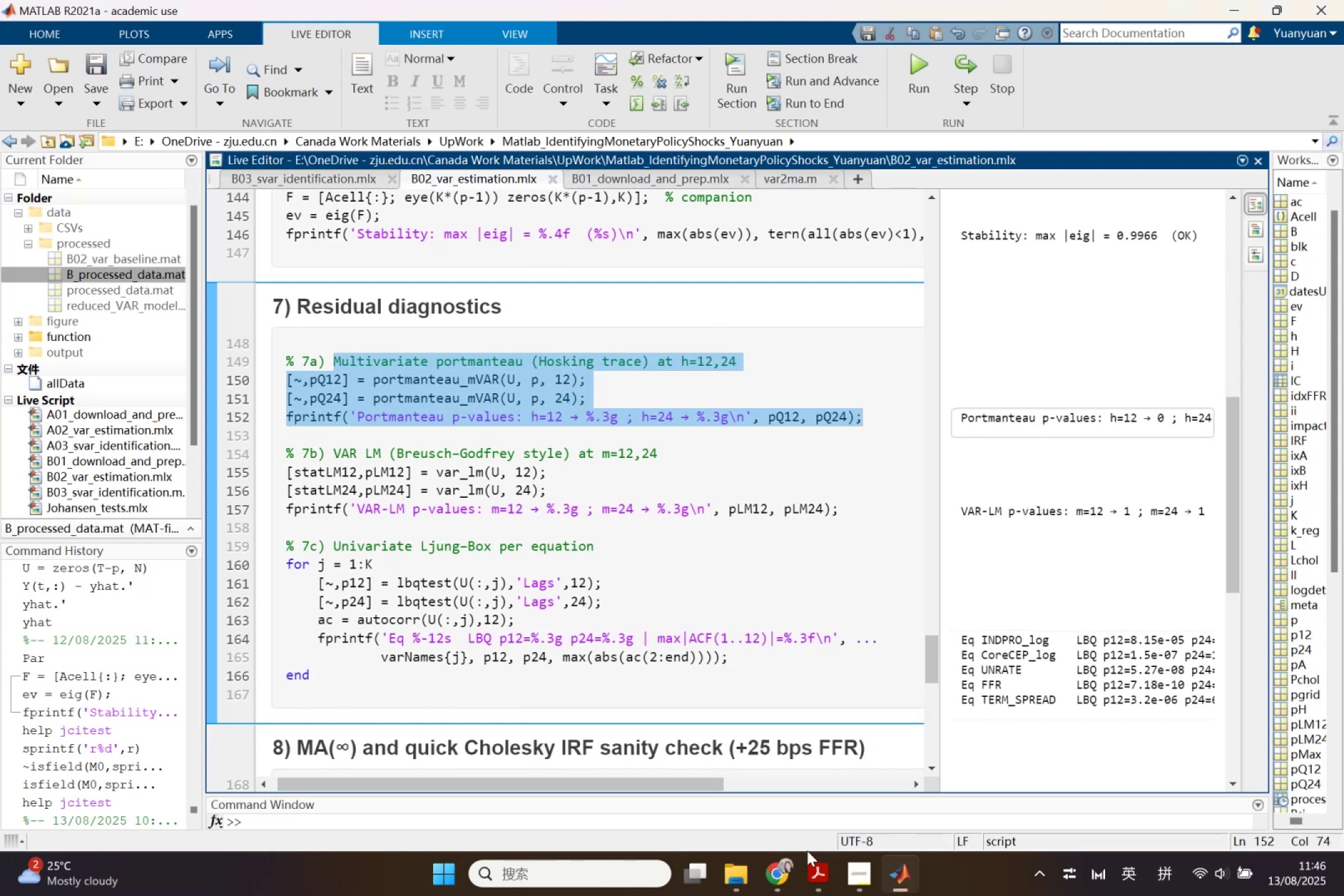 
key(Control+C)
 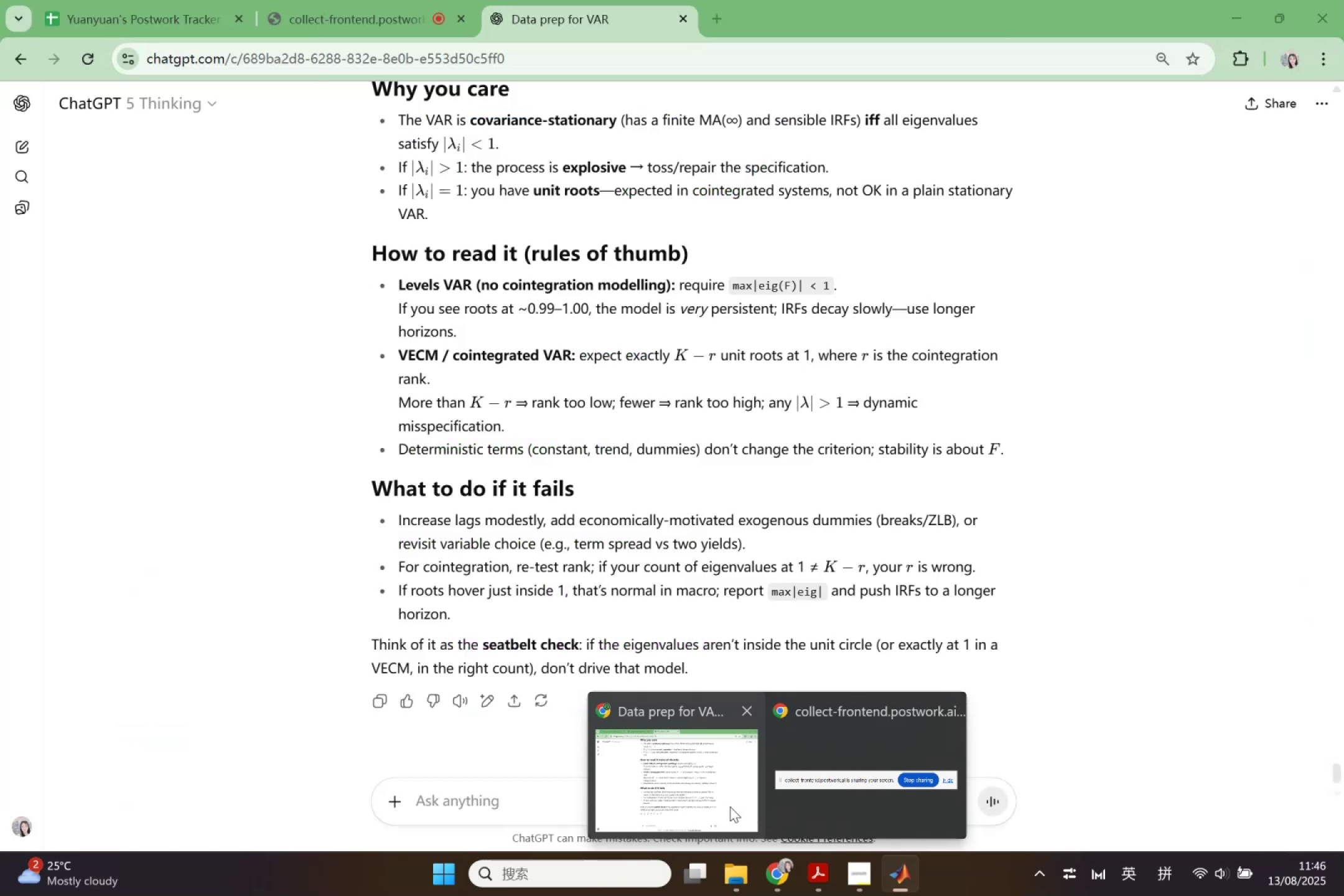 
double_click([684, 809])
 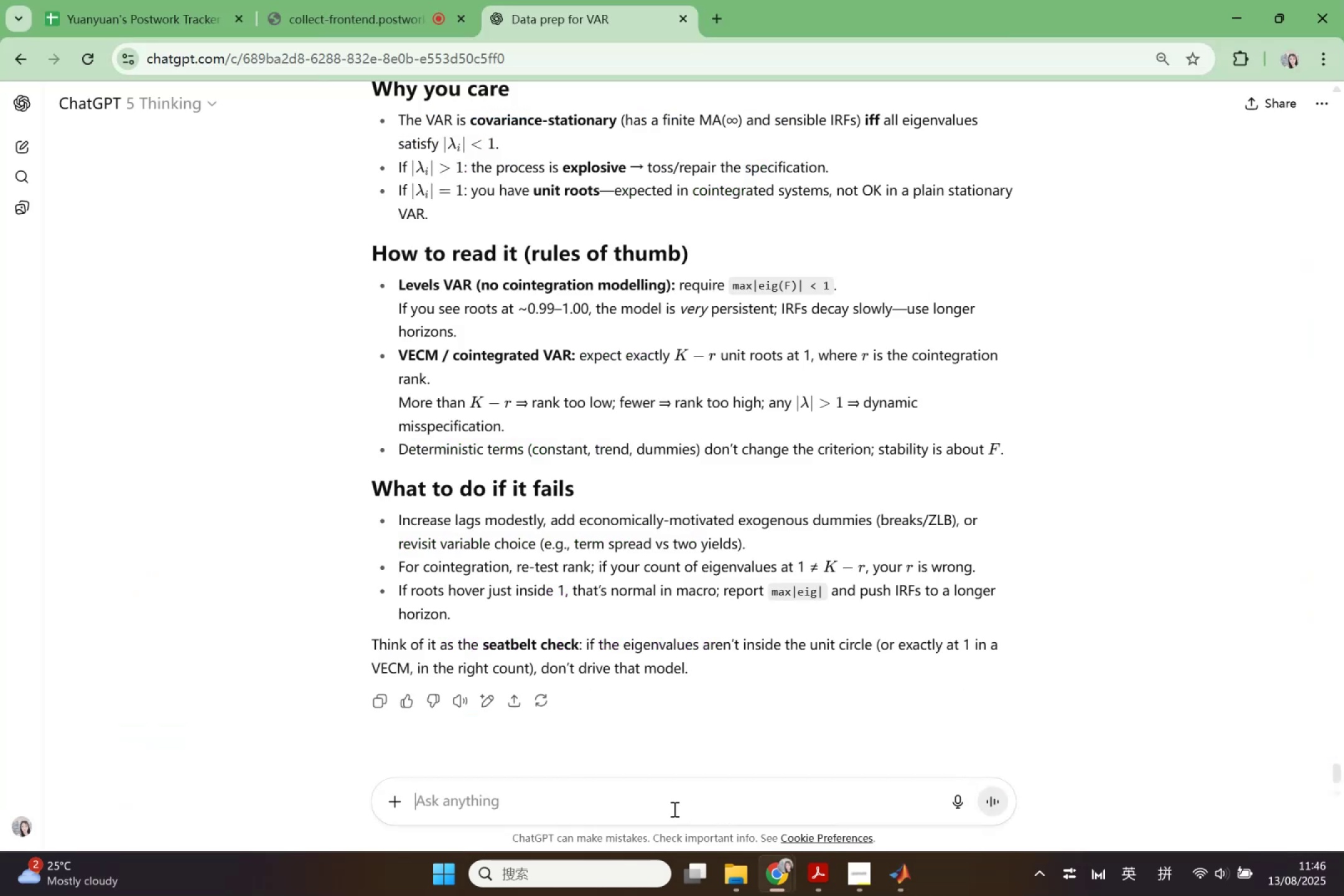 
type(bre)
key(Backspace)
 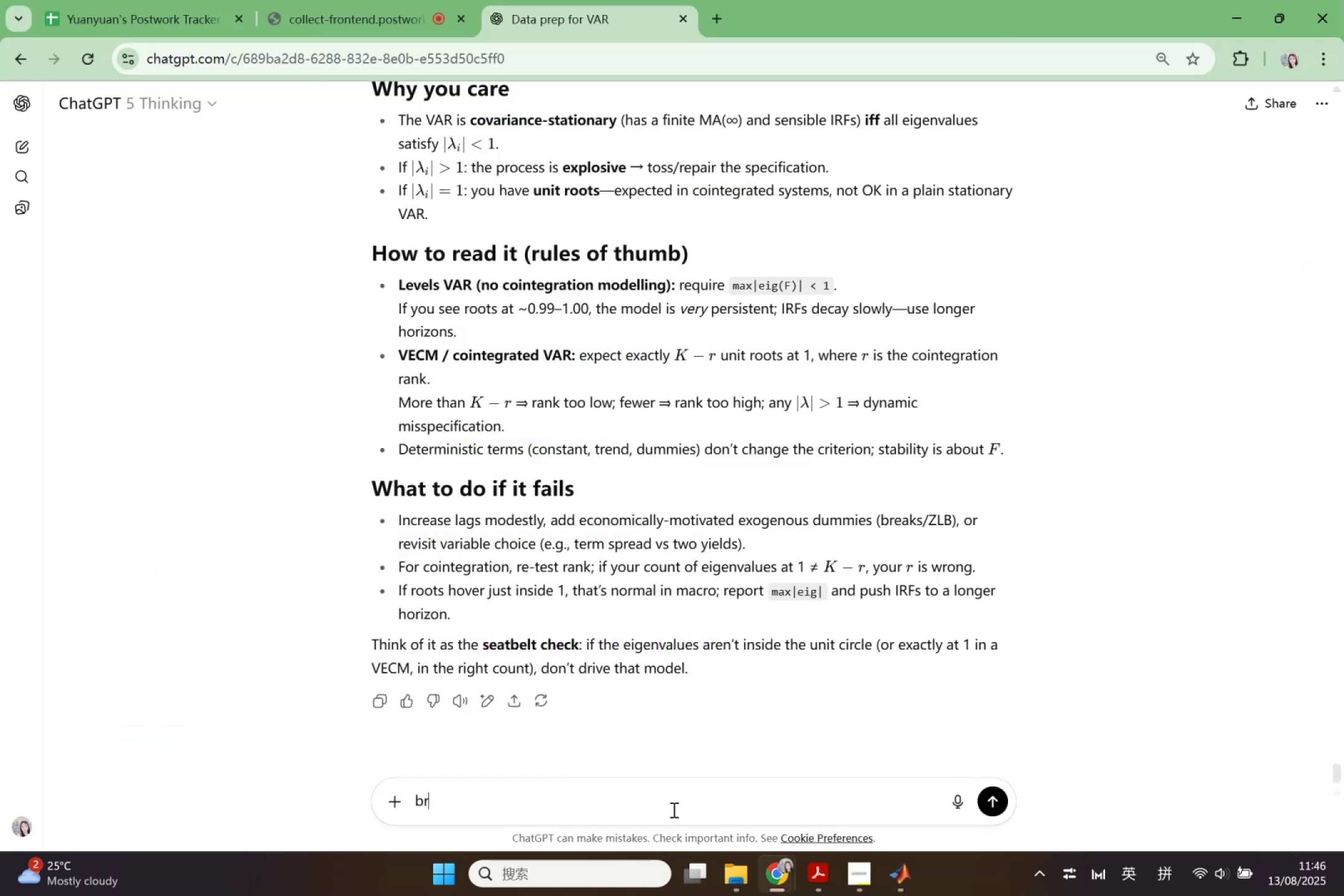 
scroll: coordinate [858, 609], scroll_direction: up, amount: 8.0
 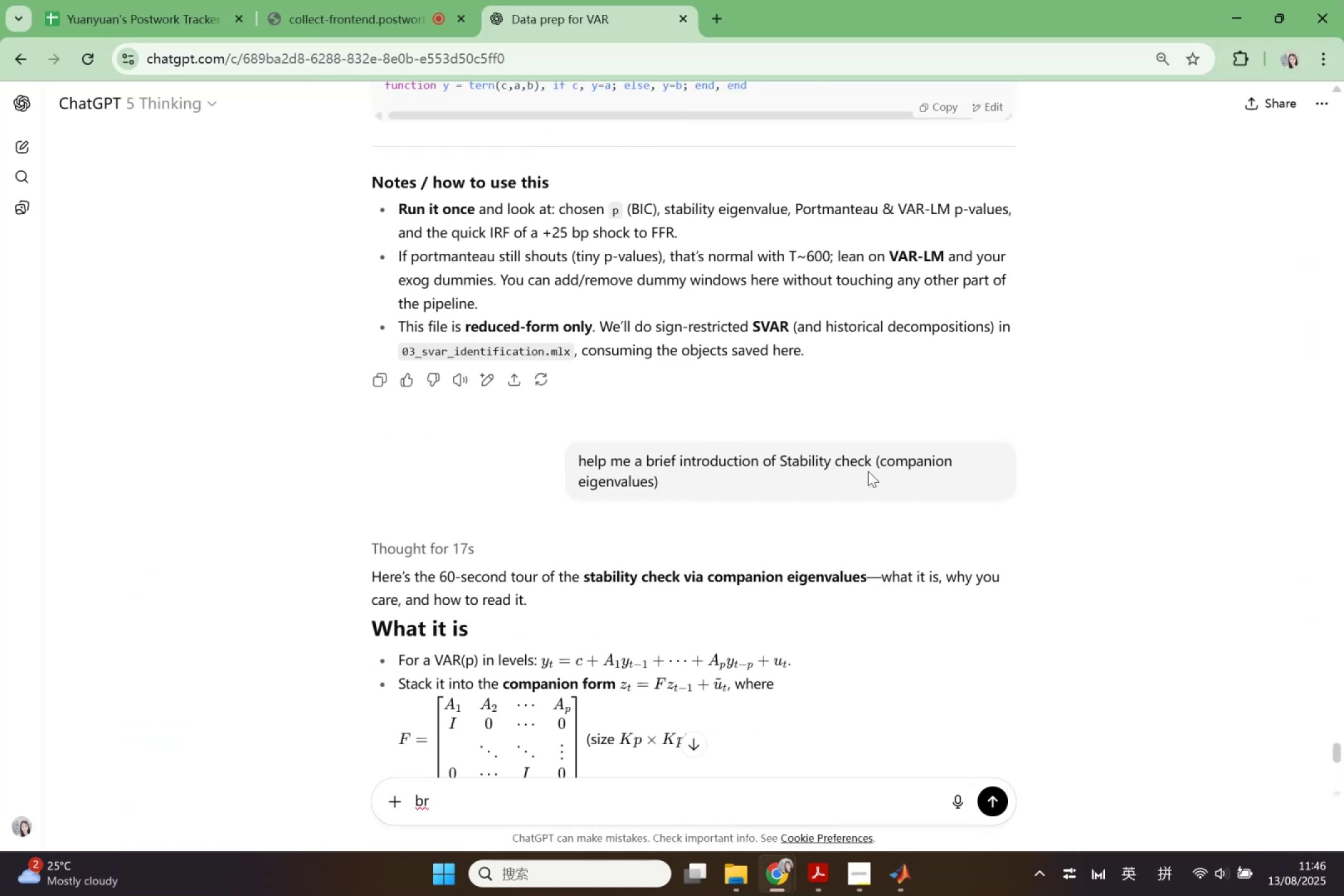 
left_click([868, 471])
 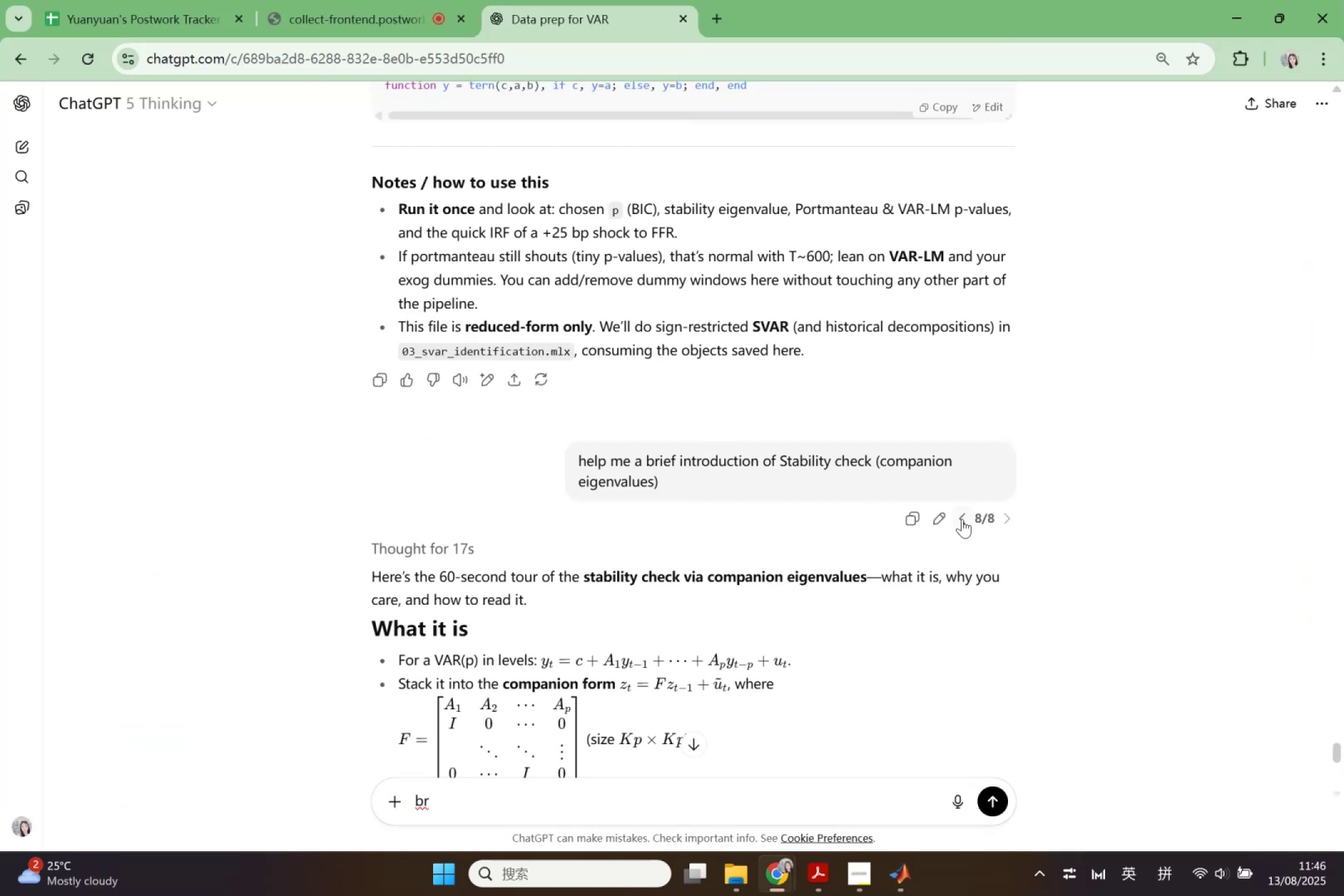 
left_click([944, 519])
 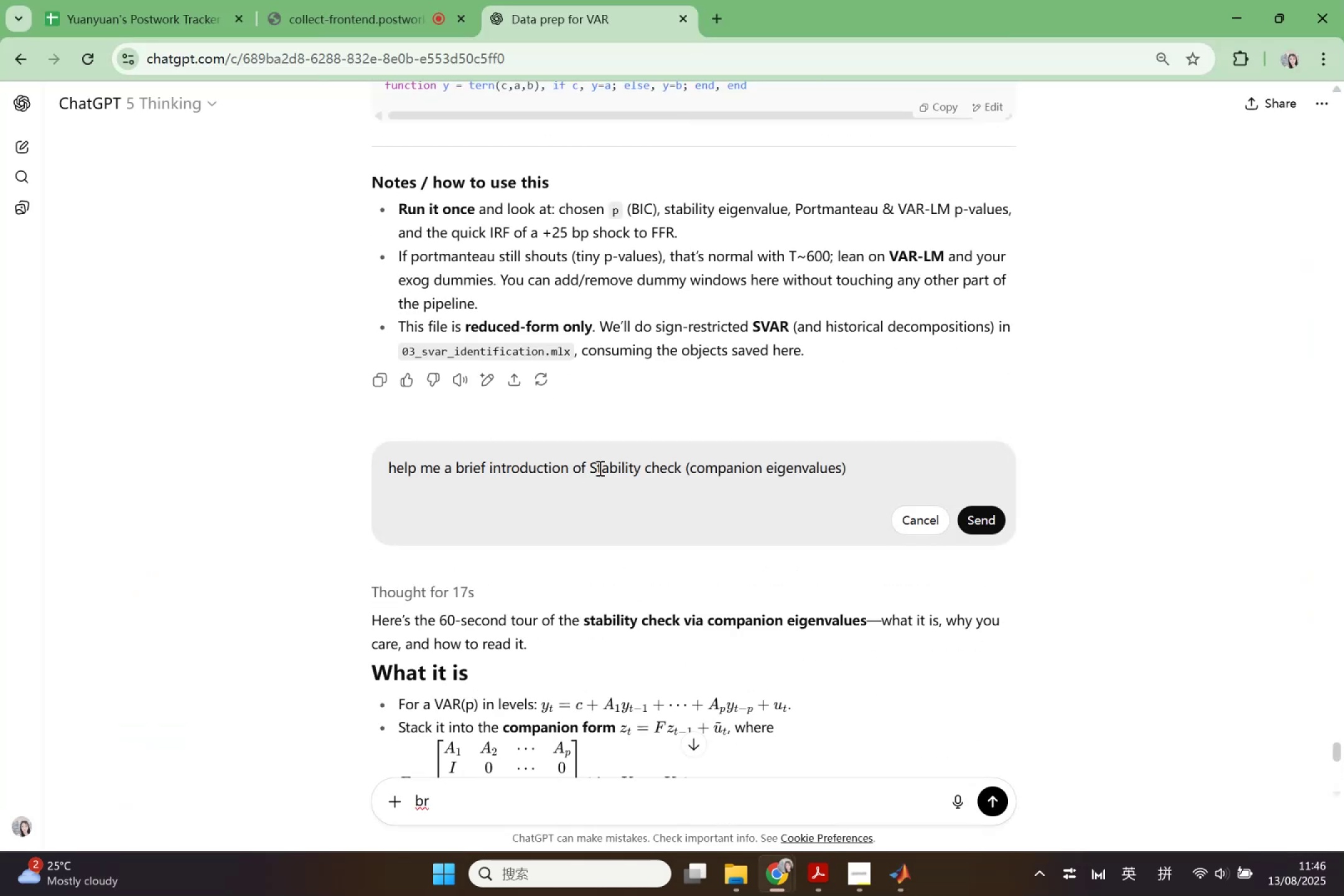 
left_click_drag(start_coordinate=[591, 468], to_coordinate=[867, 496])
 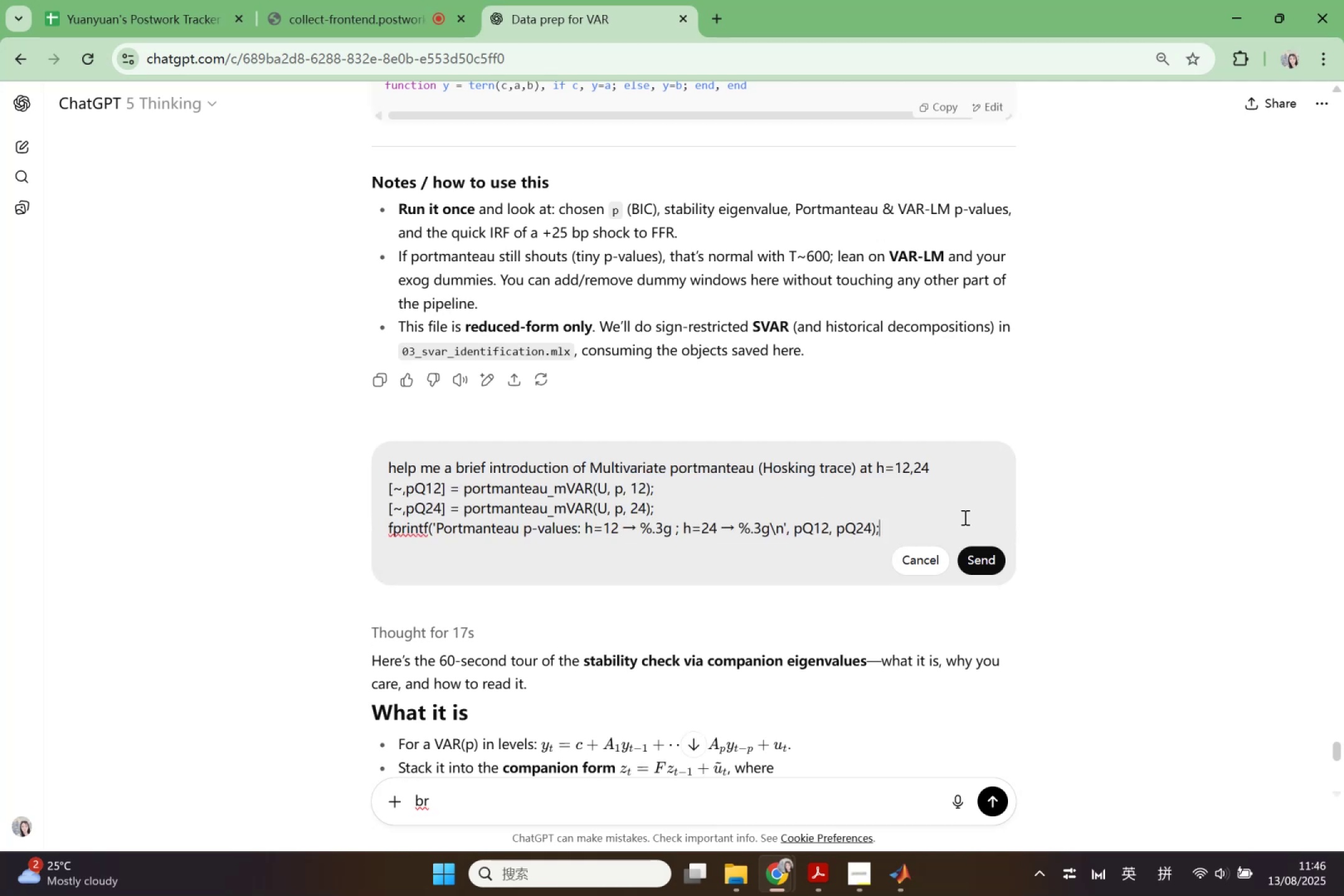 
key(Control+ControlLeft)
 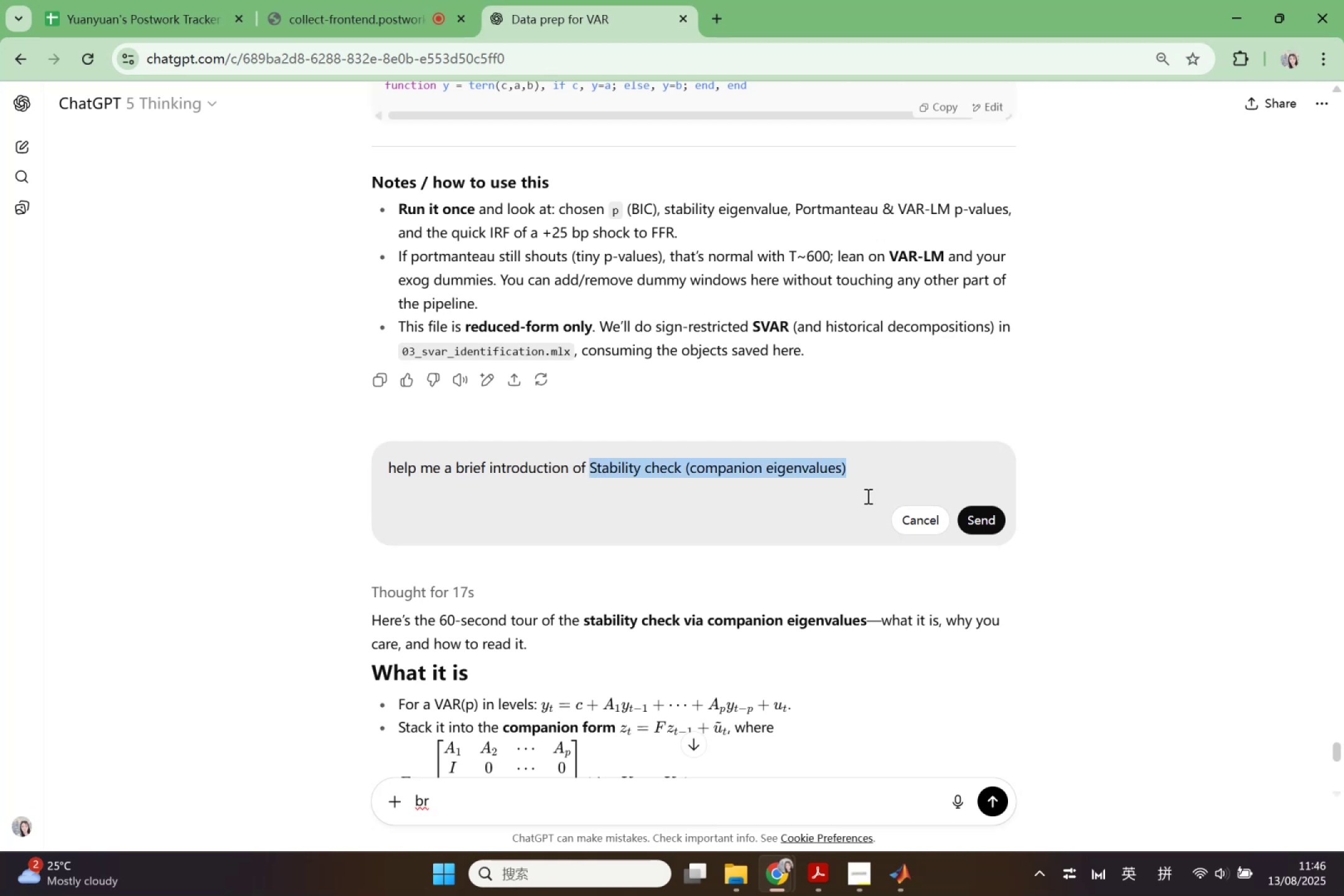 
key(Control+V)
 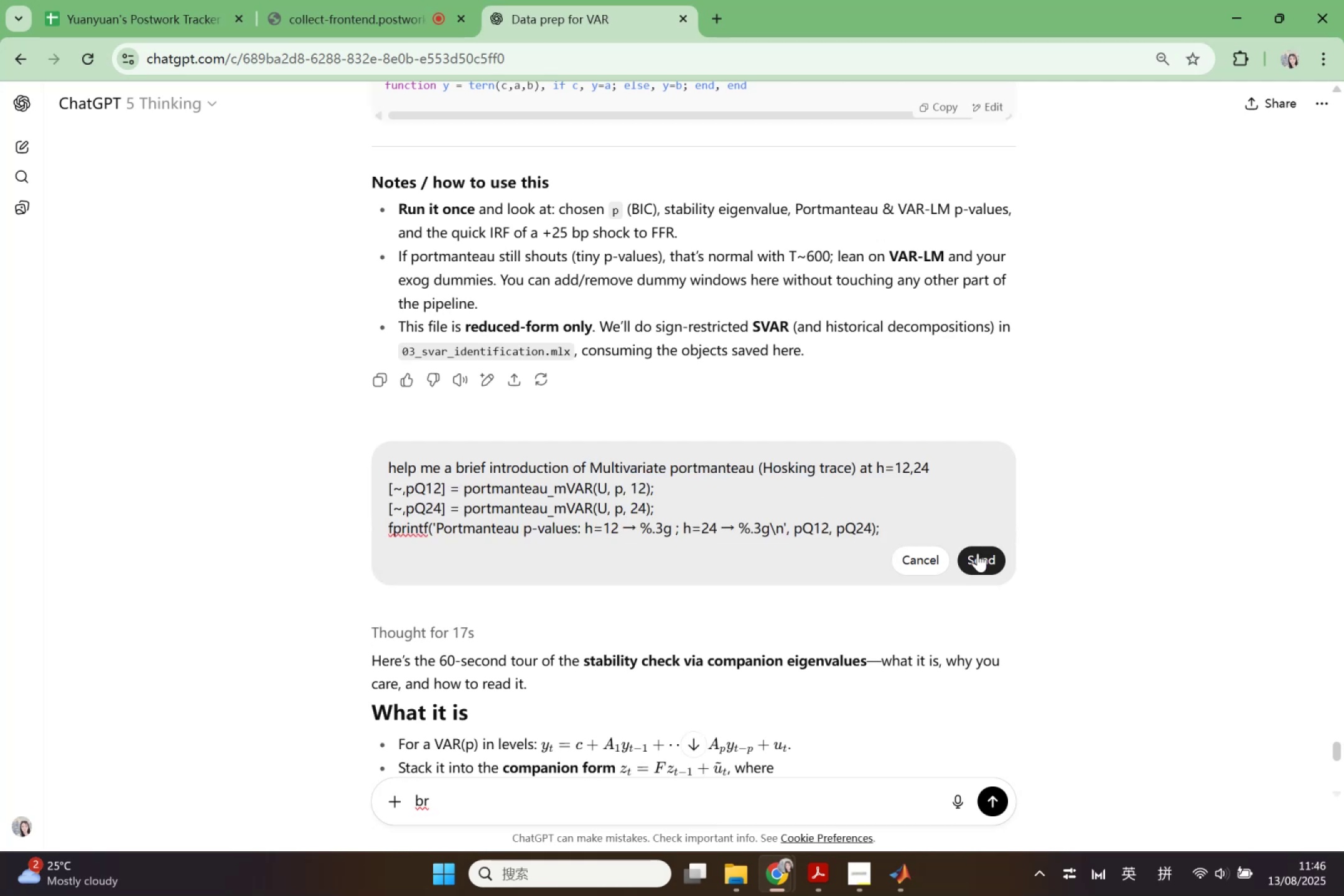 
left_click([978, 553])
 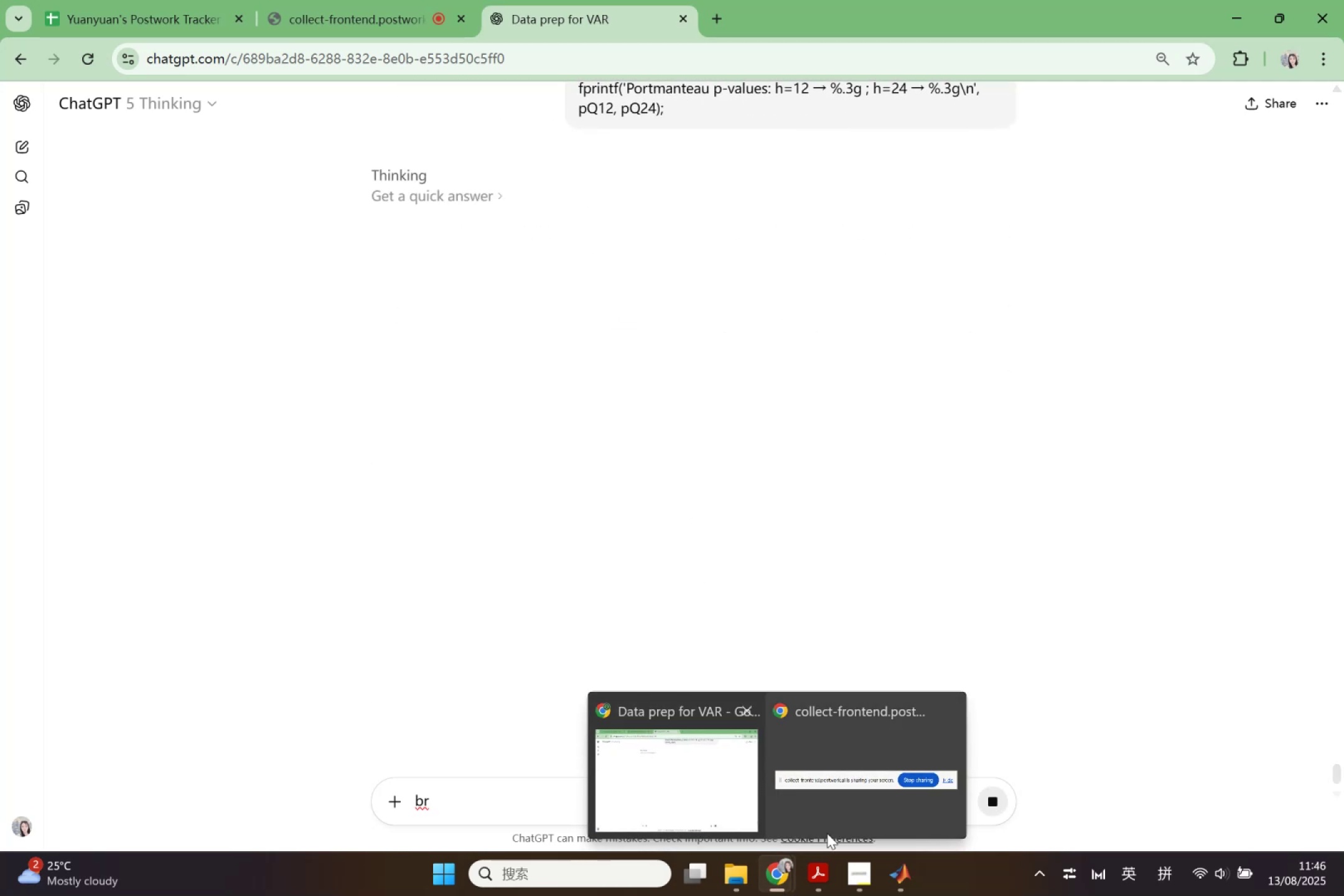 
wait(5.46)
 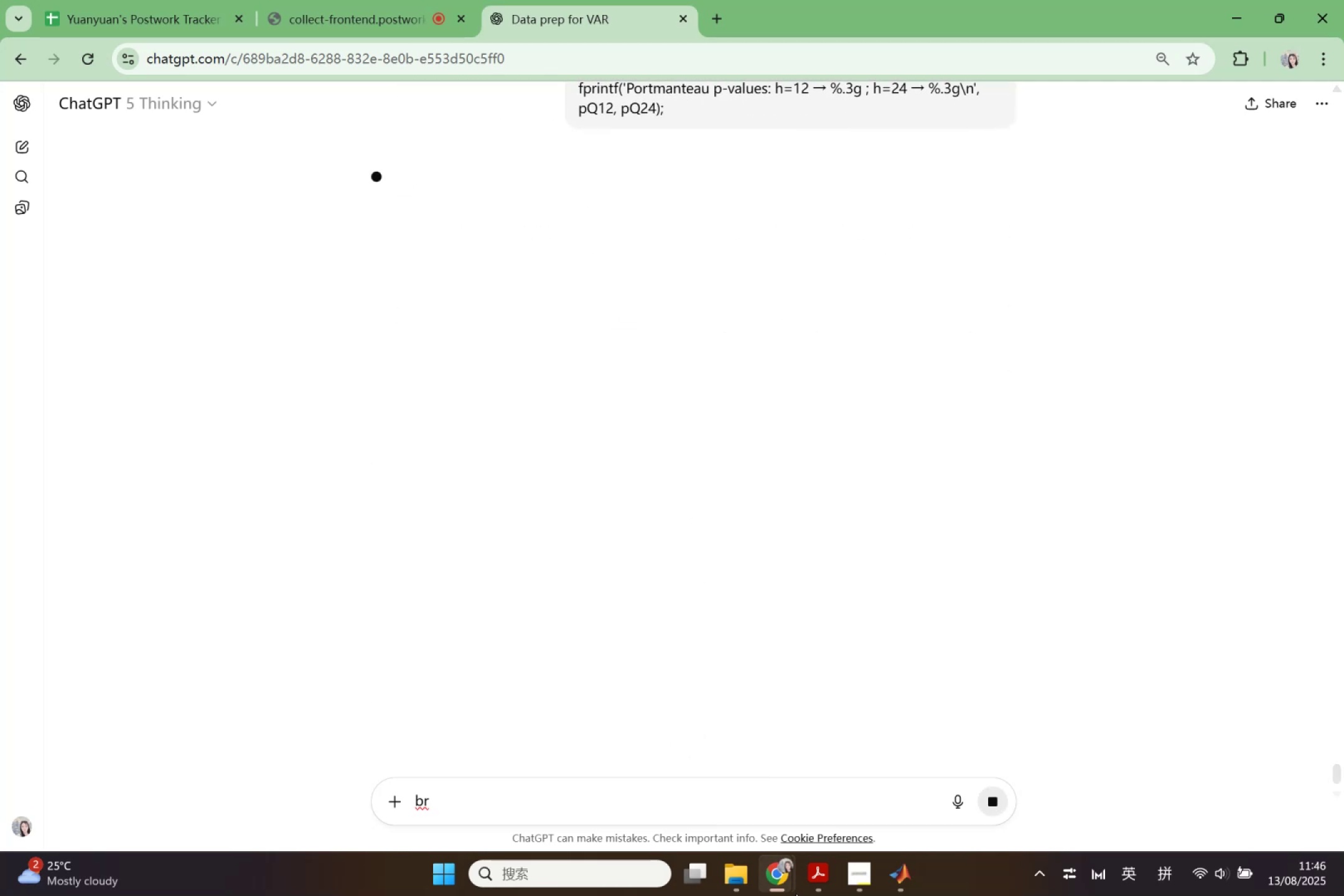 
left_click([627, 649])
 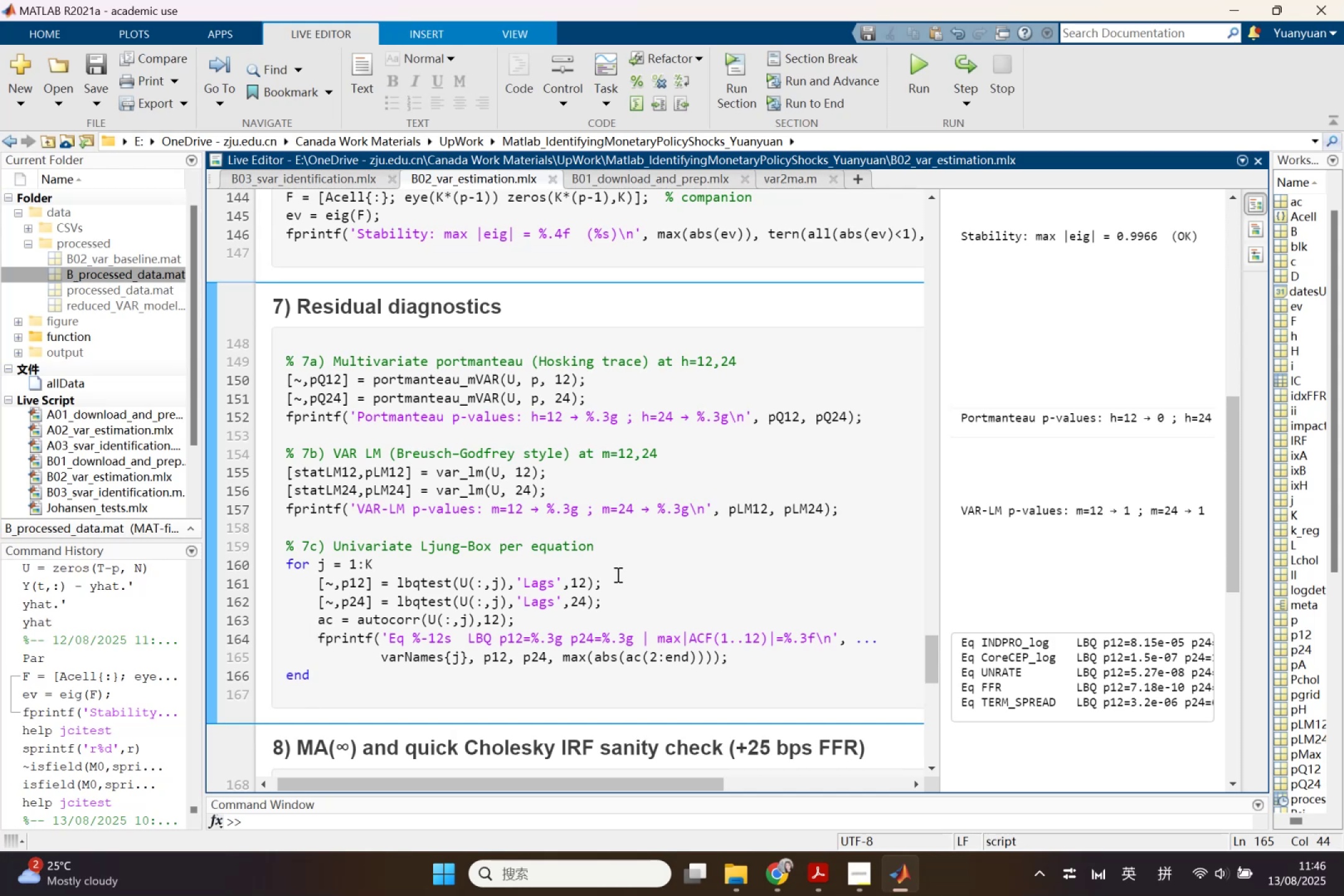 
scroll: coordinate [617, 574], scroll_direction: down, amount: 1.0
 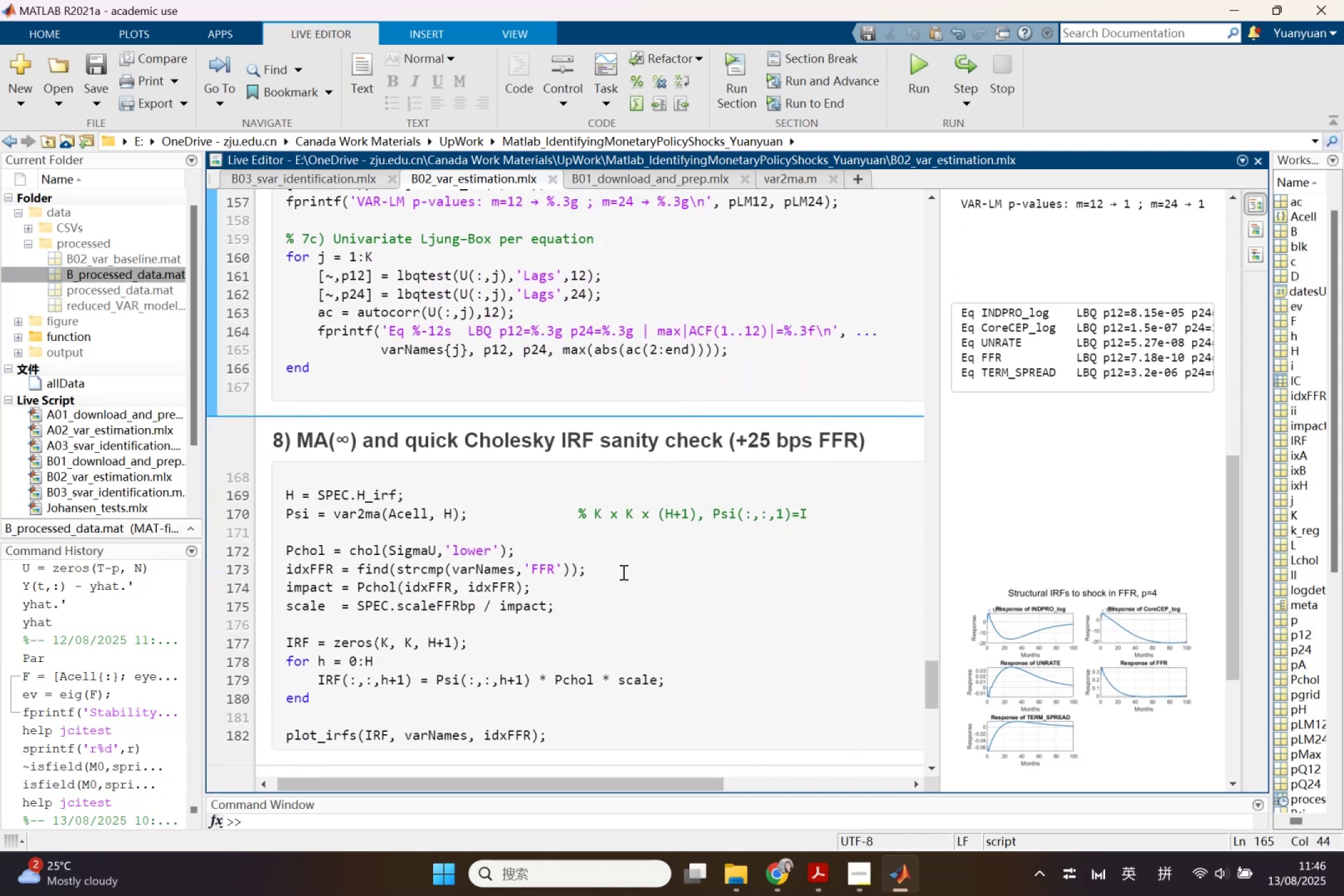 
wait(11.49)
 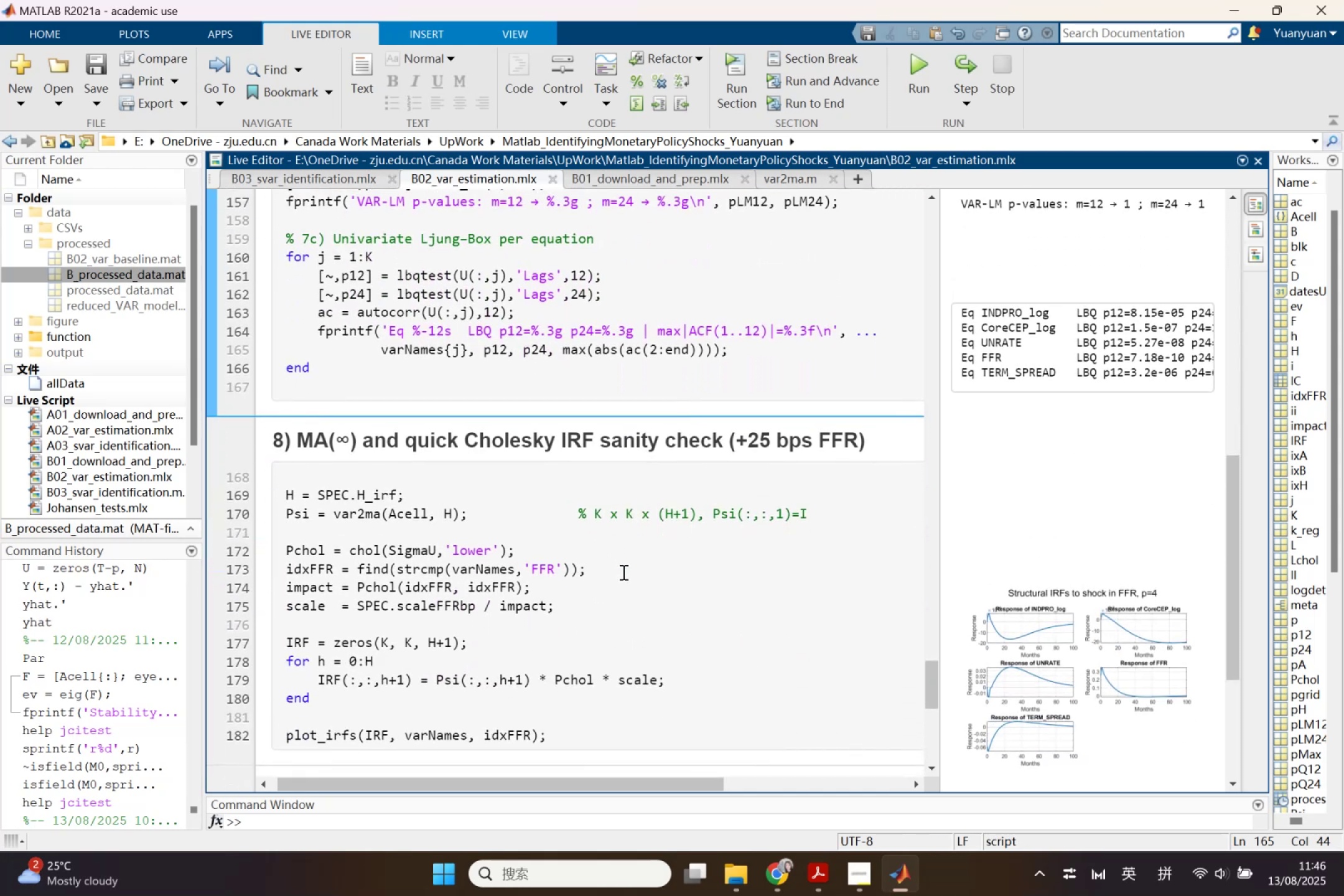 
scroll: coordinate [555, 533], scroll_direction: up, amount: 2.0
 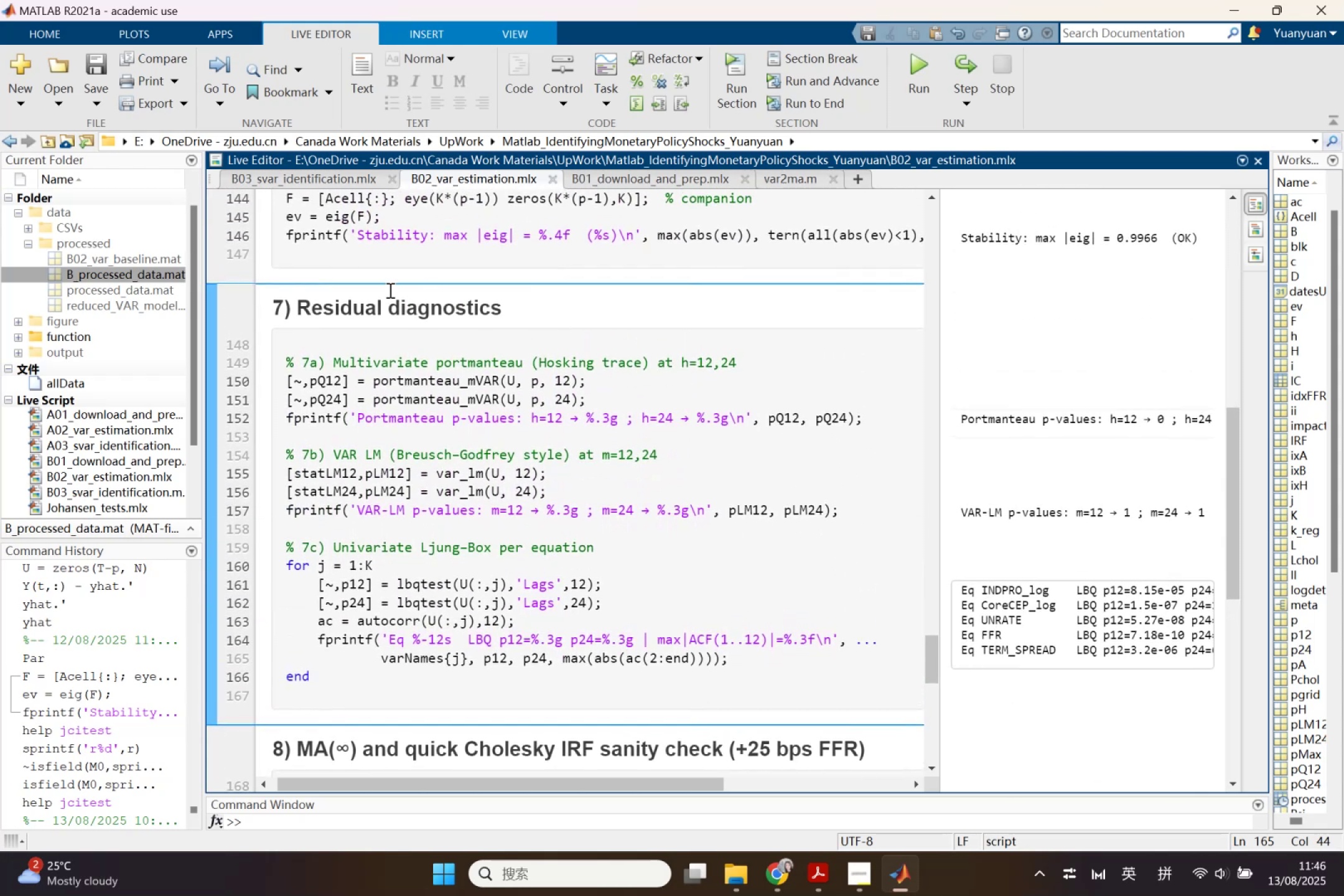 
wait(5.02)
 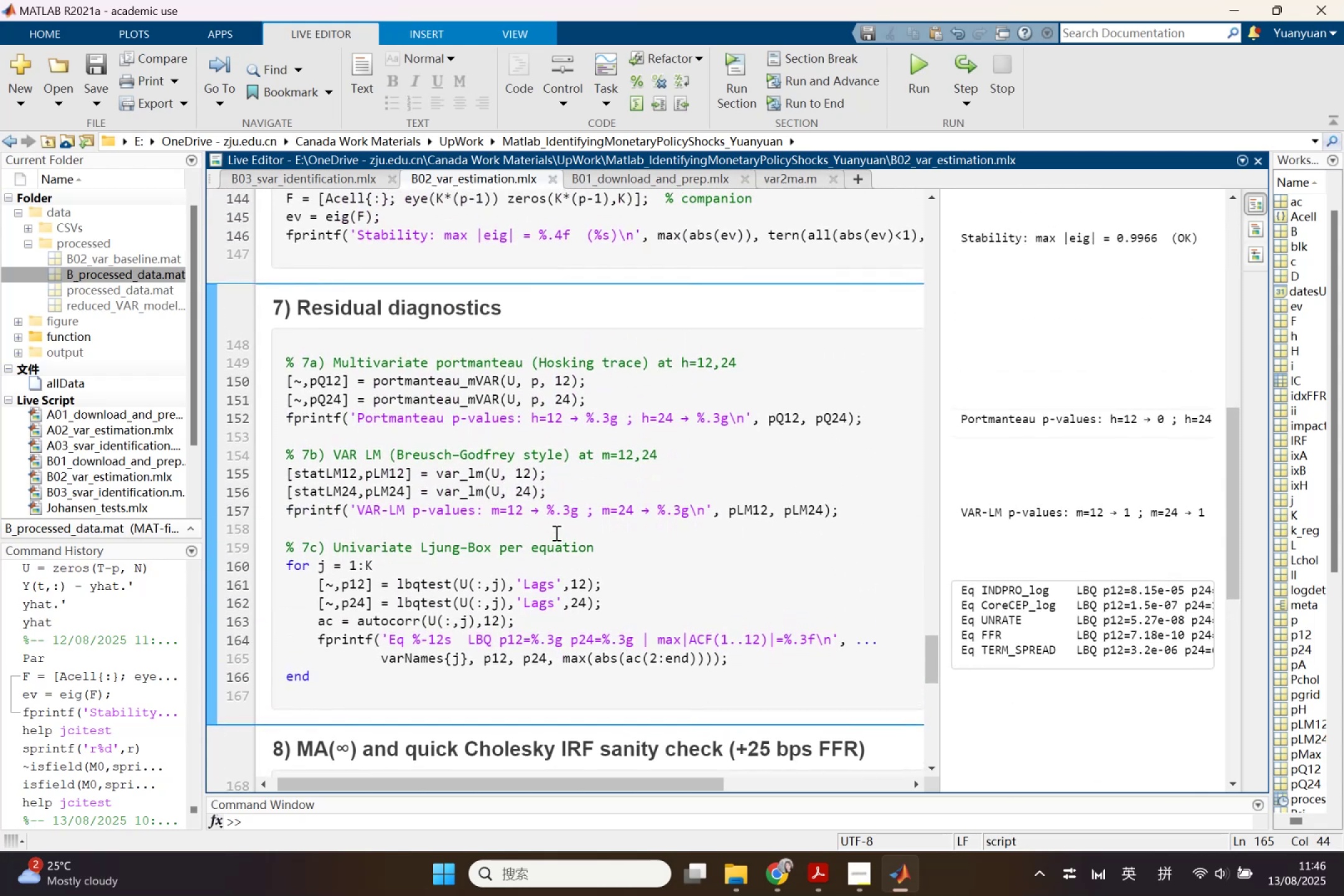 
left_click([536, 316])
 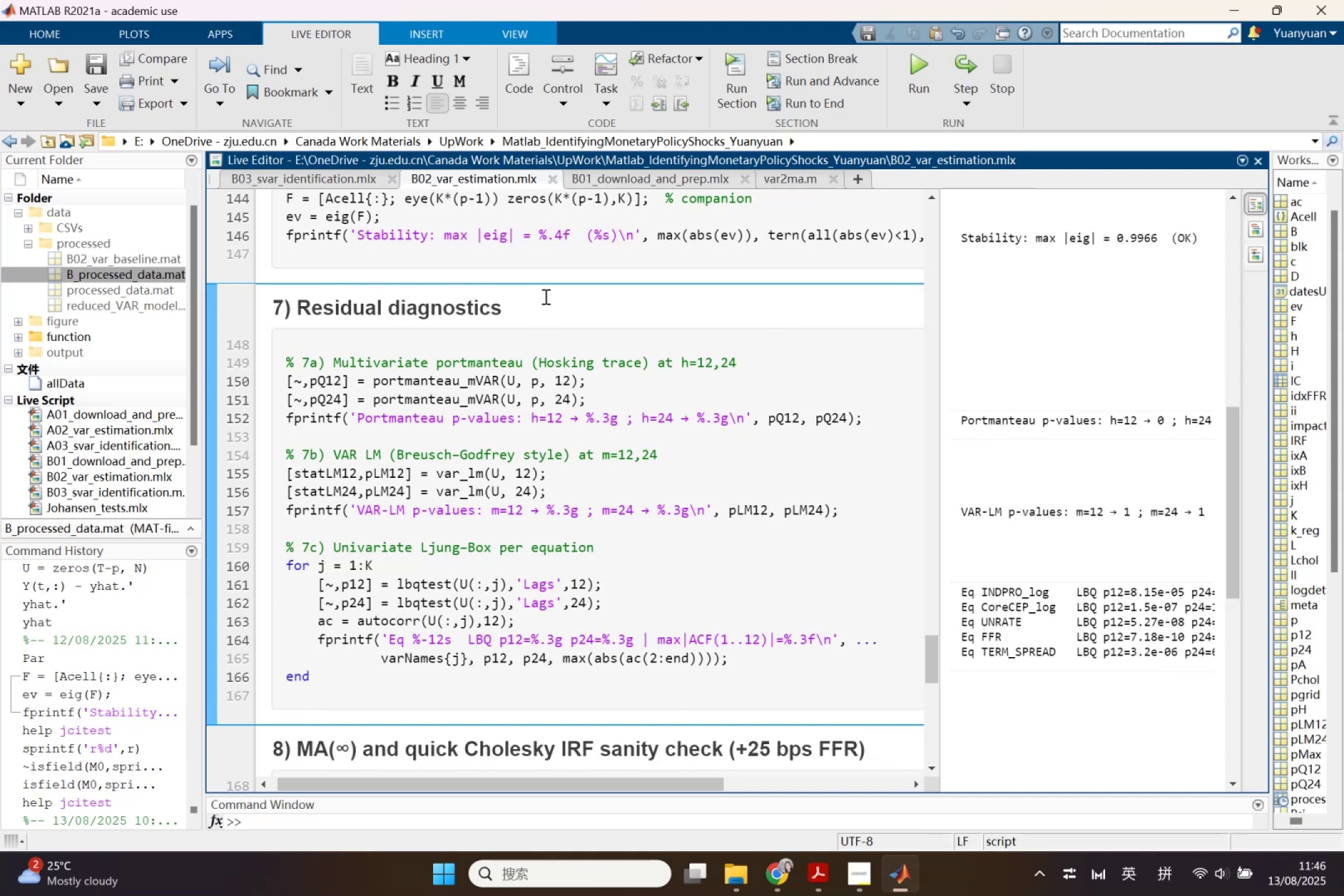 
key(Enter)
 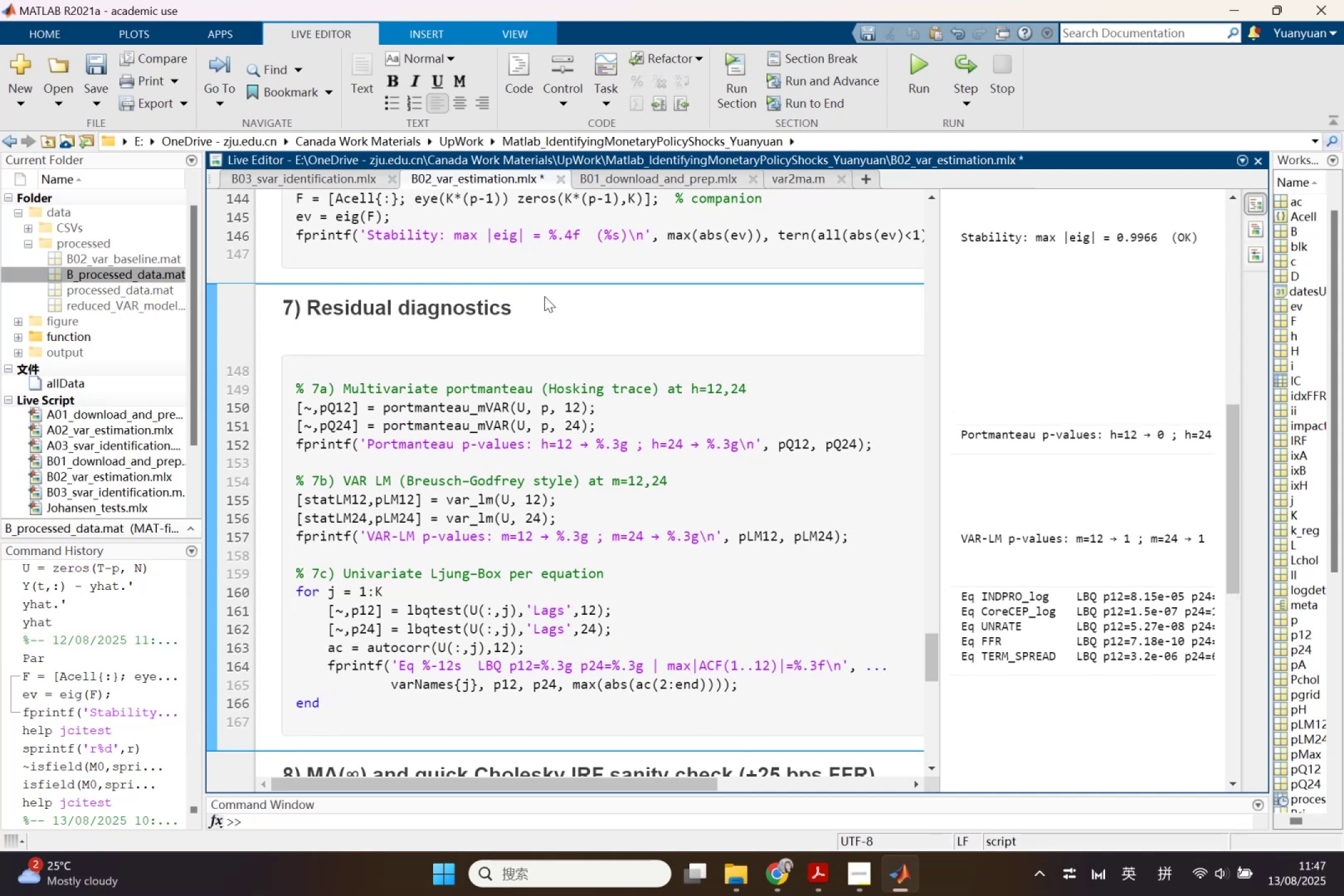 
key(S)
 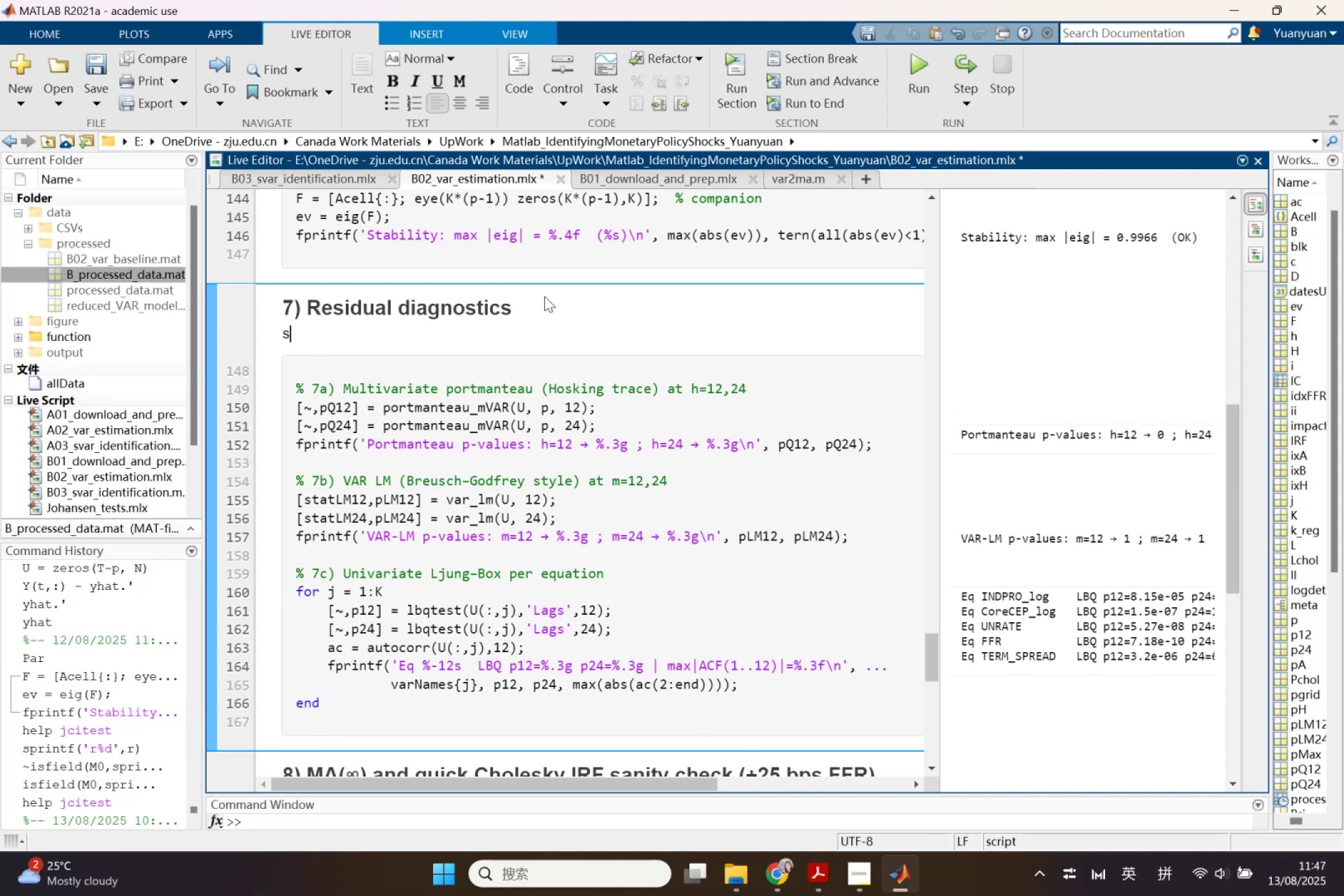 
key(Backspace)
 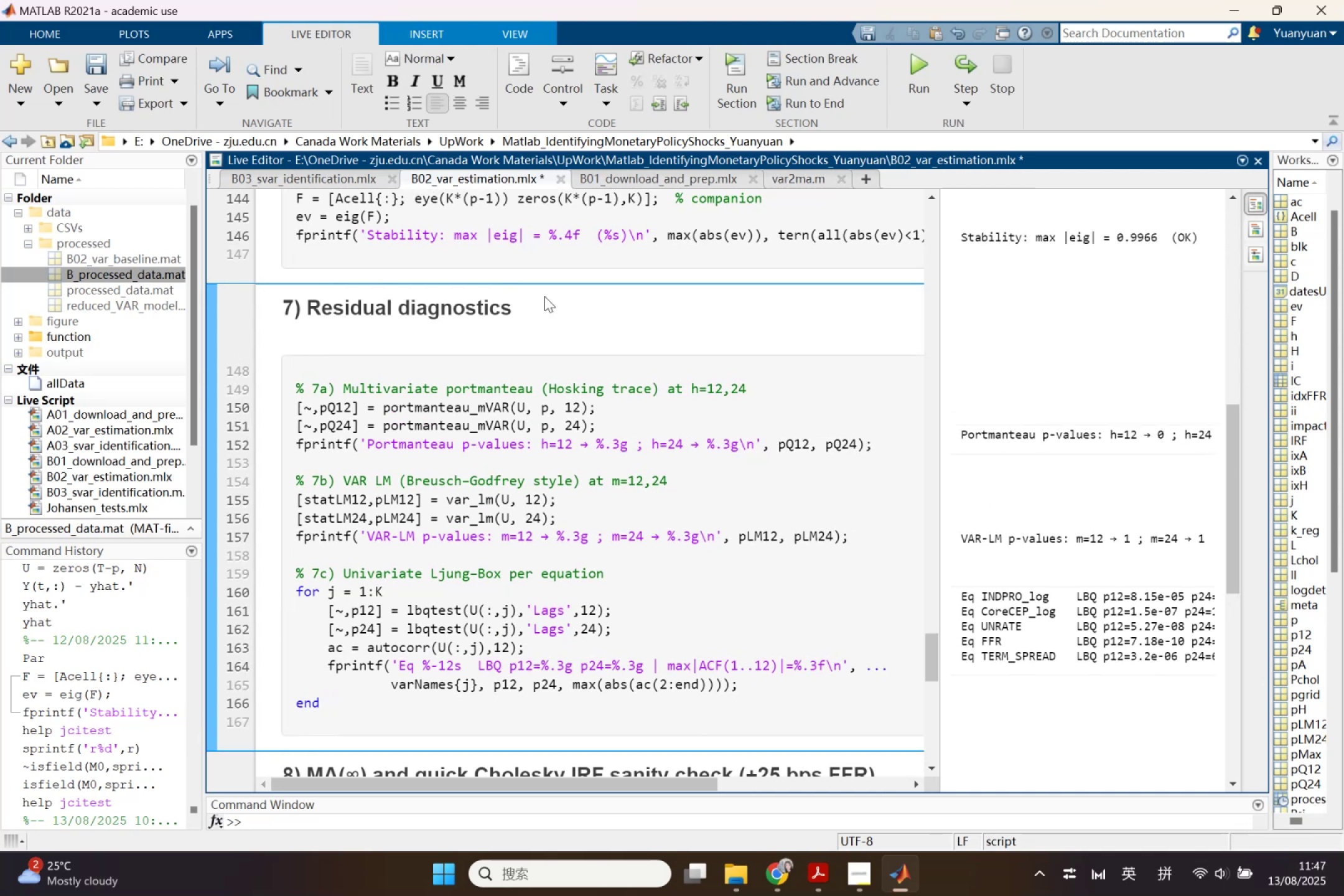 
key(Control+Shift+2)
 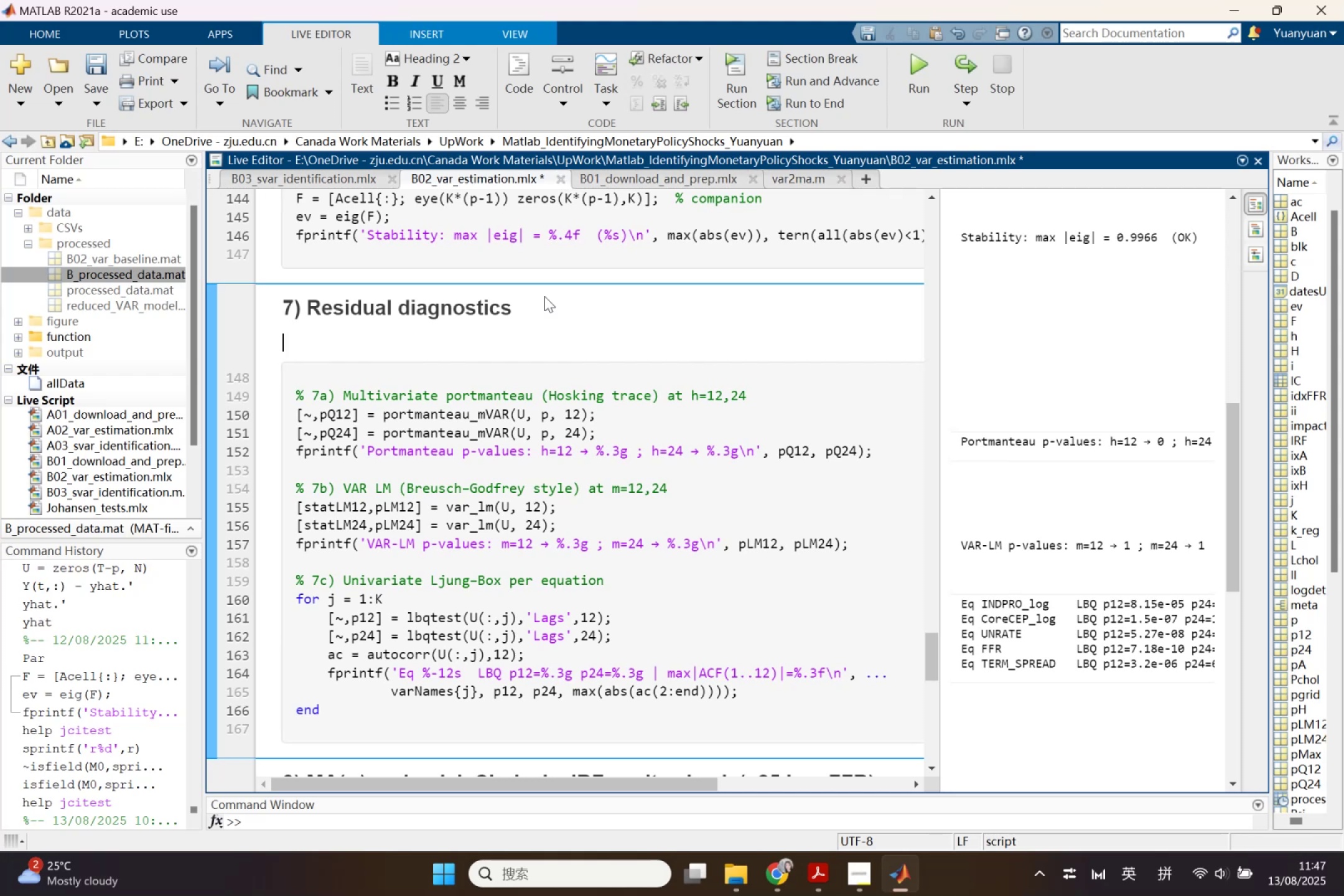 
key(7)
 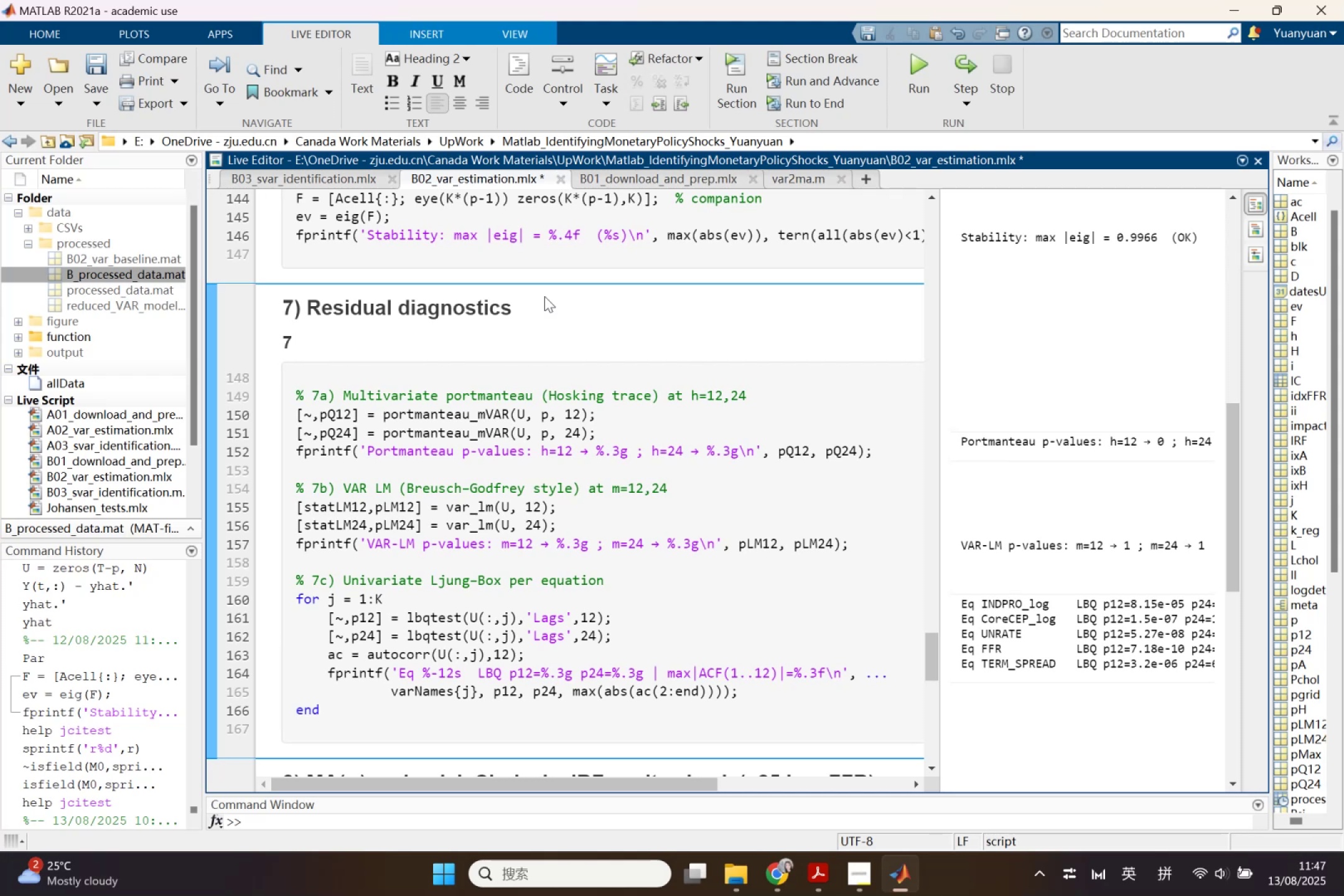 
key(Backspace)
 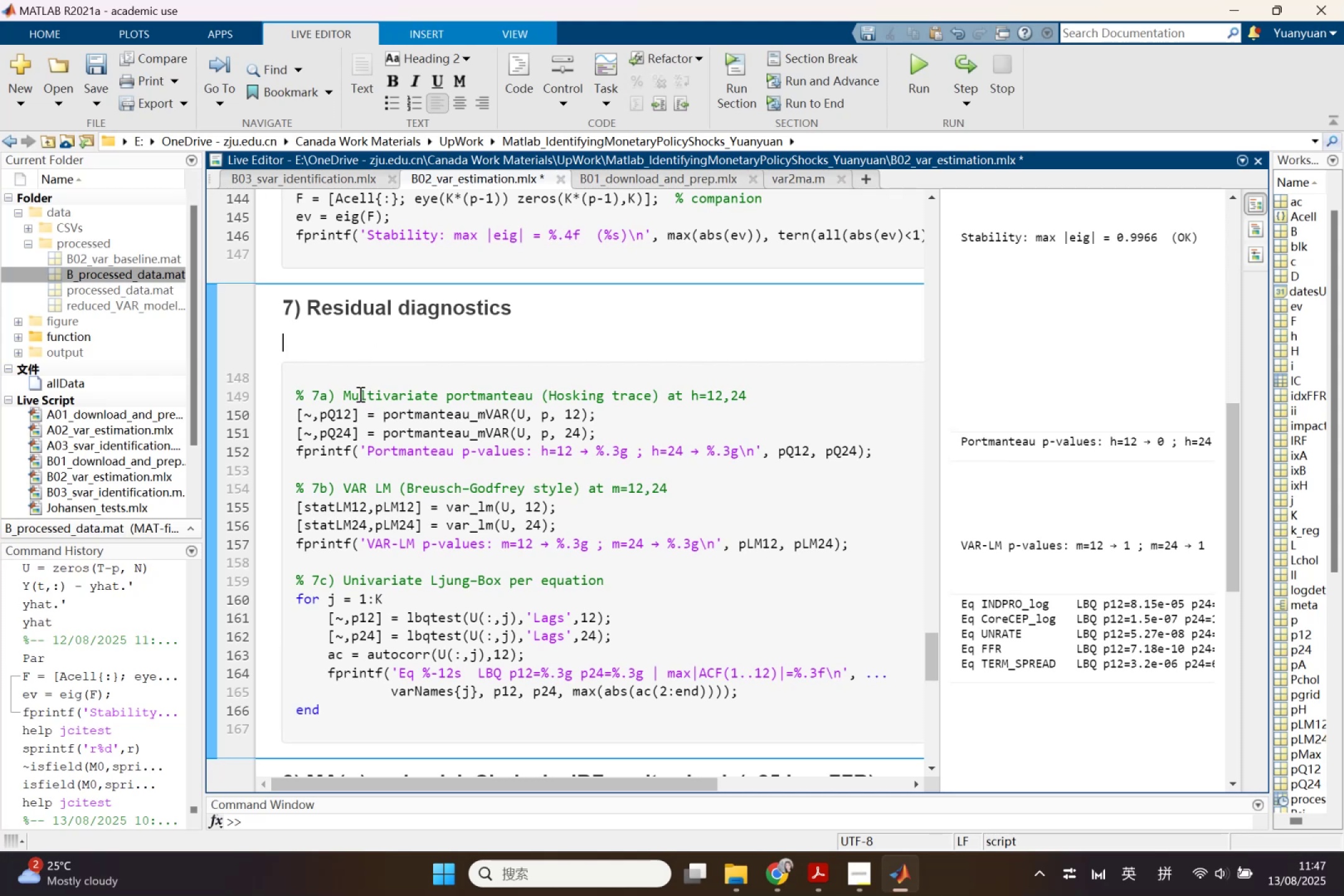 
left_click_drag(start_coordinate=[310, 398], to_coordinate=[777, 394])
 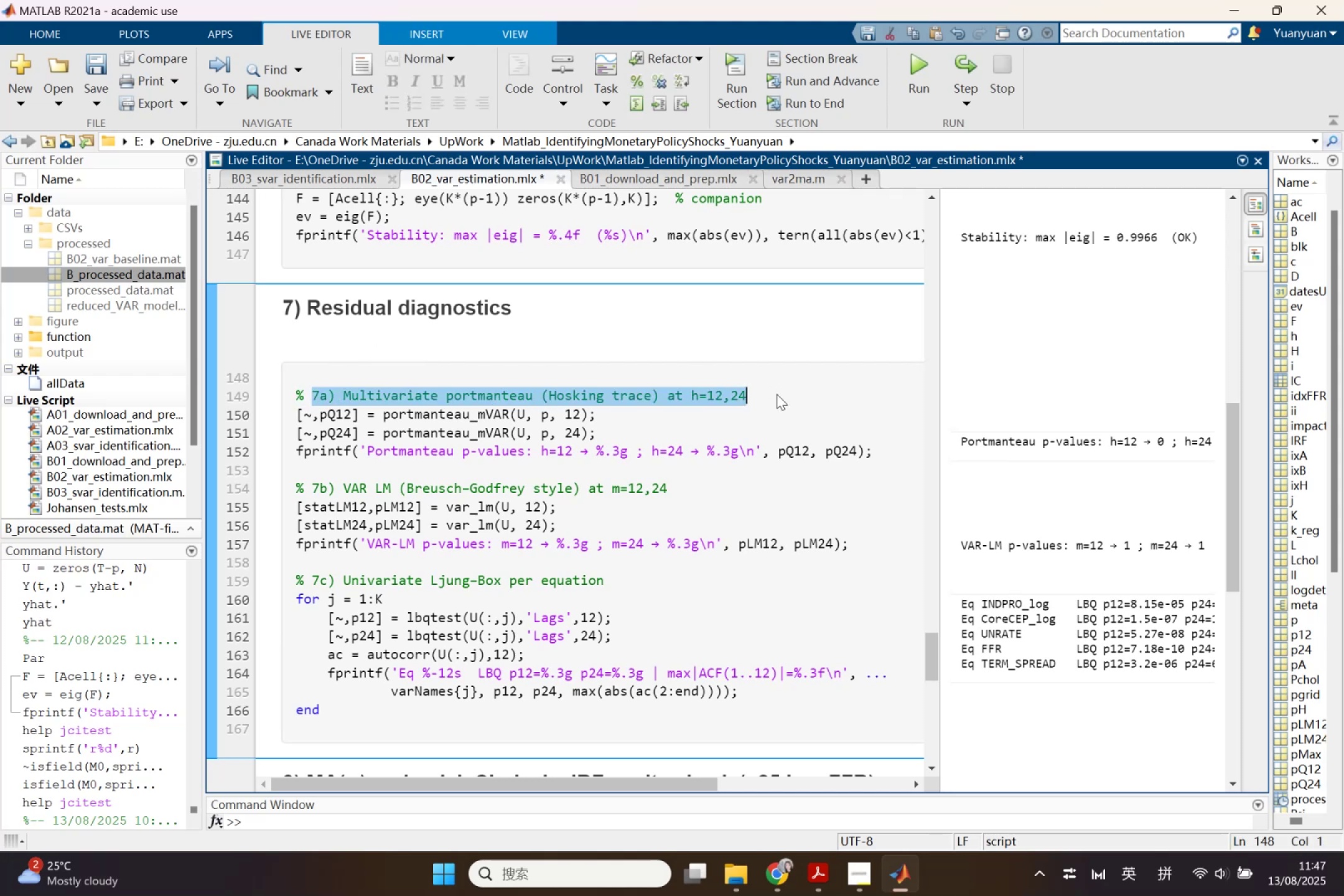 
key(Control+ControlLeft)
 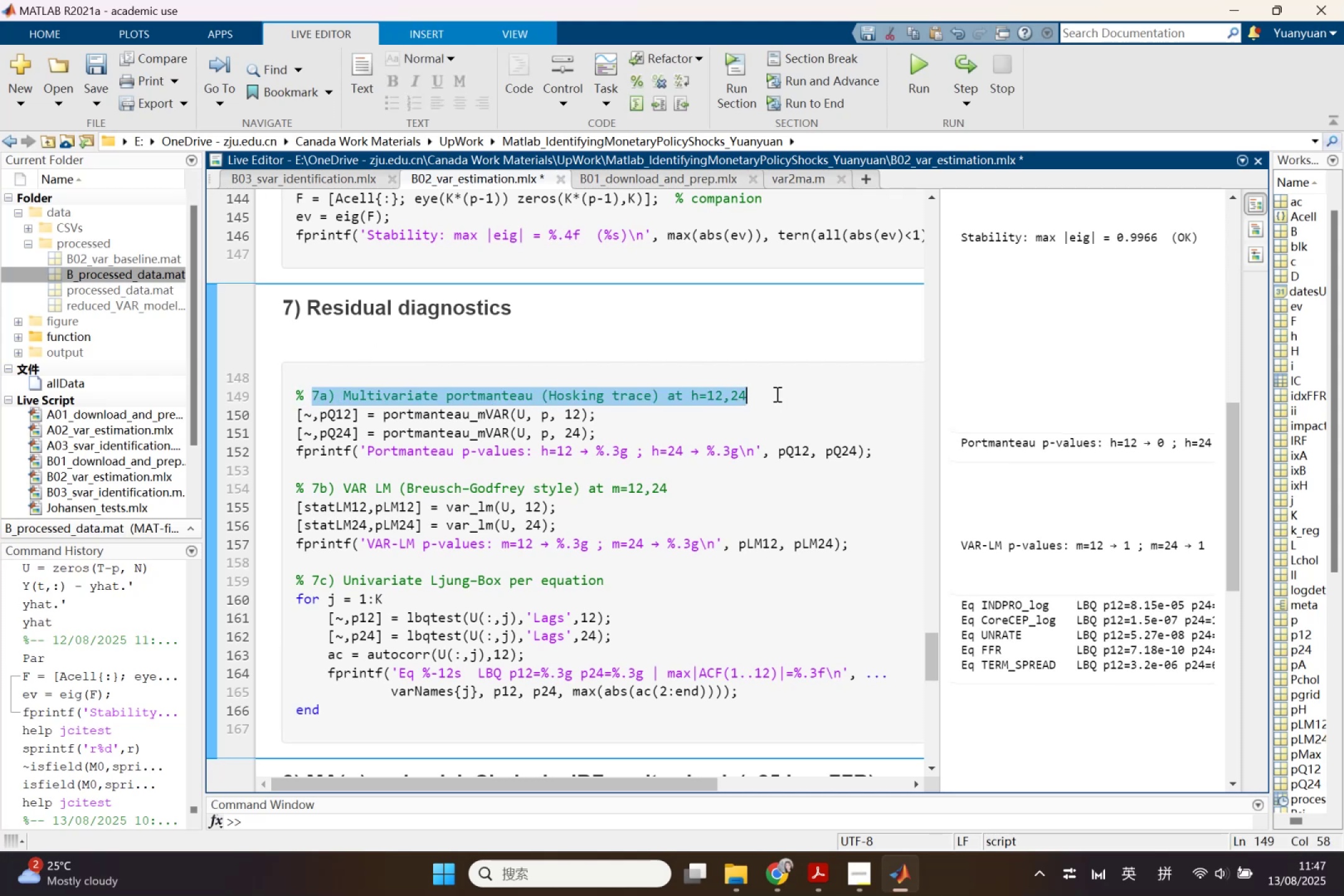 
key(Control+C)
 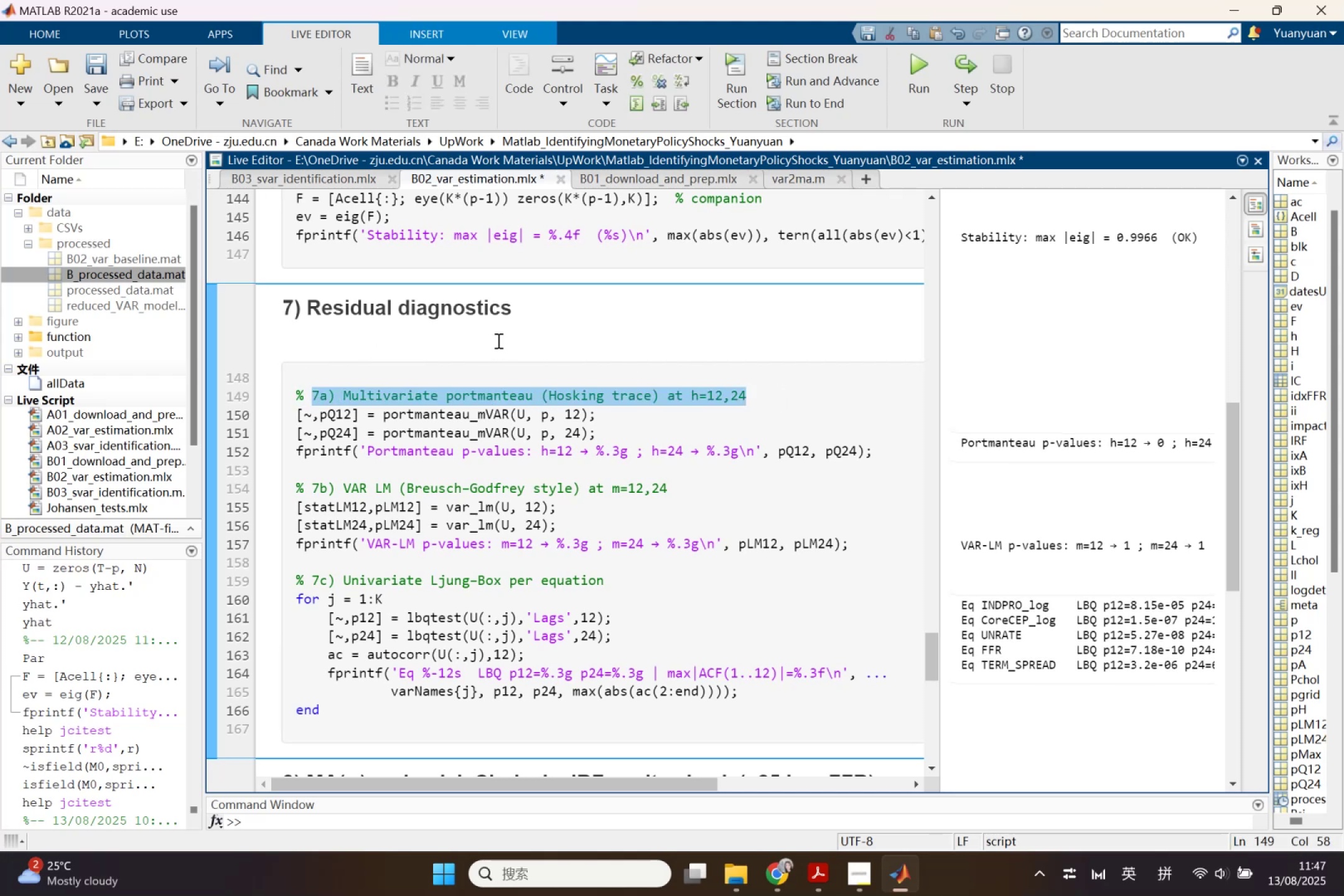 
left_click([497, 340])
 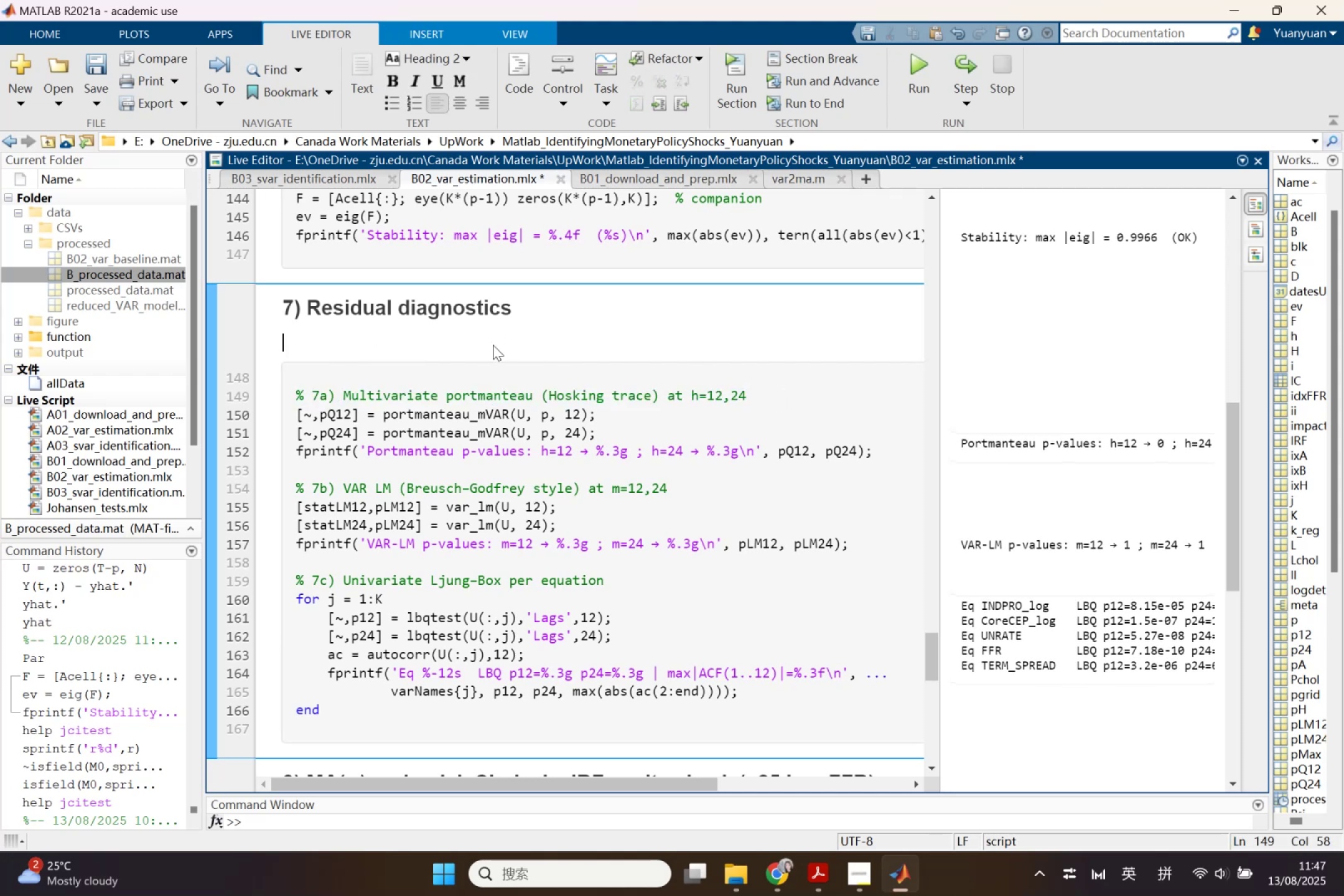 
key(Control+ControlLeft)
 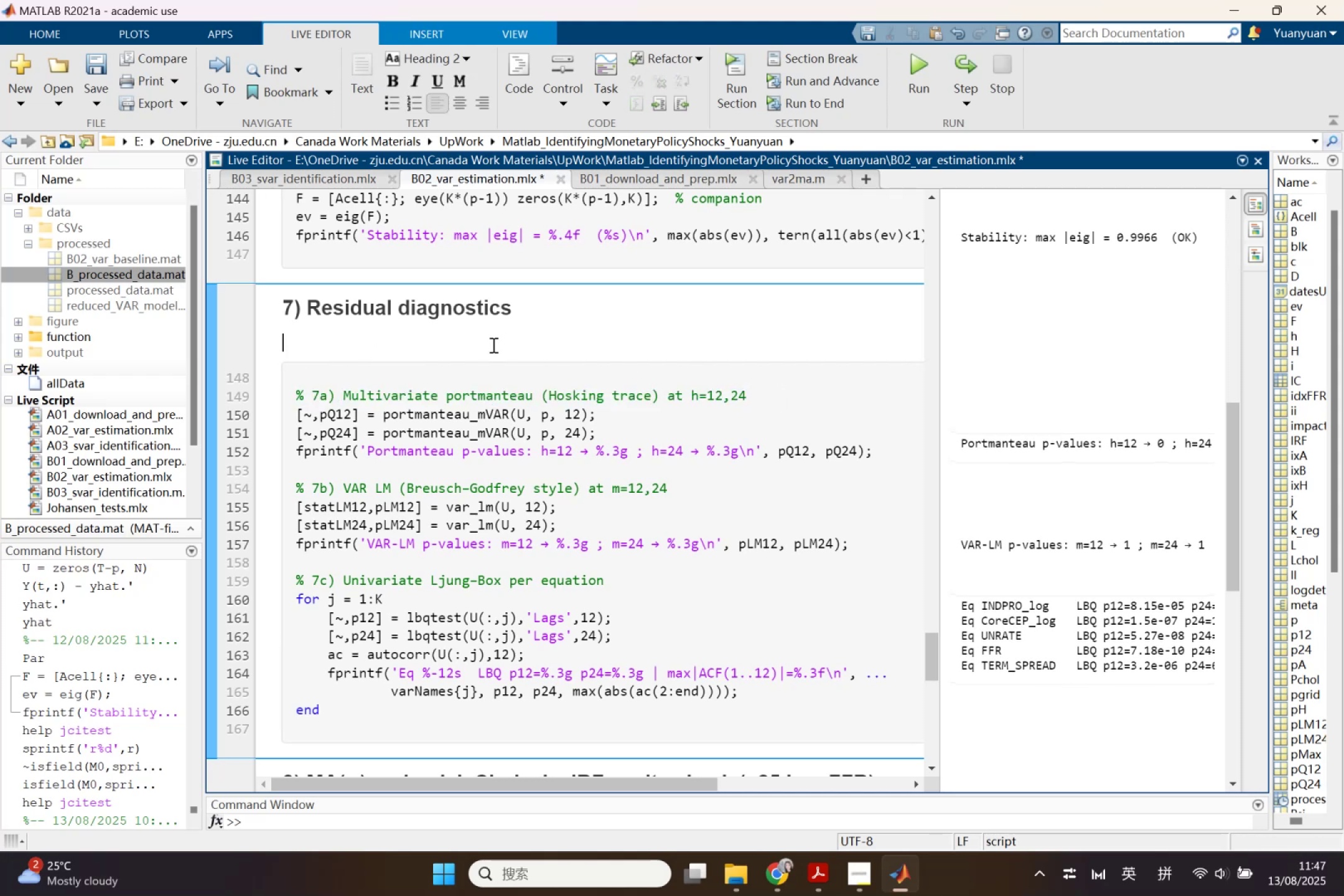 
key(Control+V)
 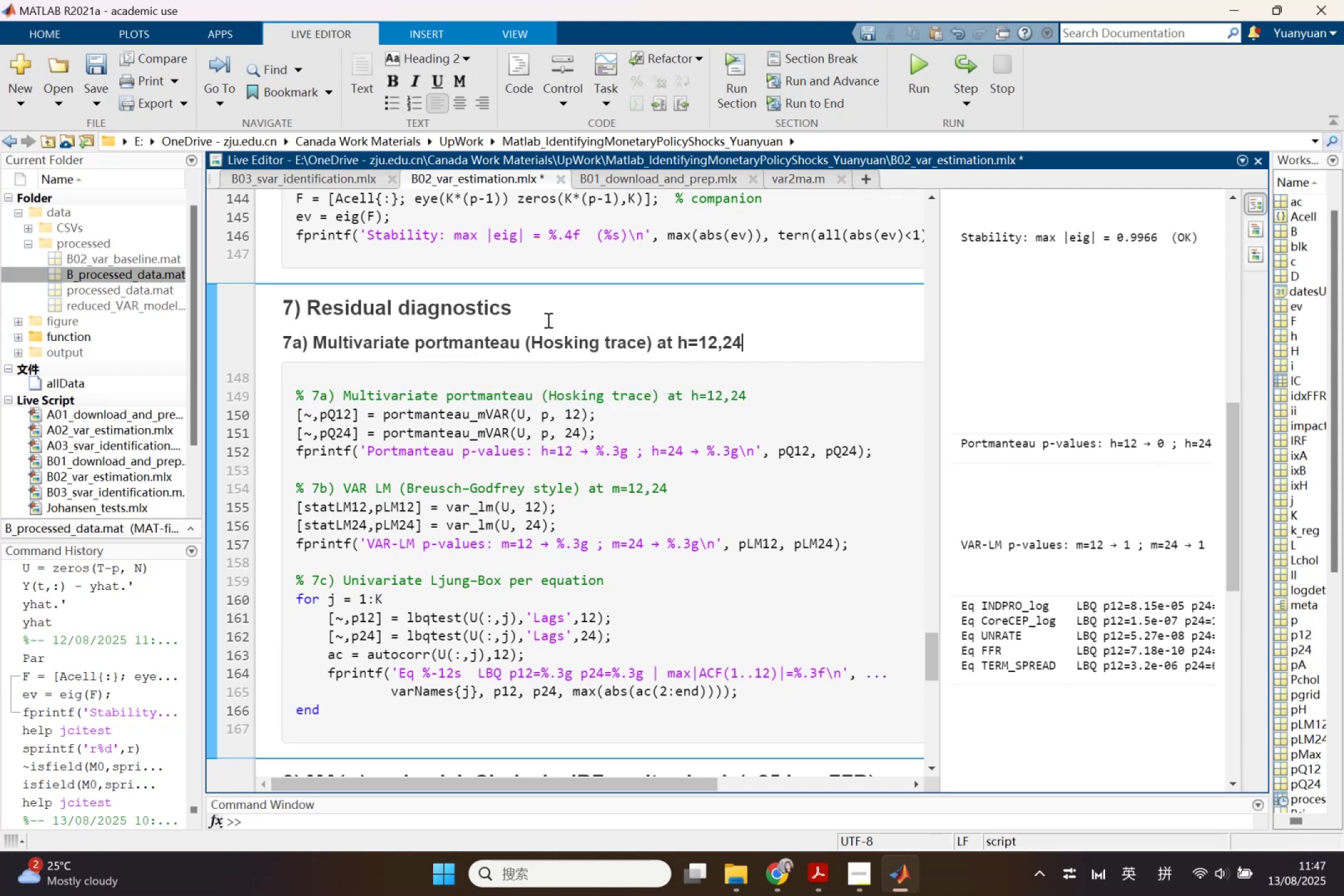 
left_click([551, 317])
 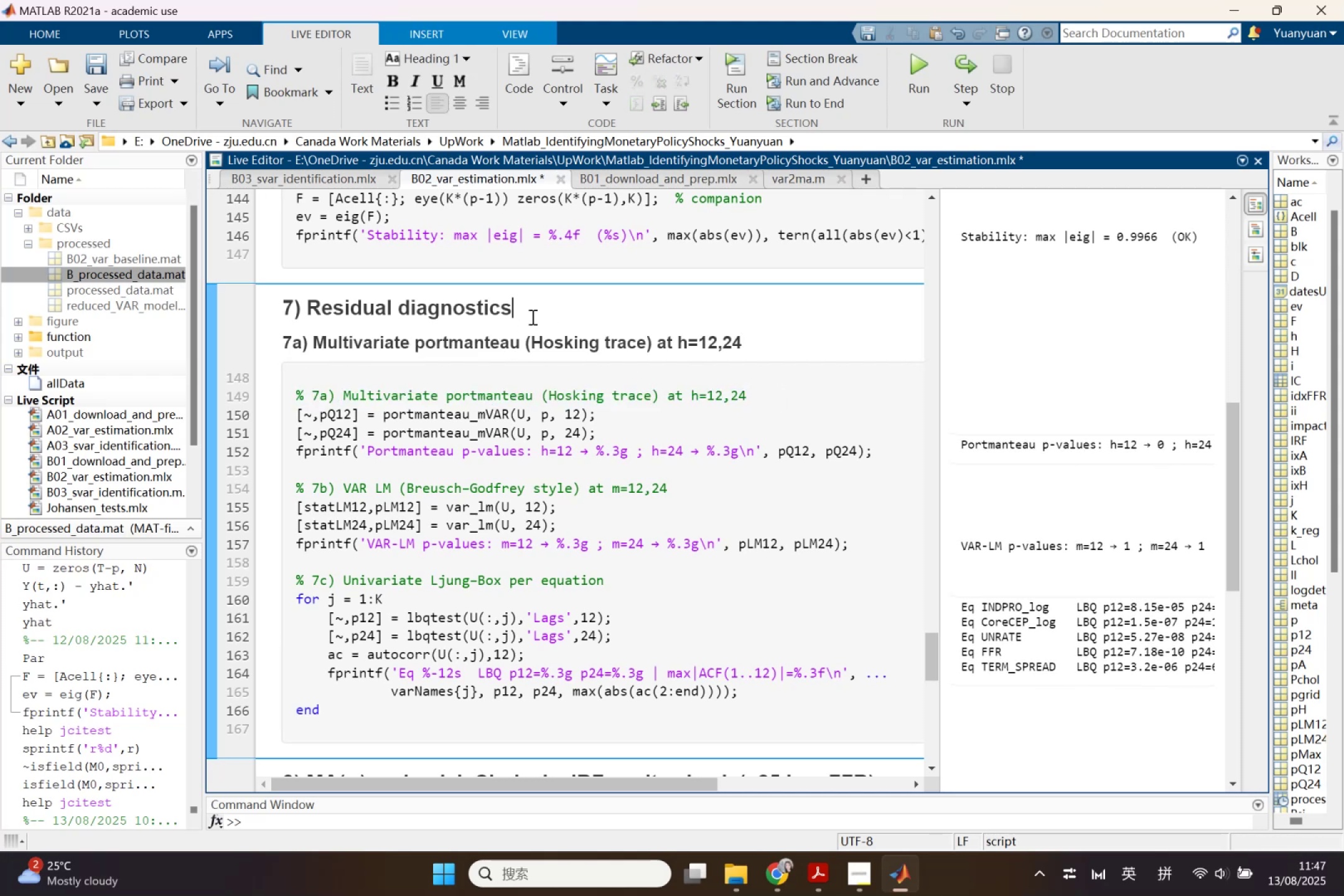 
key(Enter)
 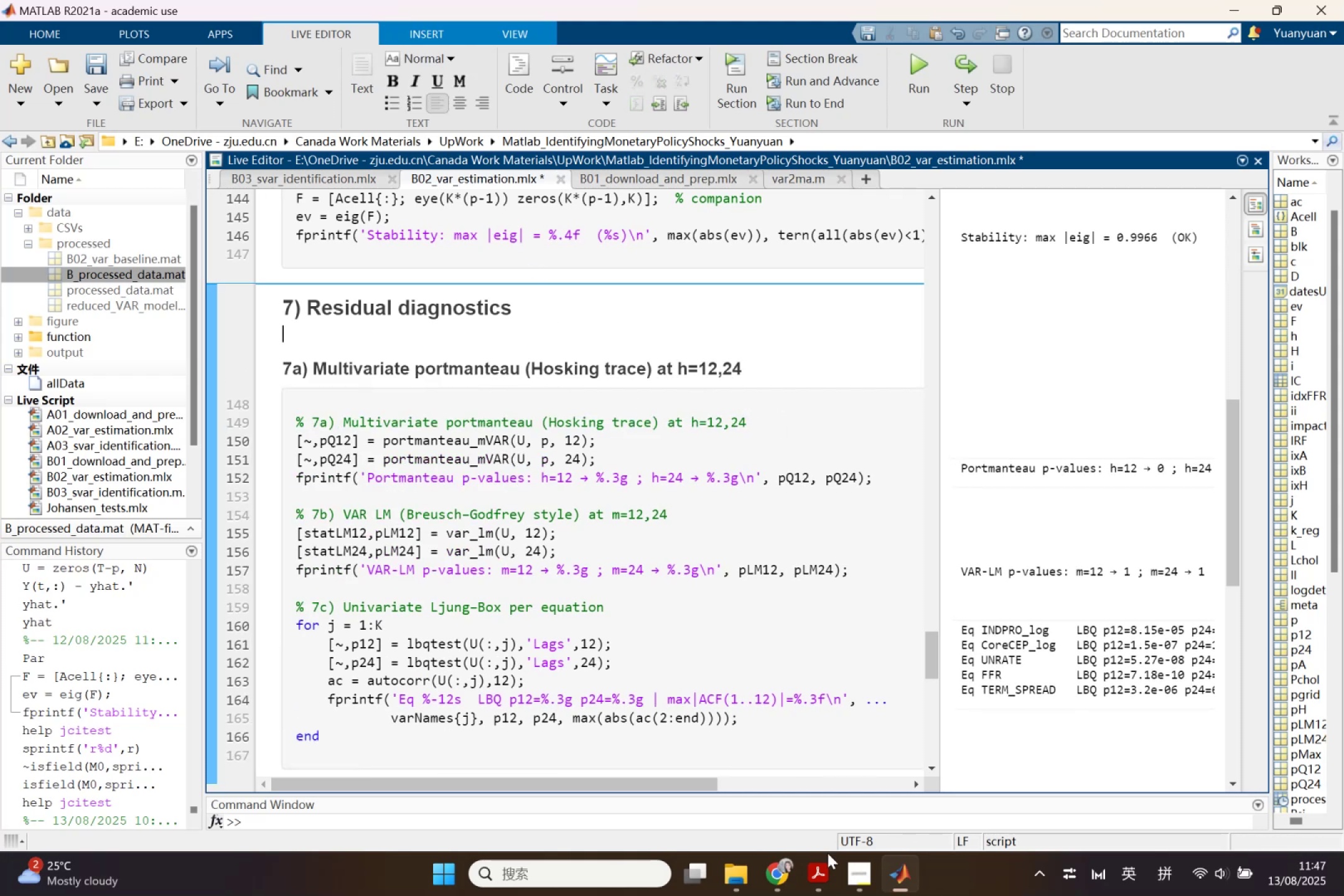 
left_click([785, 869])
 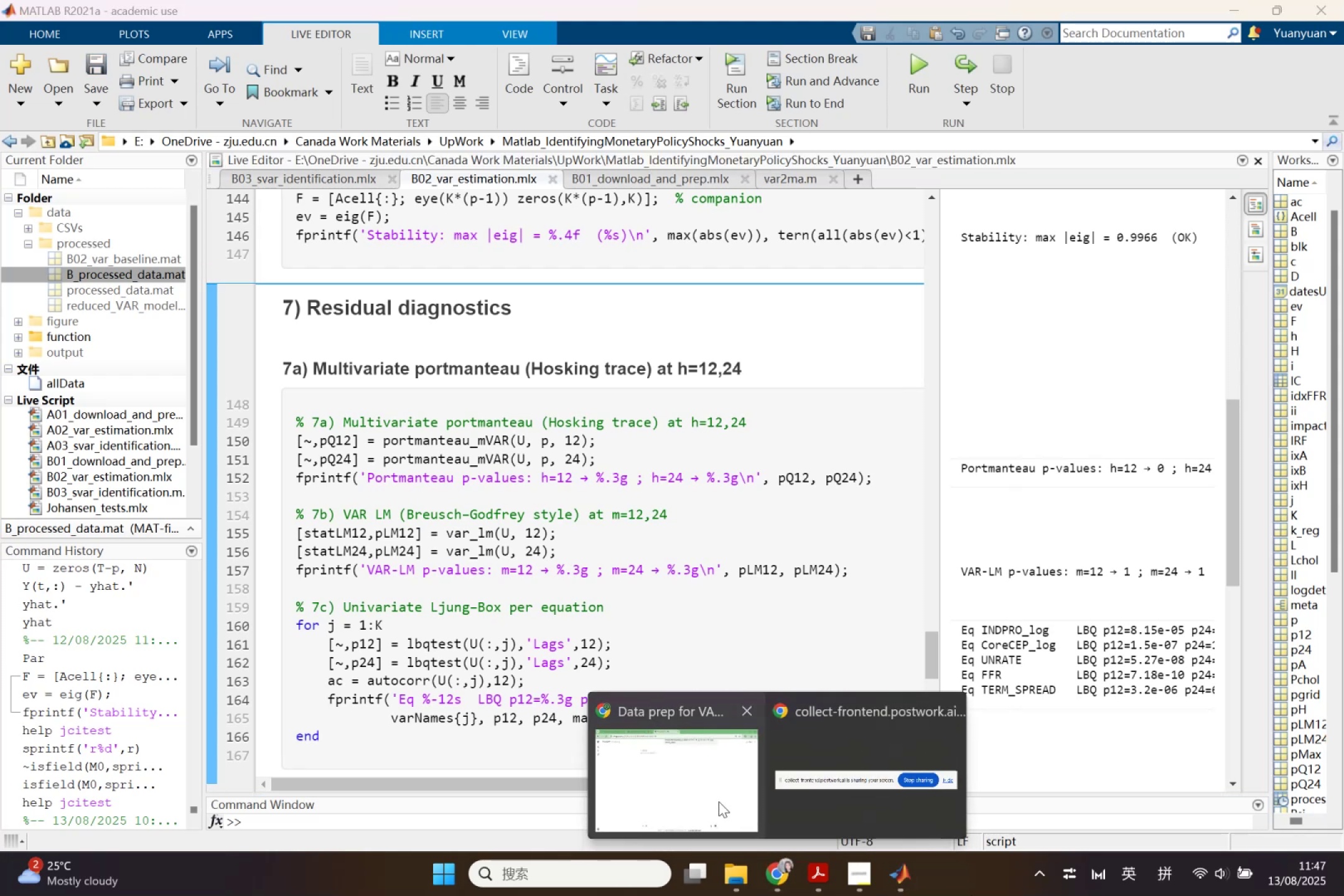 
double_click([719, 801])
 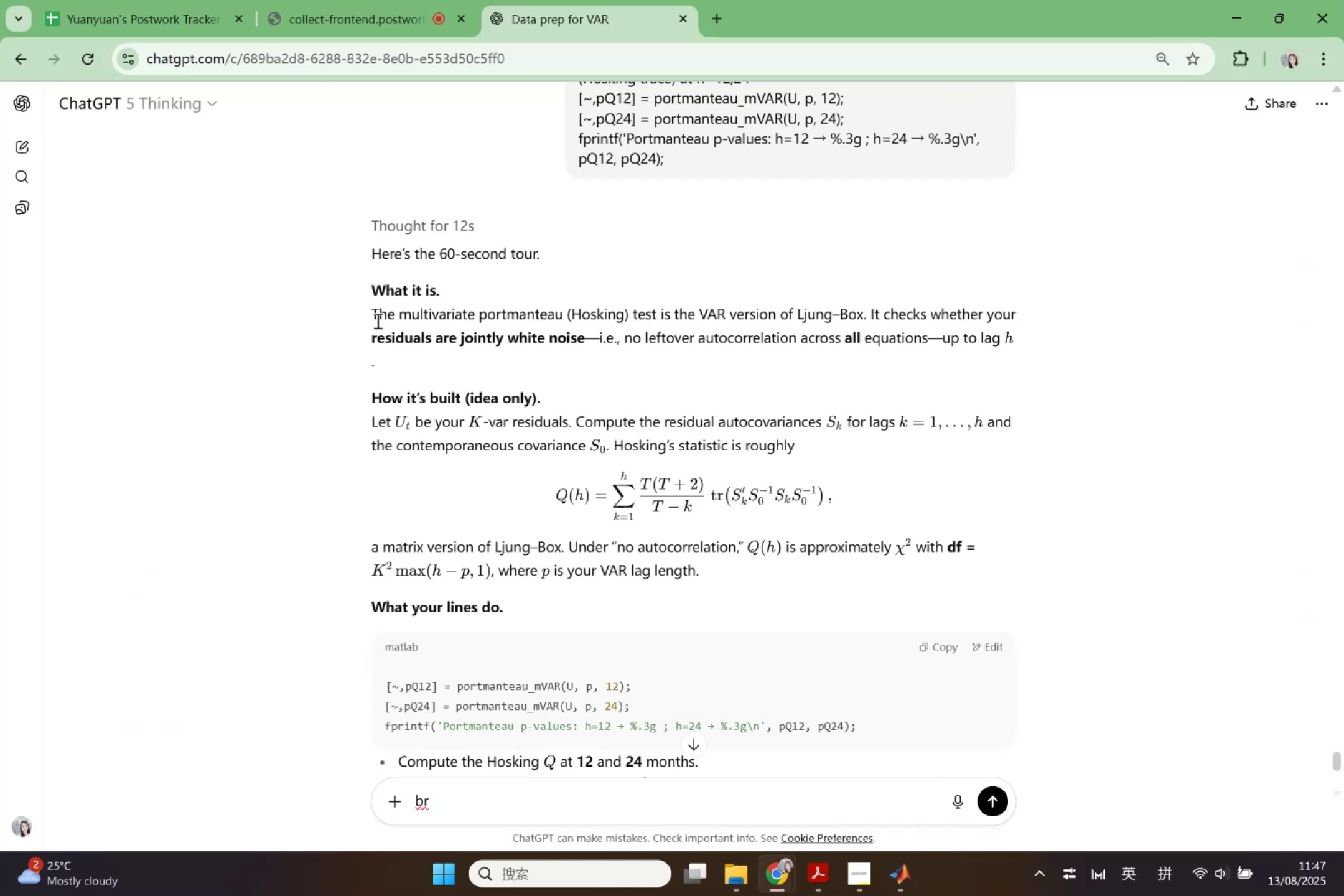 
left_click_drag(start_coordinate=[368, 314], to_coordinate=[1024, 345])
 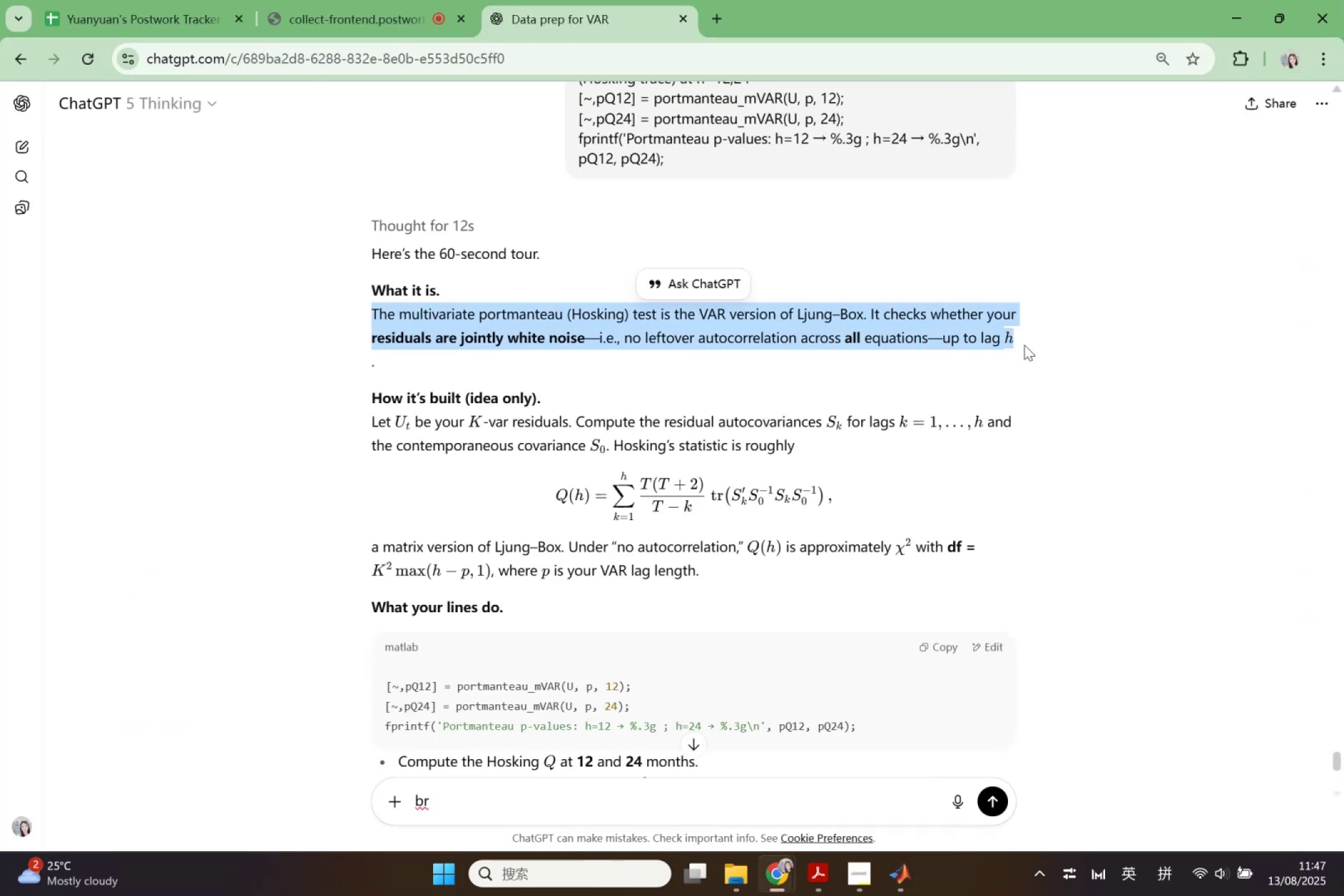 
key(Control+C)
 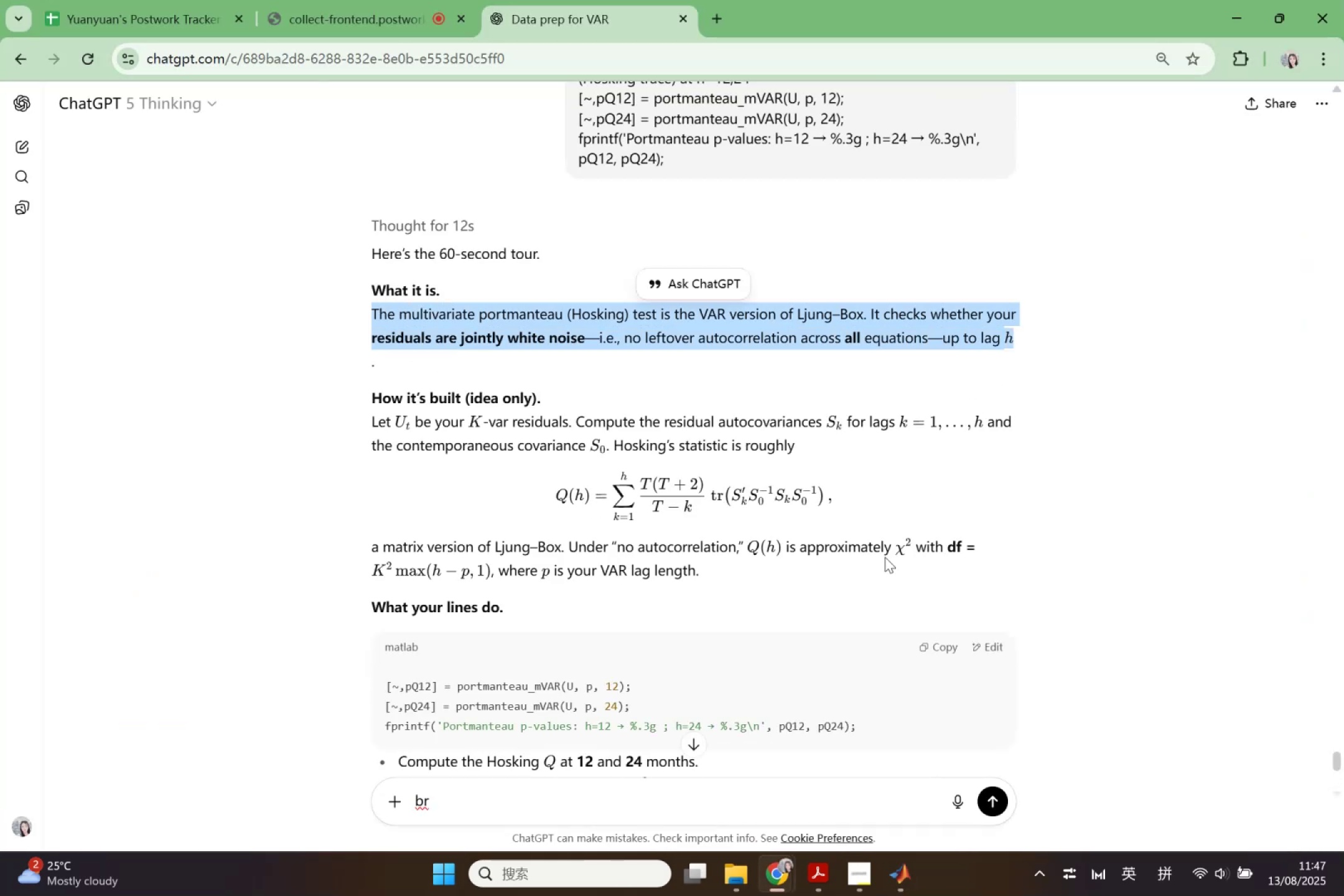 
scroll: coordinate [885, 557], scroll_direction: down, amount: 3.0
 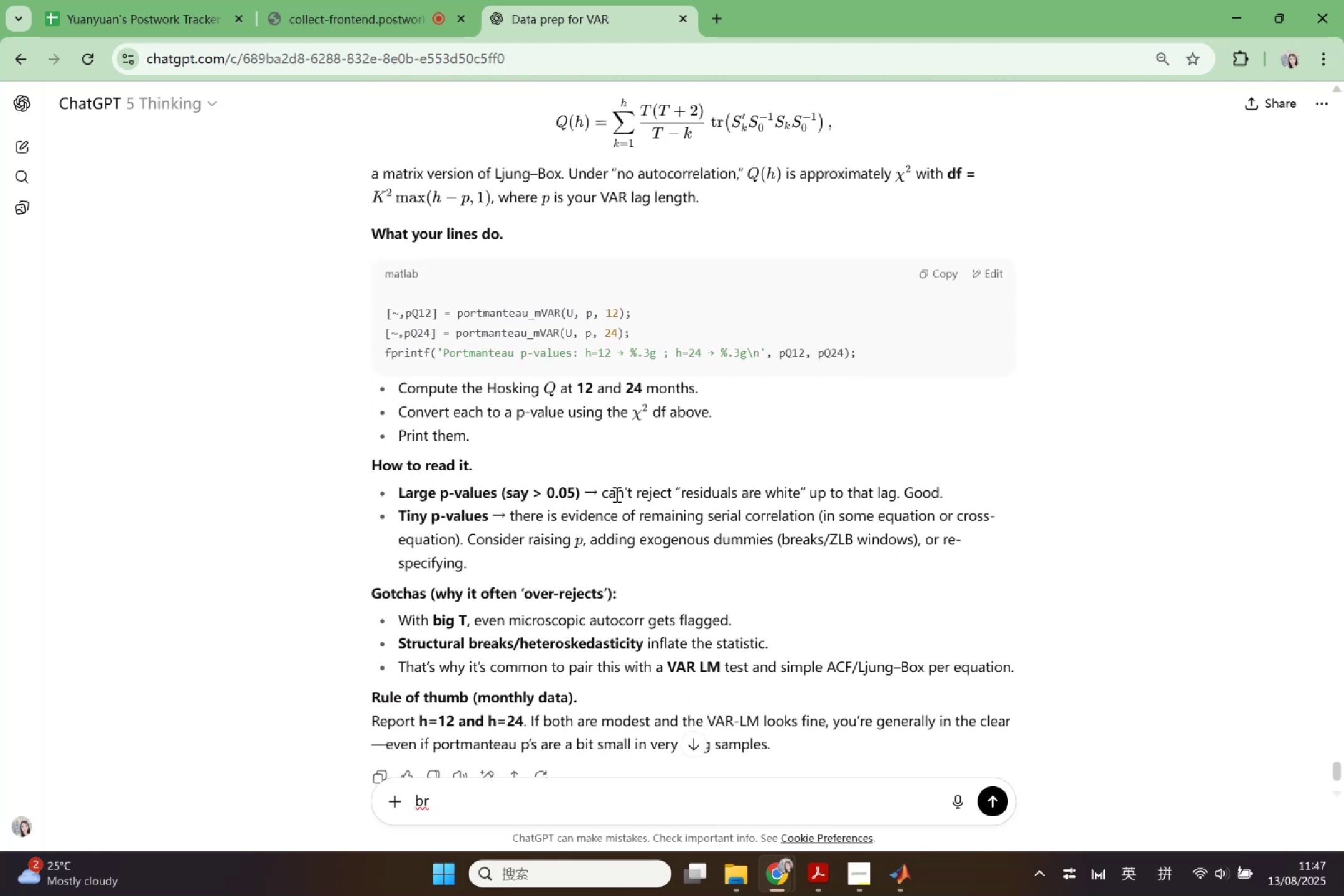 
wait(11.12)
 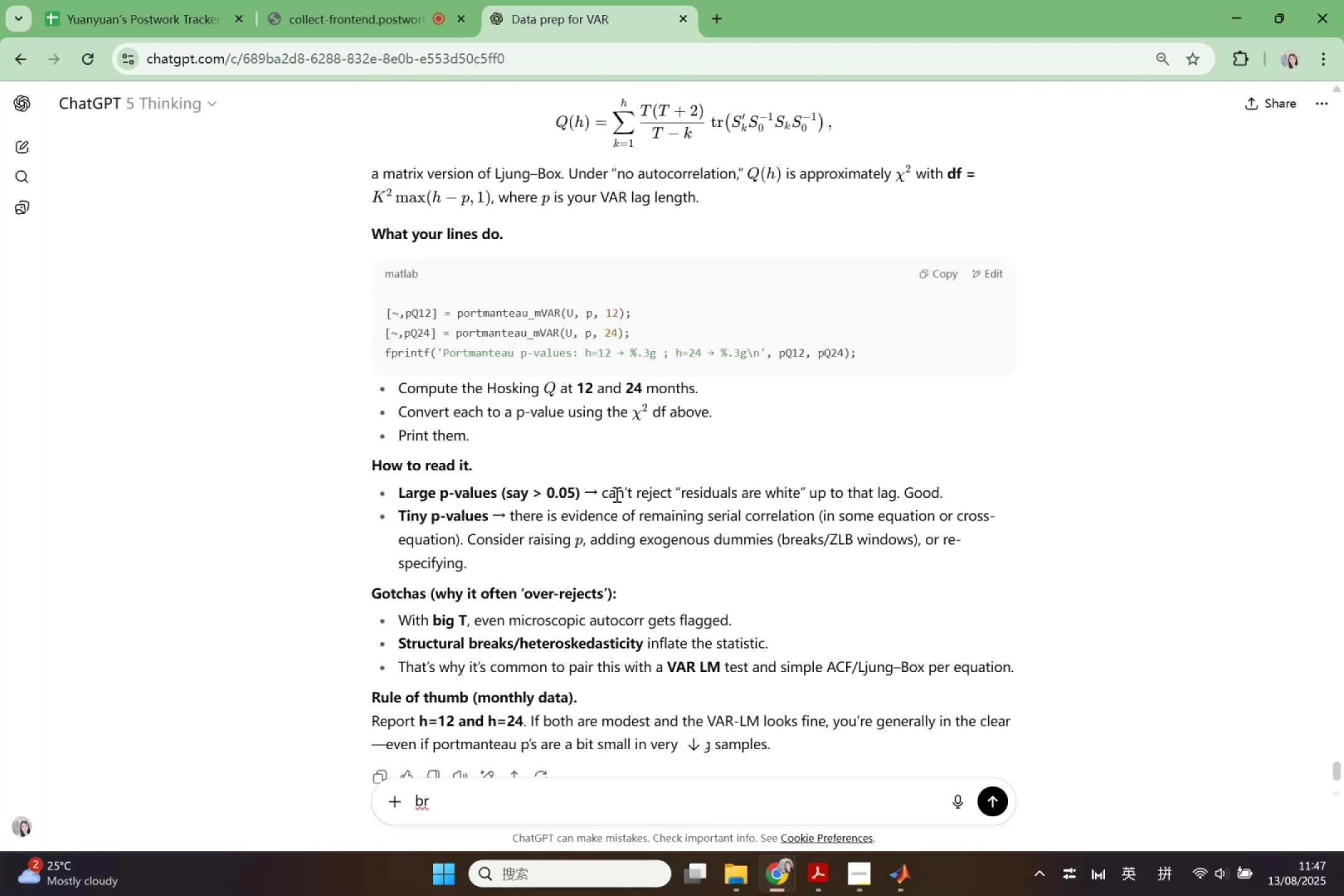 
left_click([897, 881])
 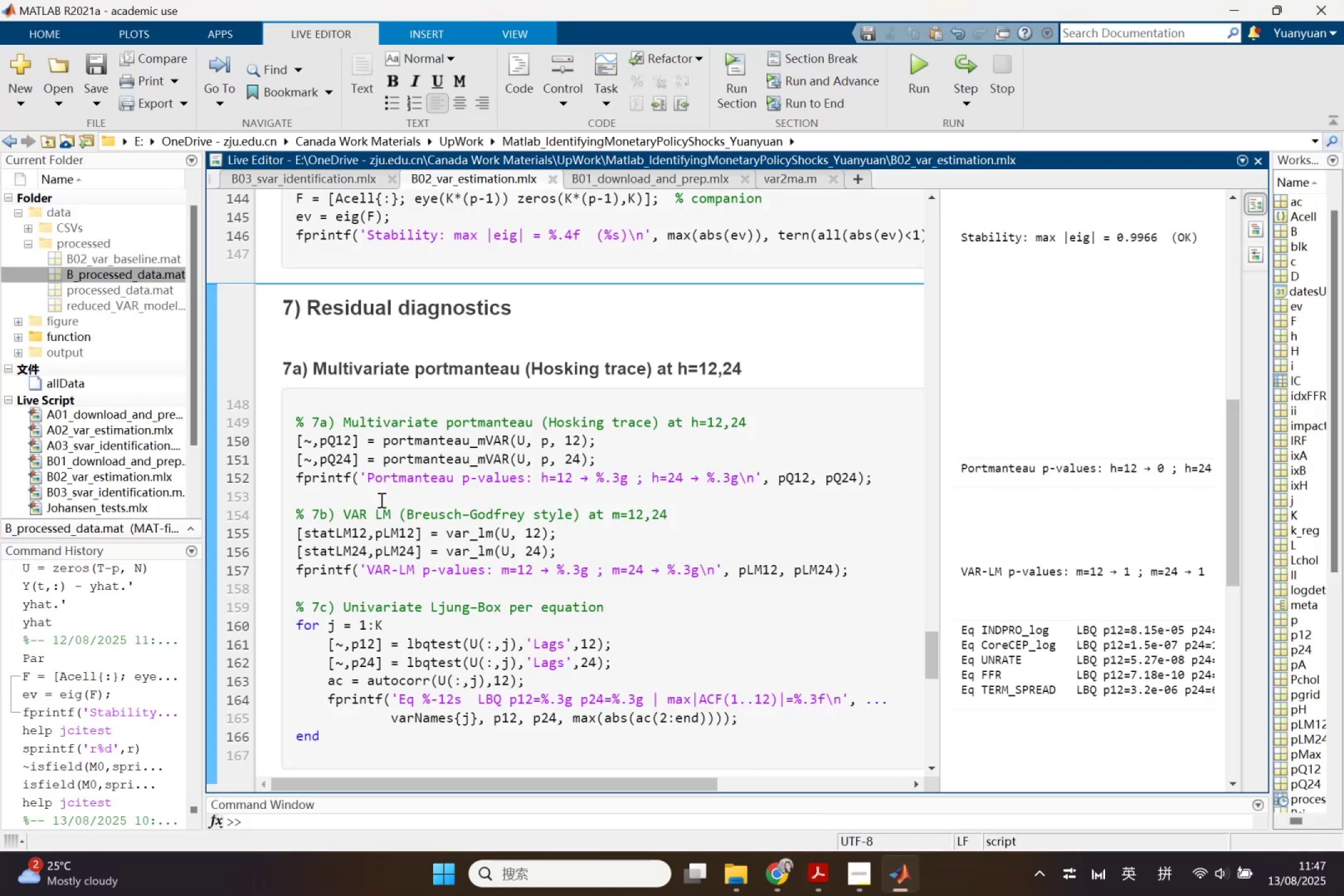 
key(Control+V)
 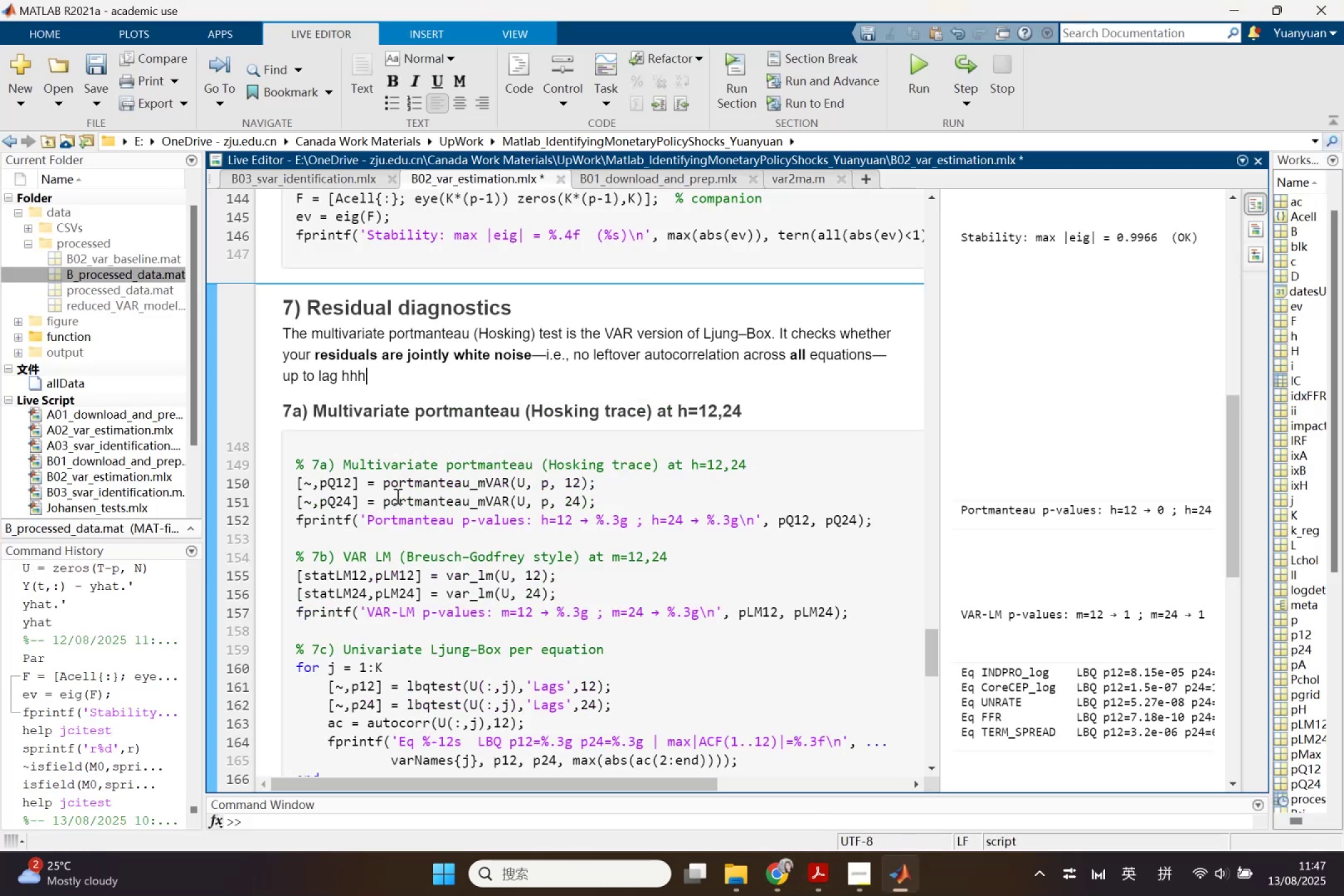 
key(Control+Z)
 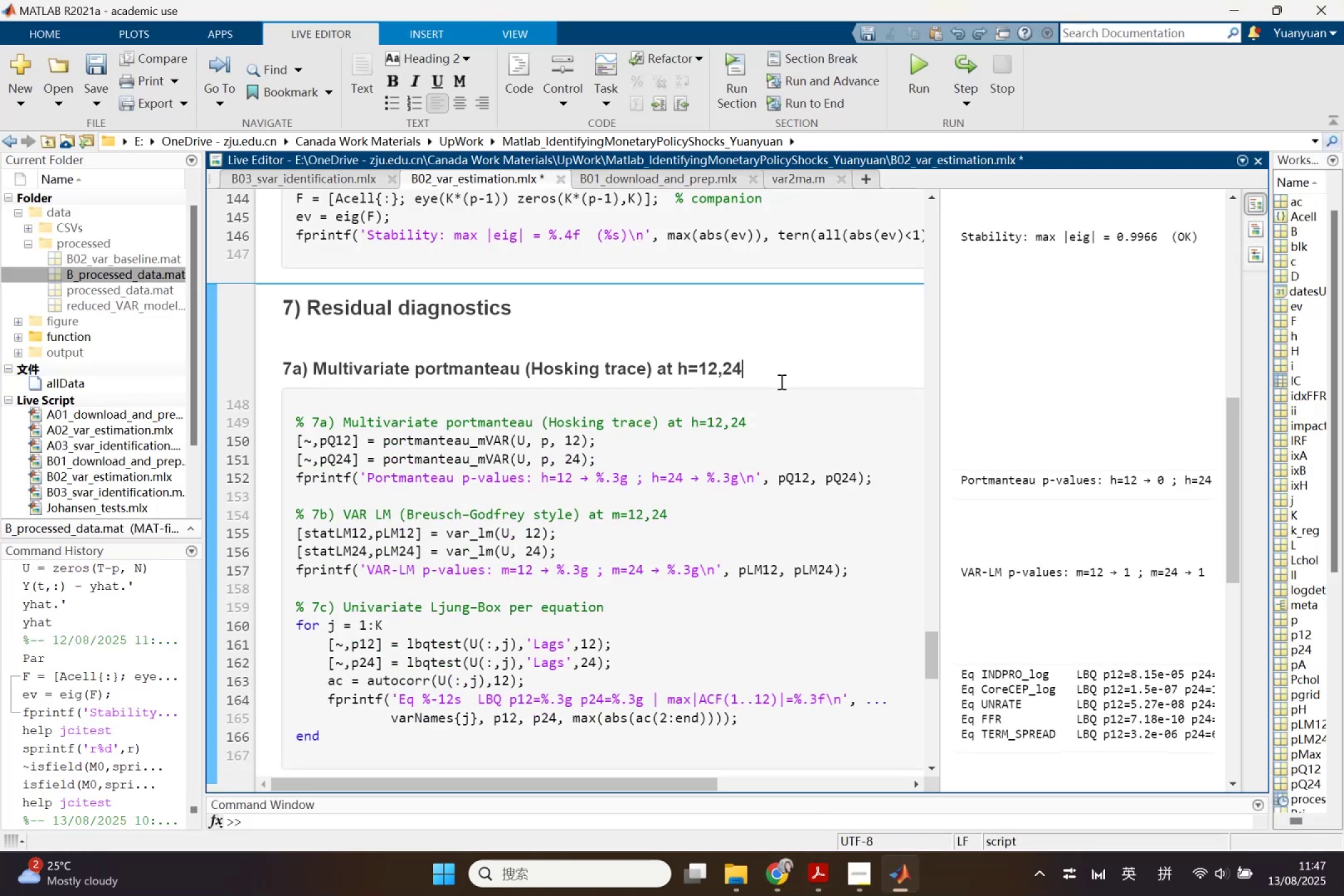 
key(Enter)
 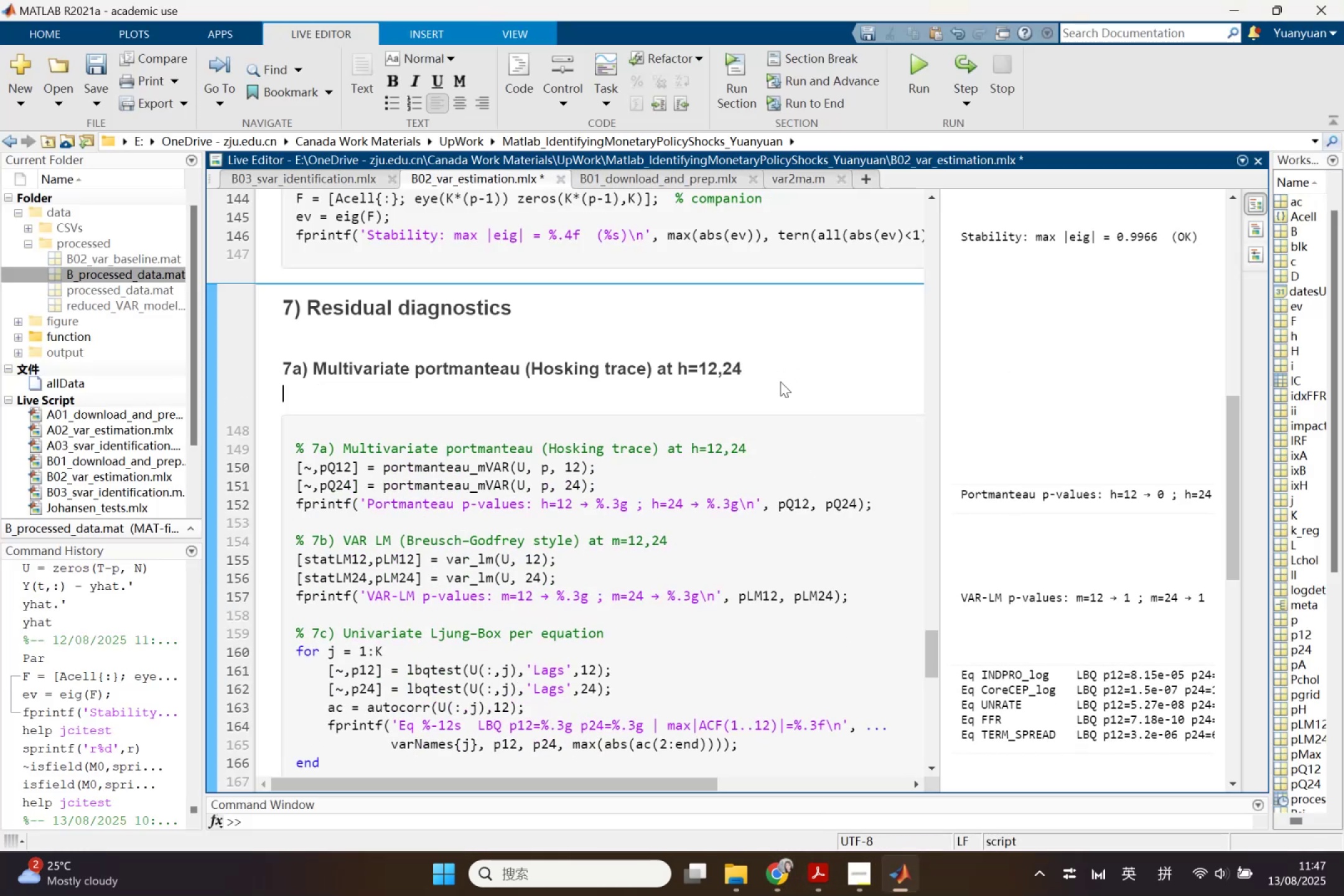 
key(Control+ControlLeft)
 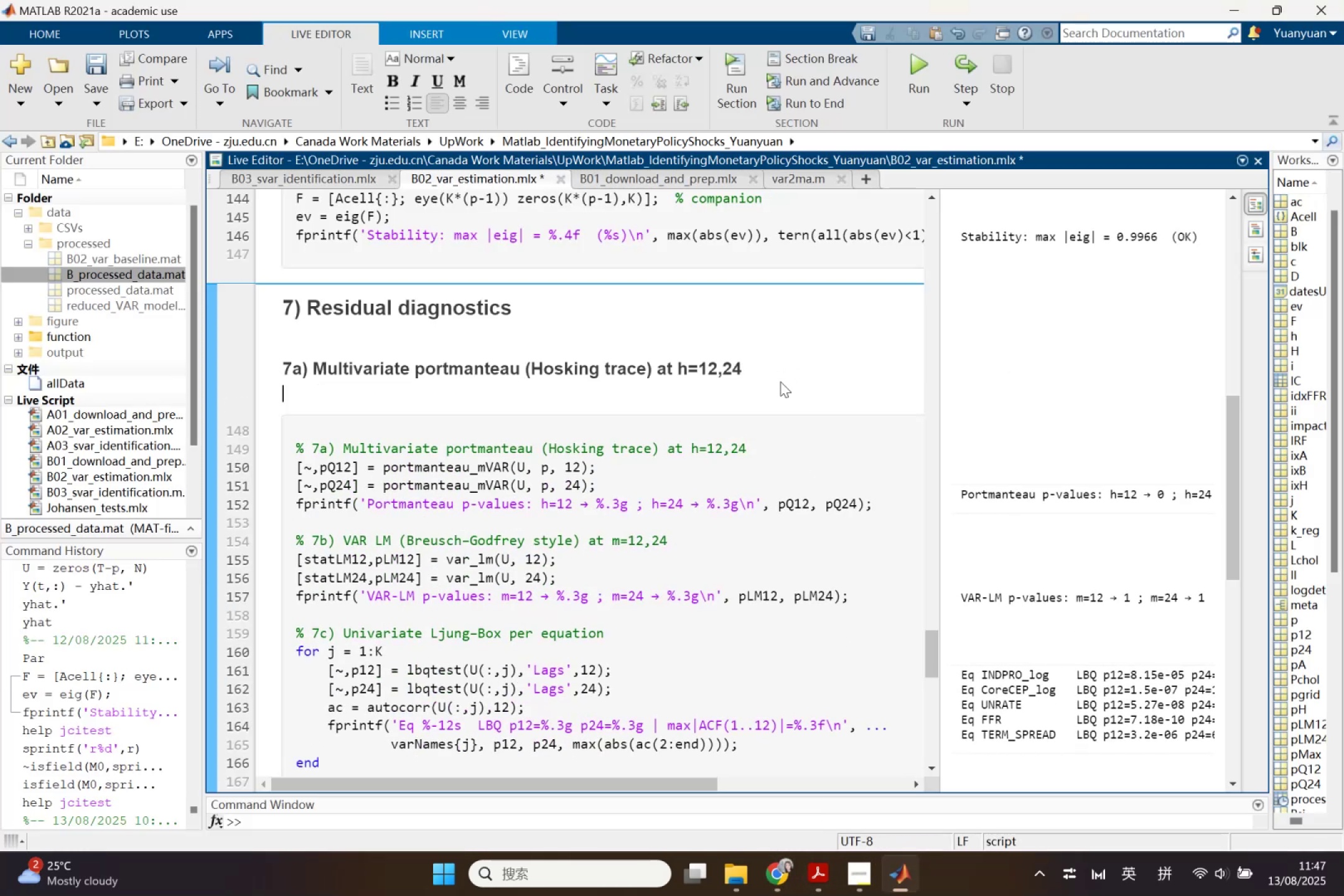 
key(Control+V)
 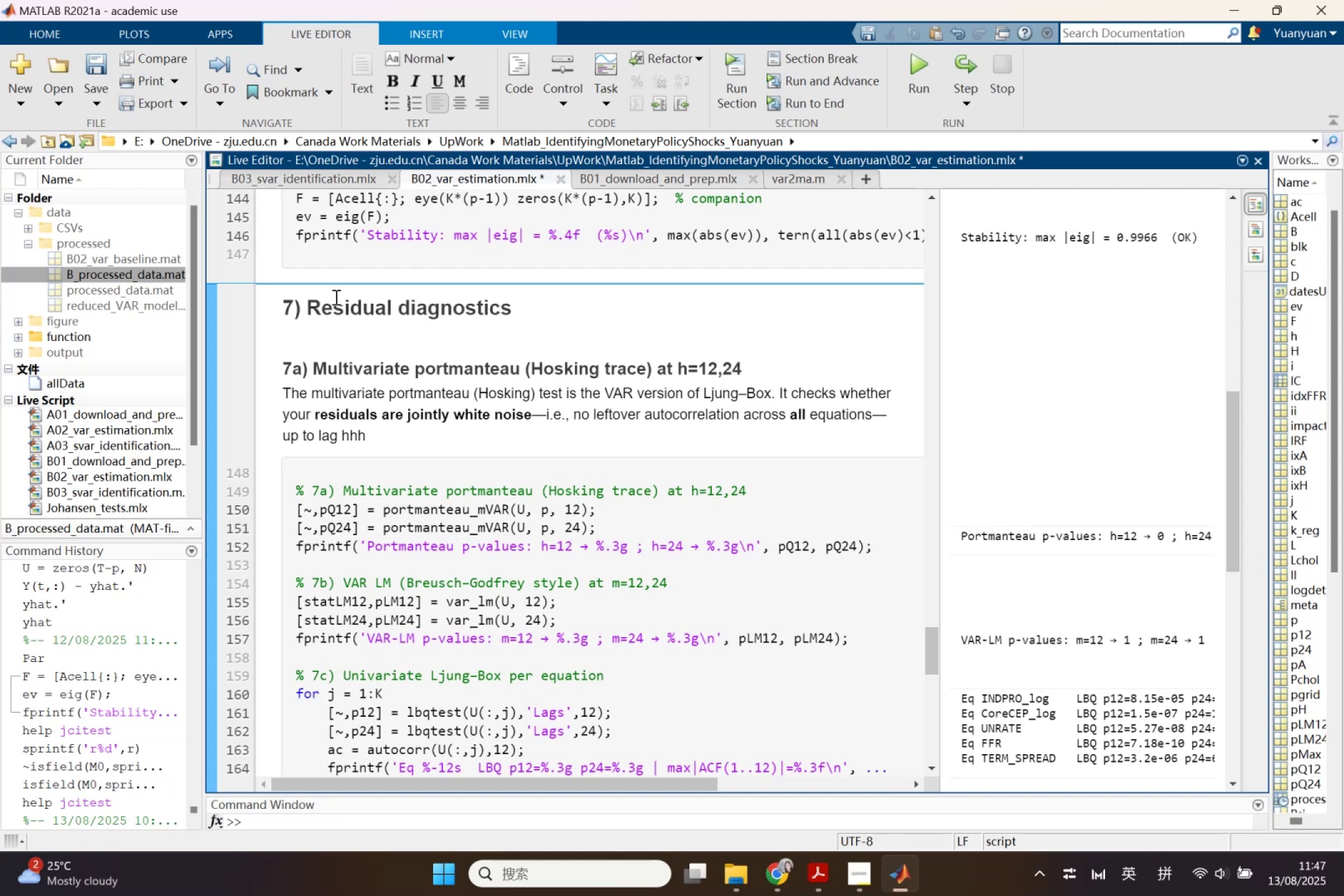 
left_click_drag(start_coordinate=[312, 307], to_coordinate=[508, 304])
 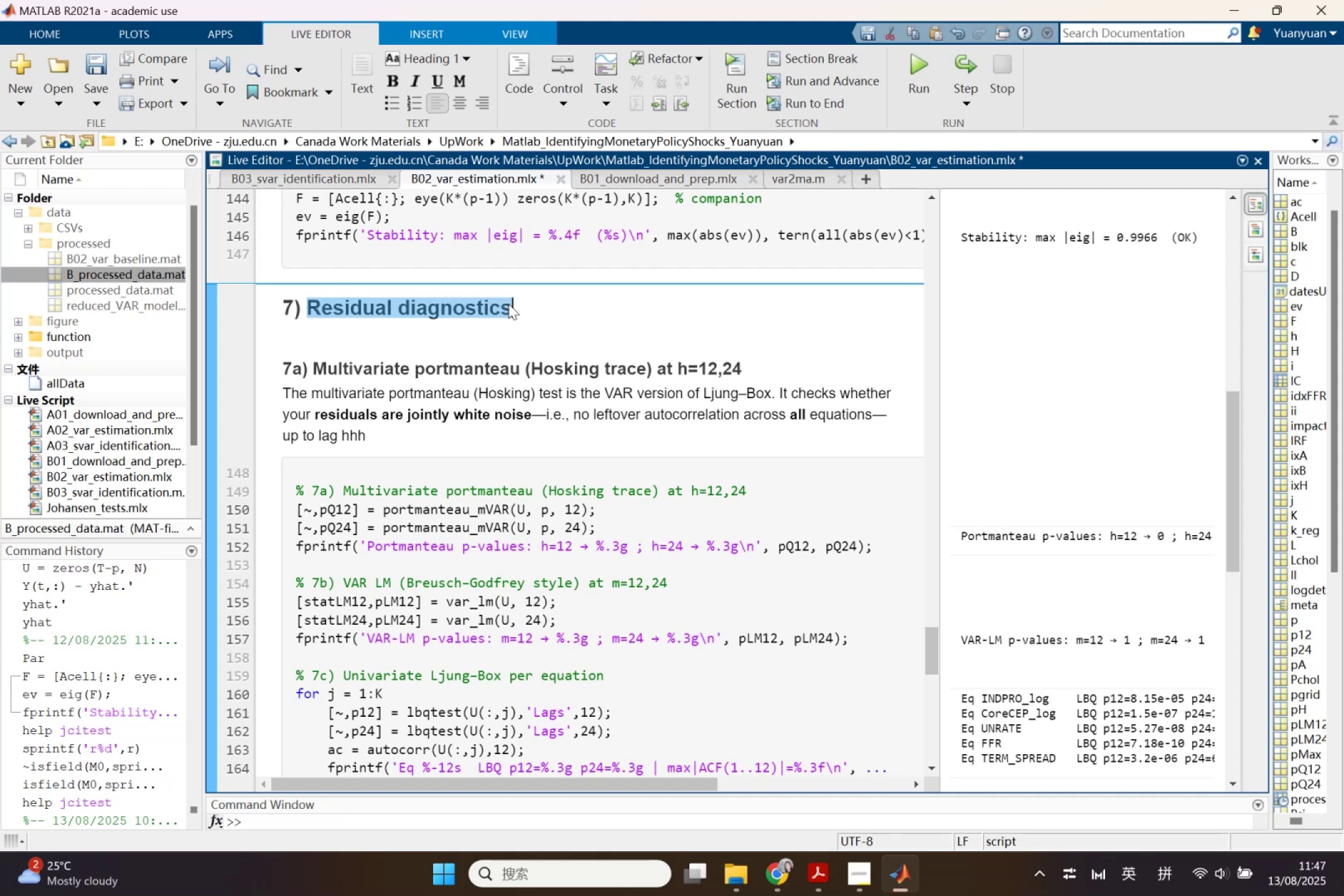 
key(Control+ControlLeft)
 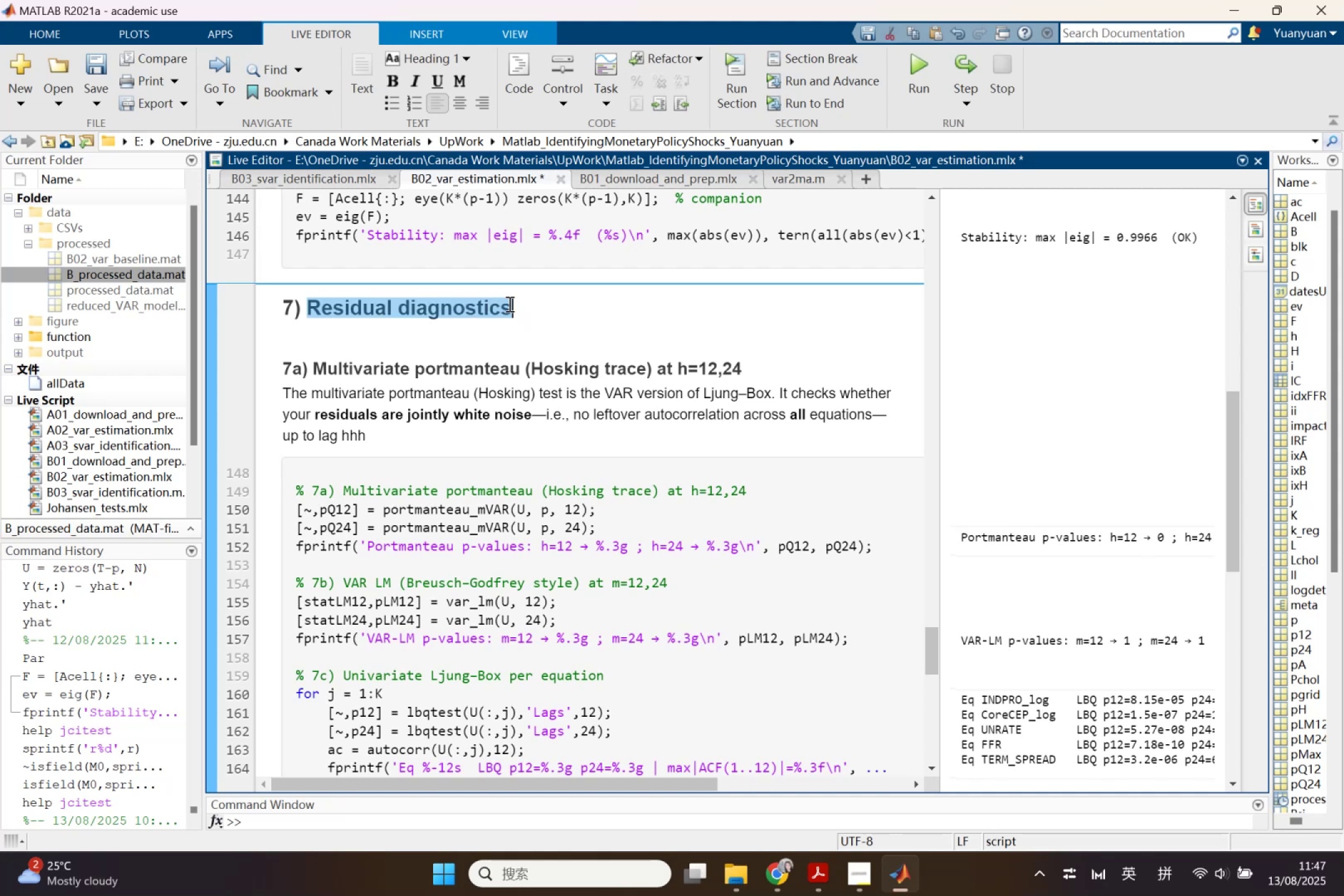 
key(Control+C)
 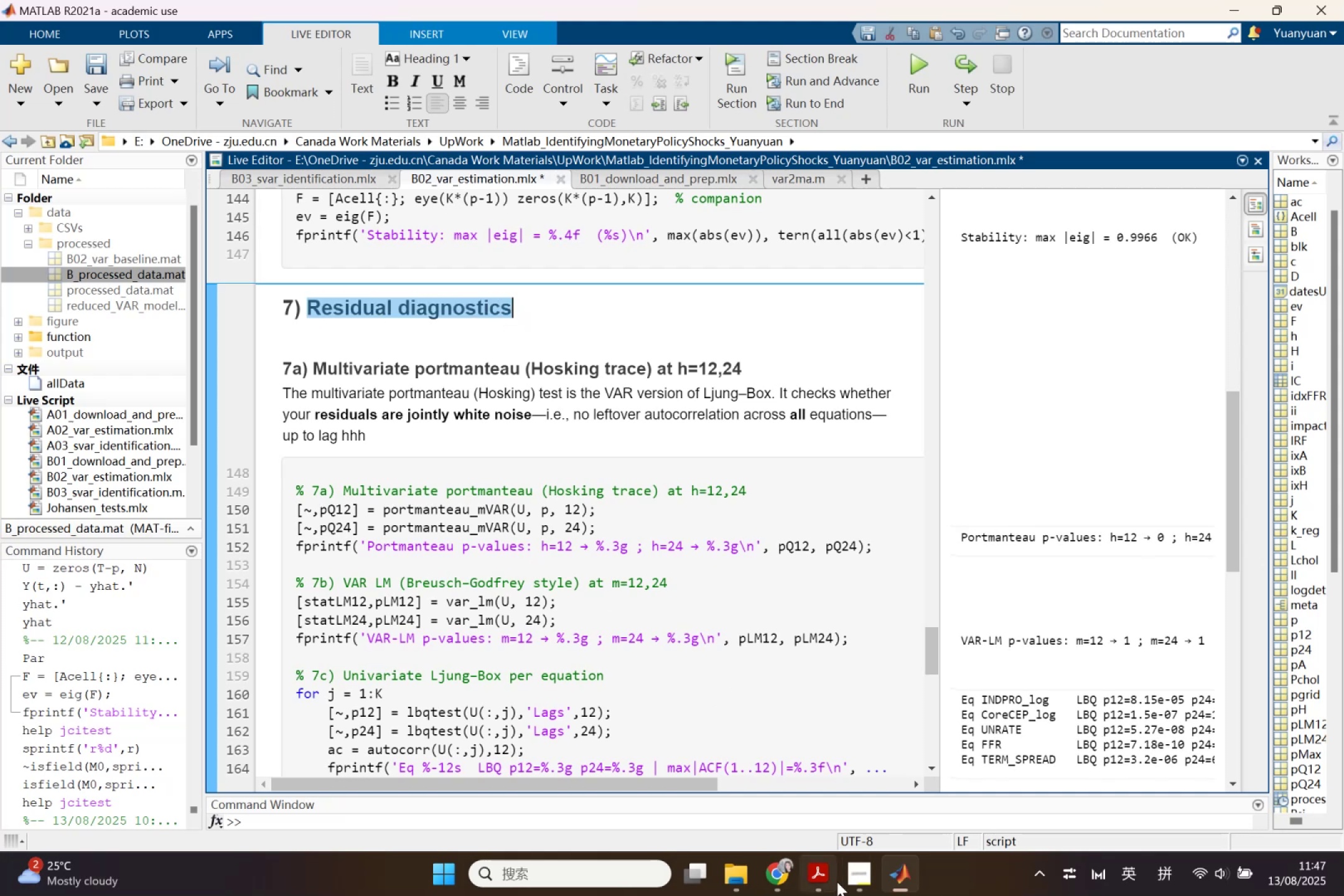 
left_click([784, 875])
 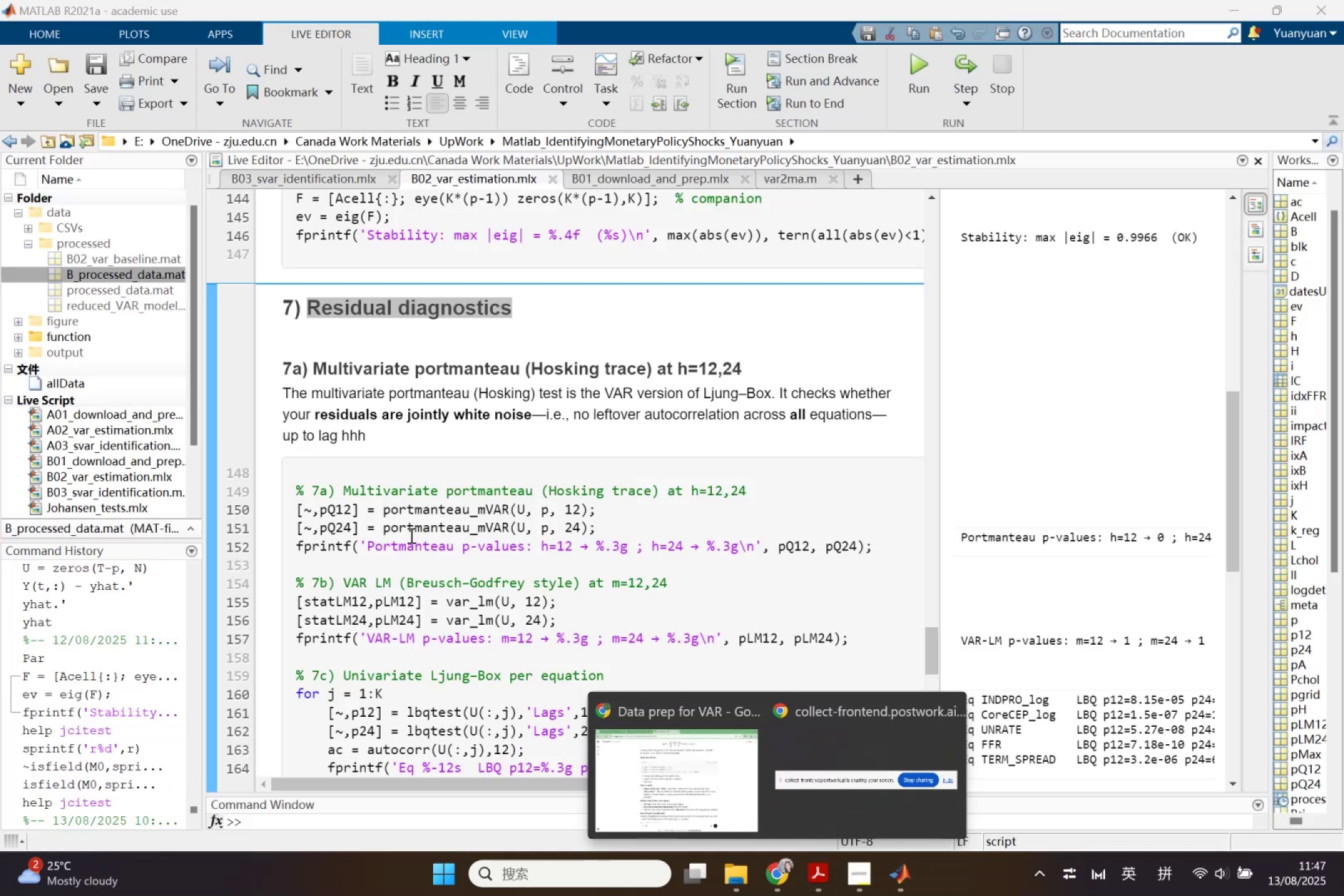 
left_click([344, 490])
 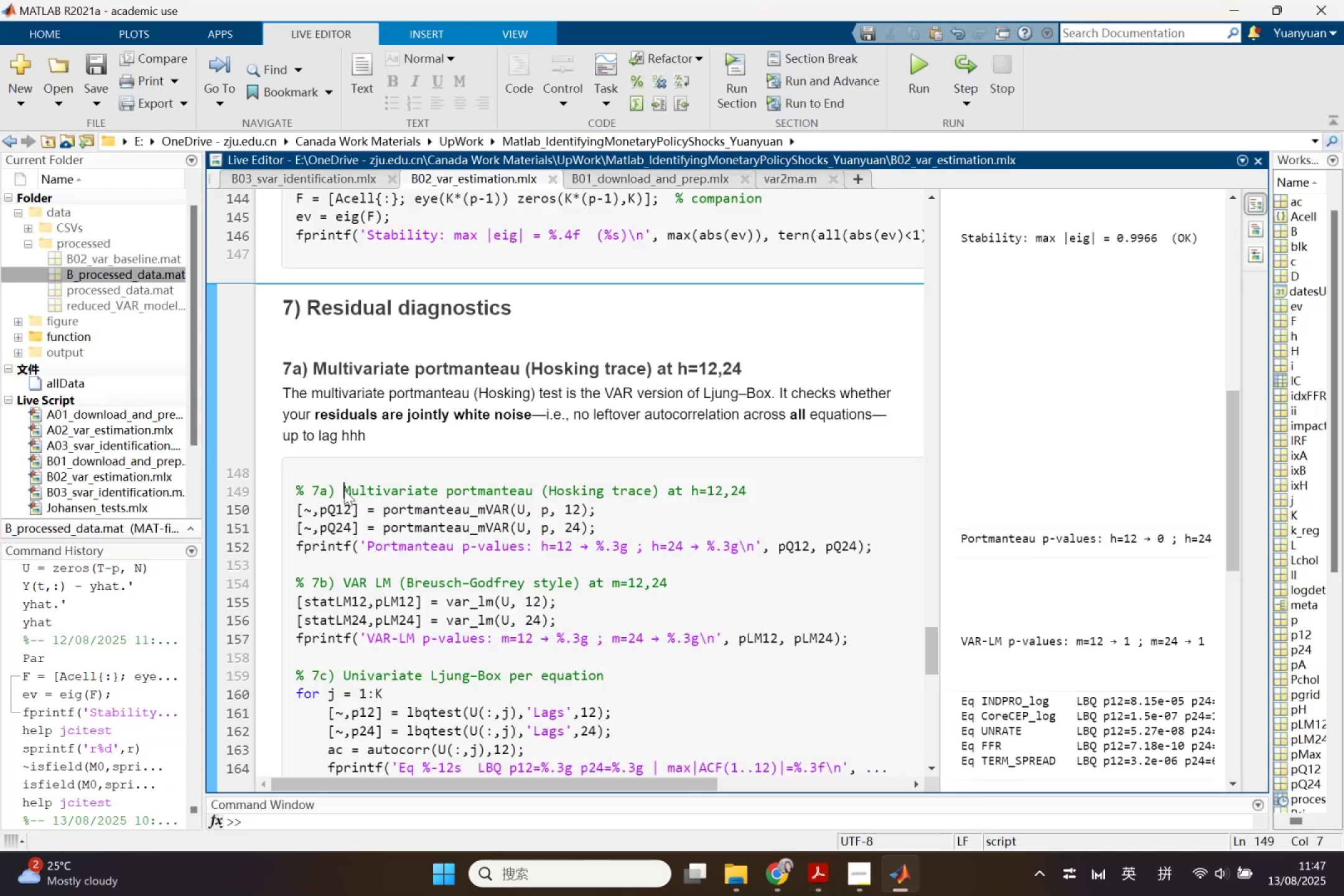 
left_click_drag(start_coordinate=[344, 490], to_coordinate=[533, 495])
 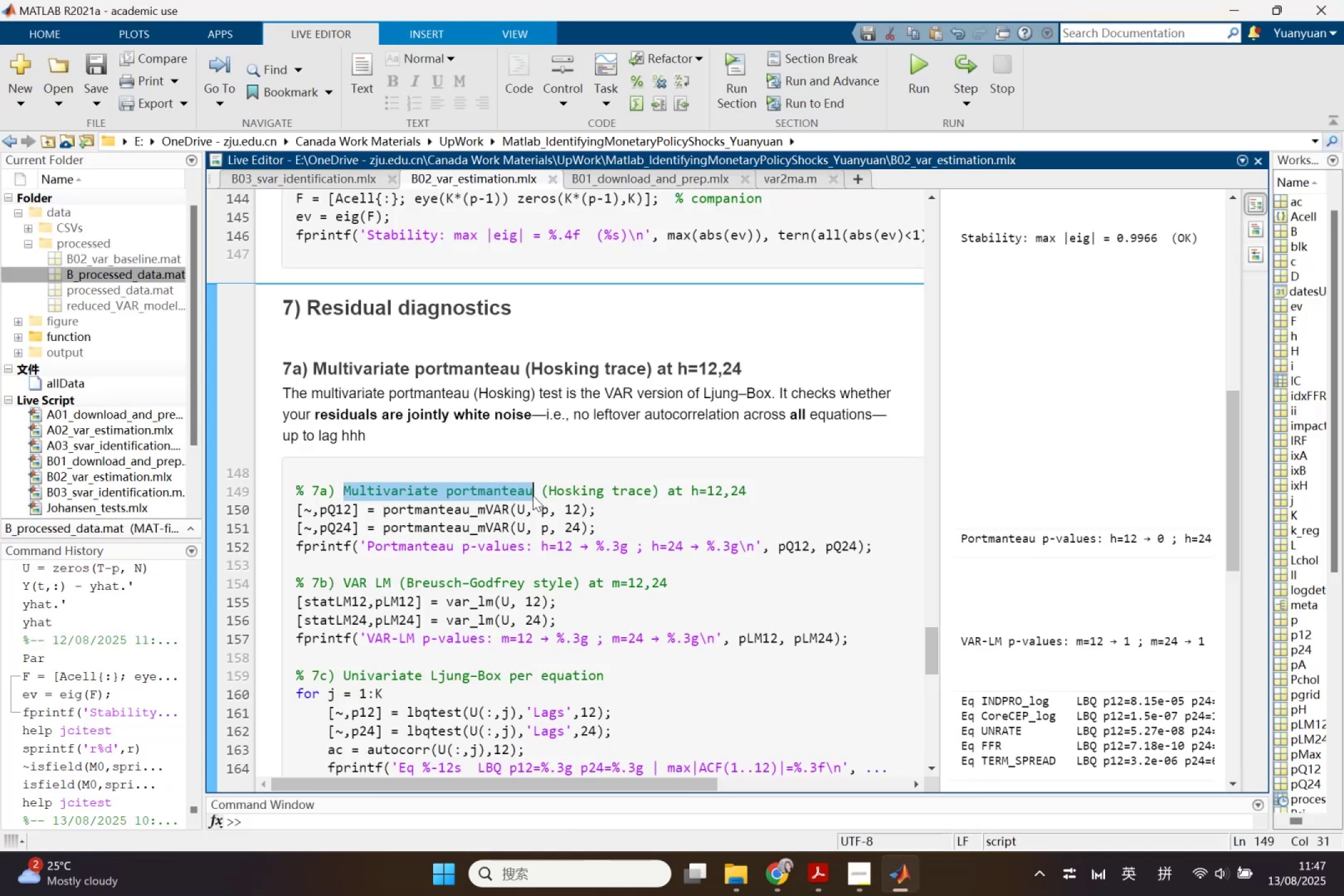 
key(Control+C)
 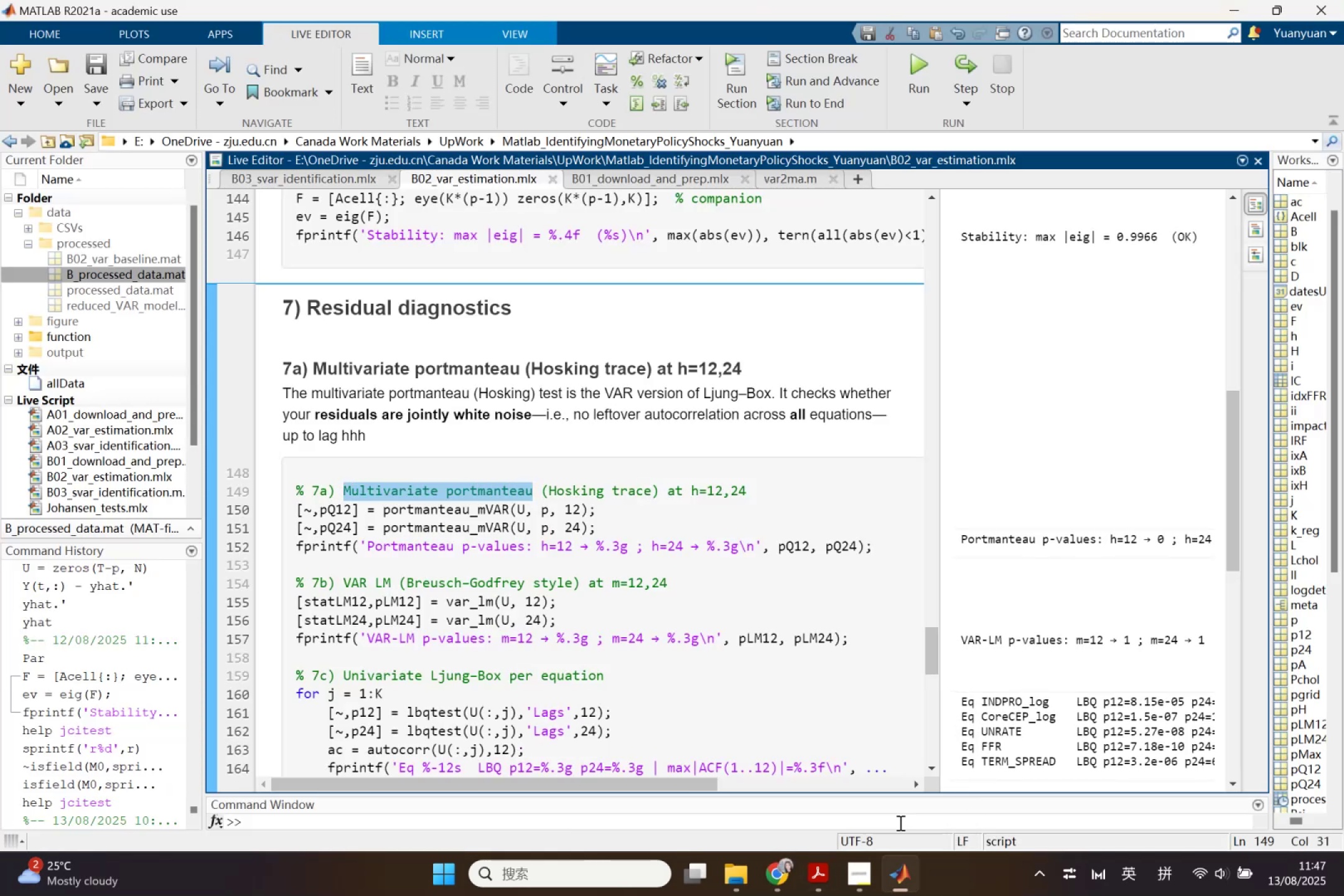 
left_click([788, 873])
 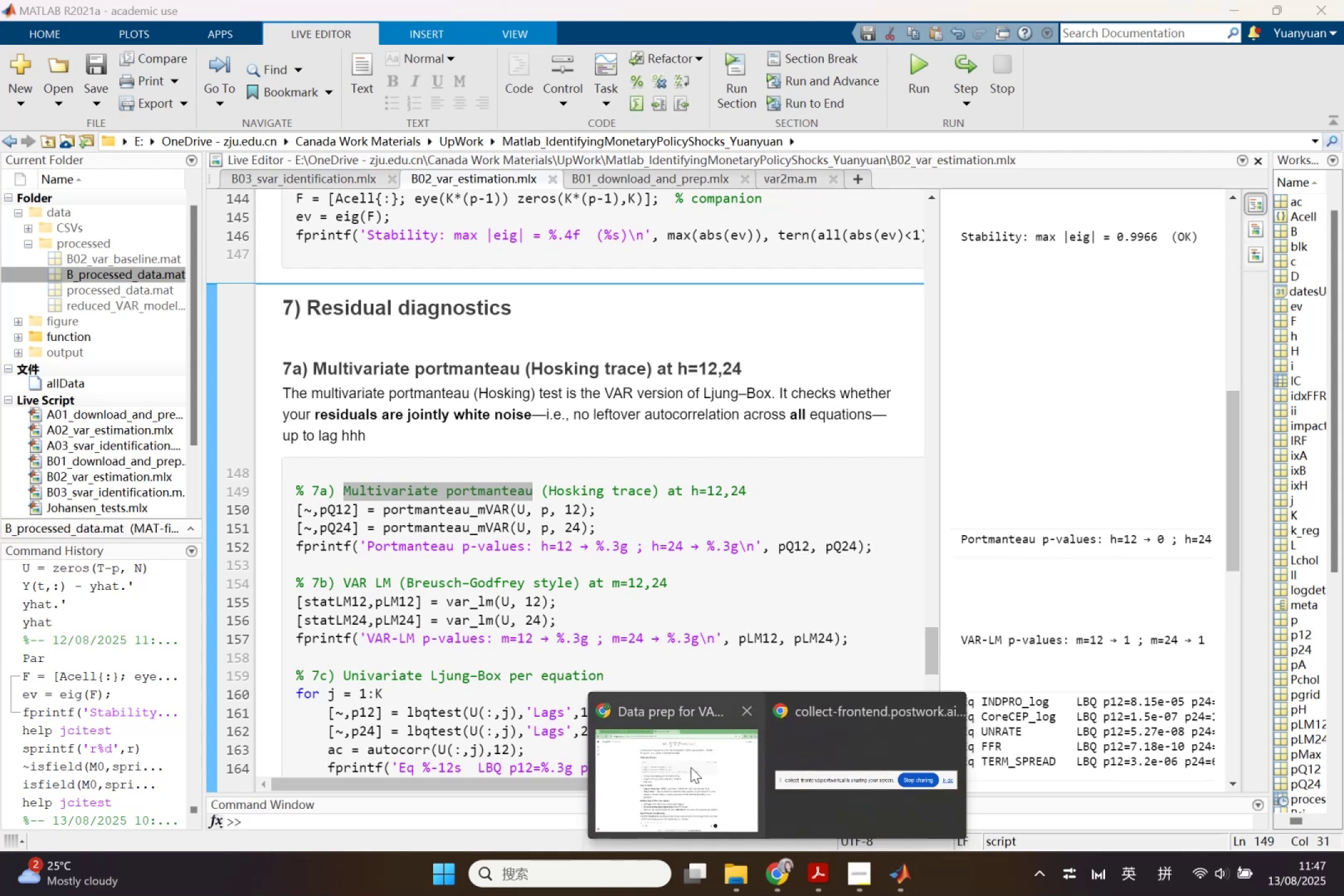 
left_click([689, 767])
 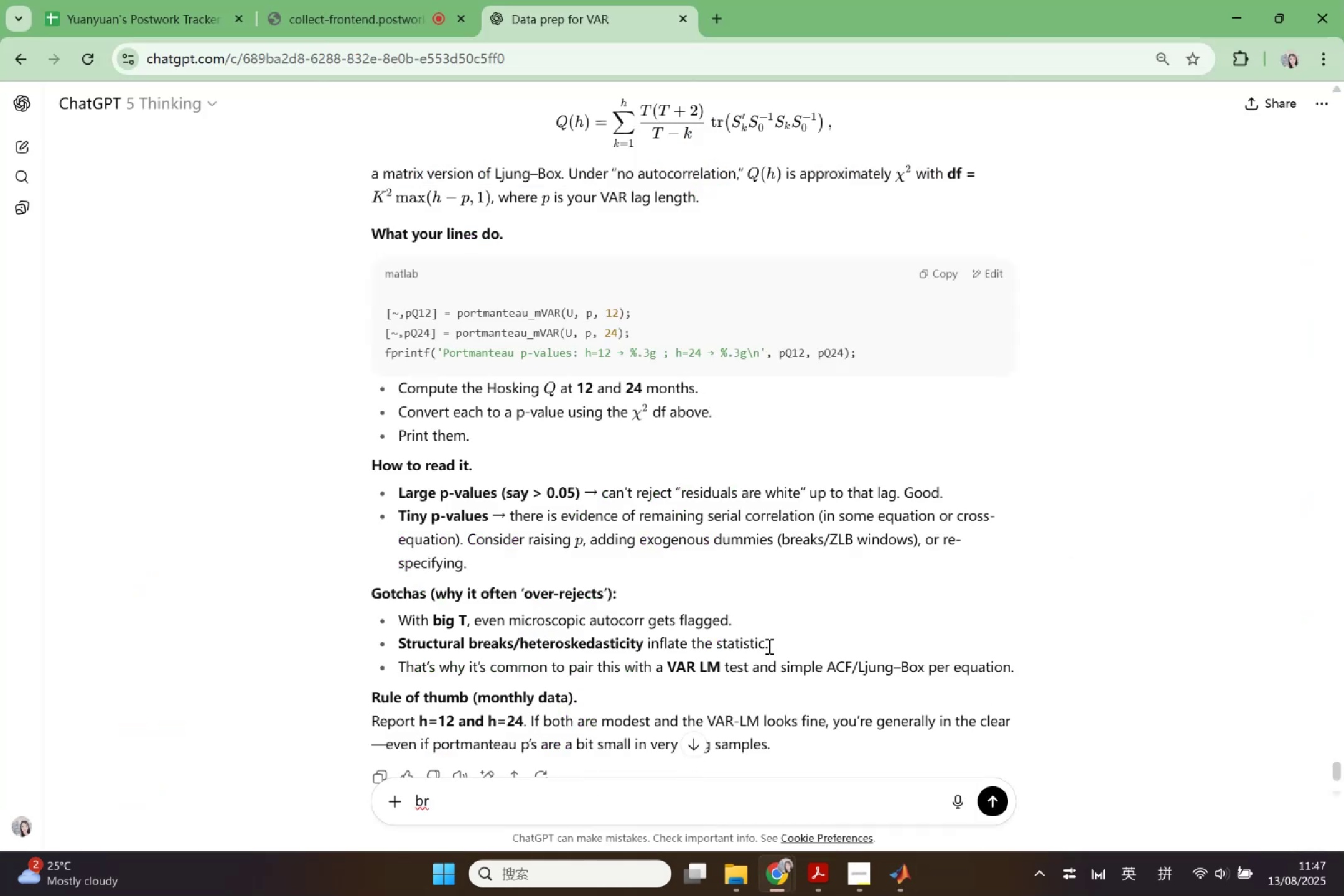 
scroll: coordinate [839, 506], scroll_direction: up, amount: 6.0
 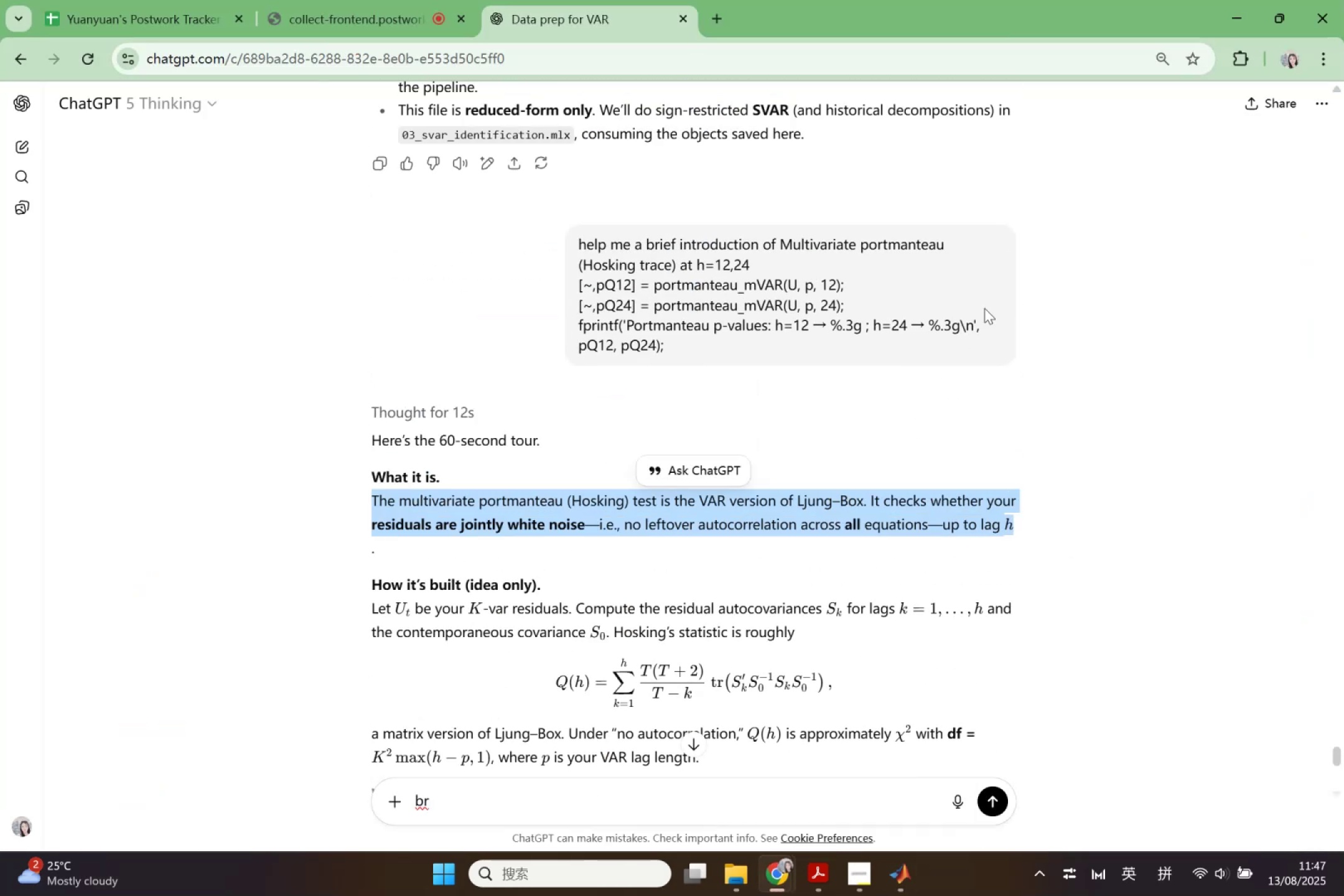 
left_click([985, 307])
 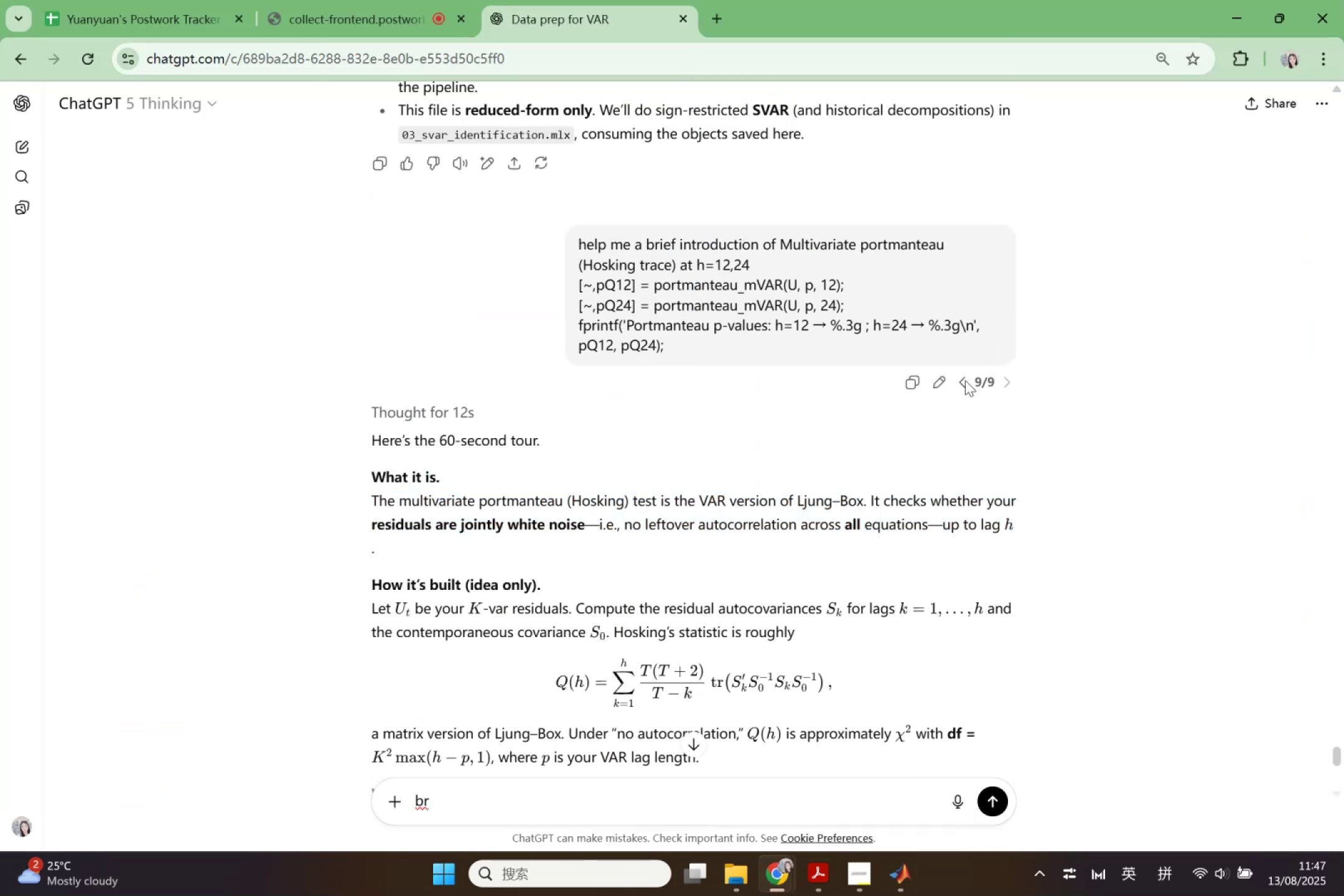 
left_click([943, 380])
 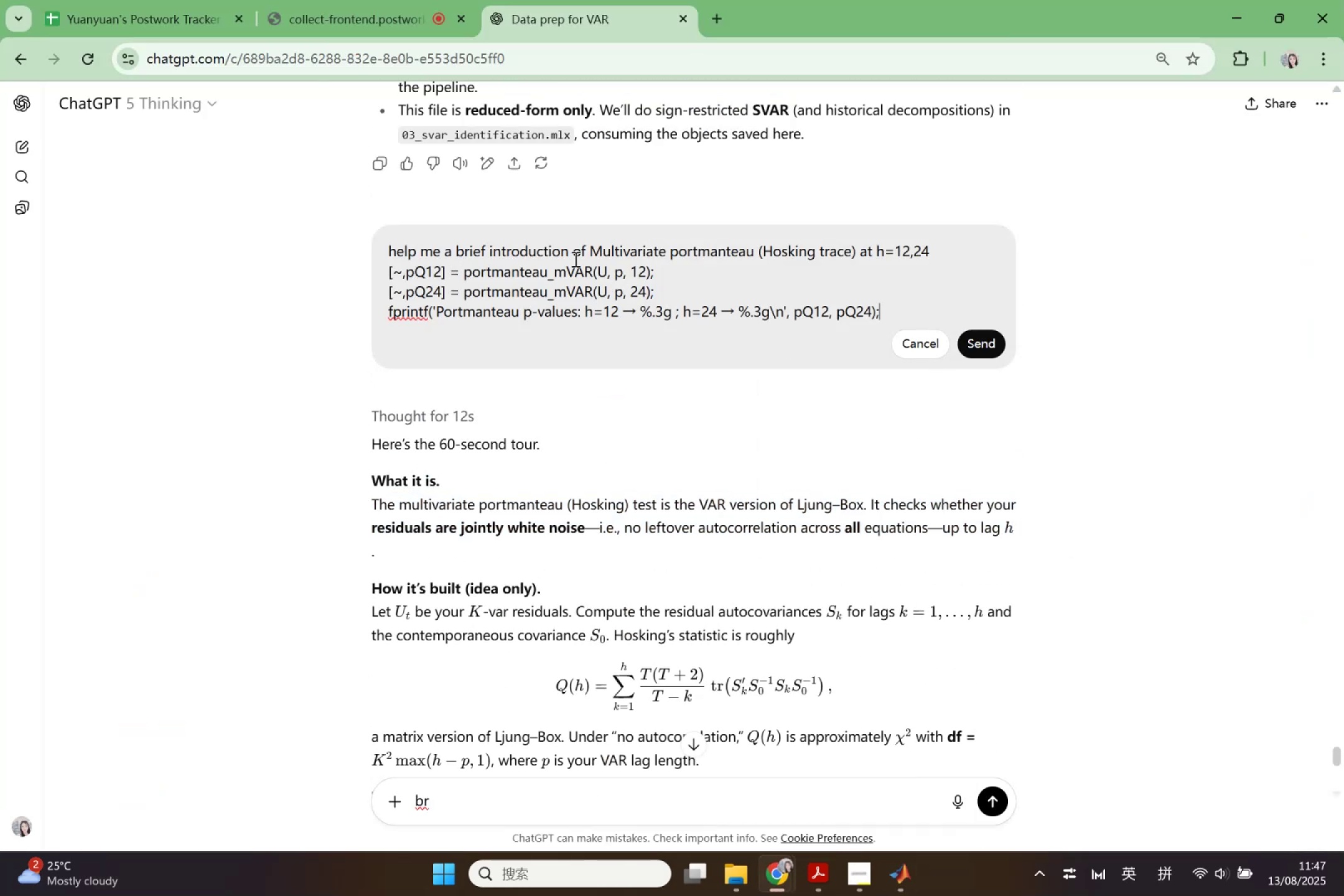 
left_click_drag(start_coordinate=[590, 250], to_coordinate=[752, 251])
 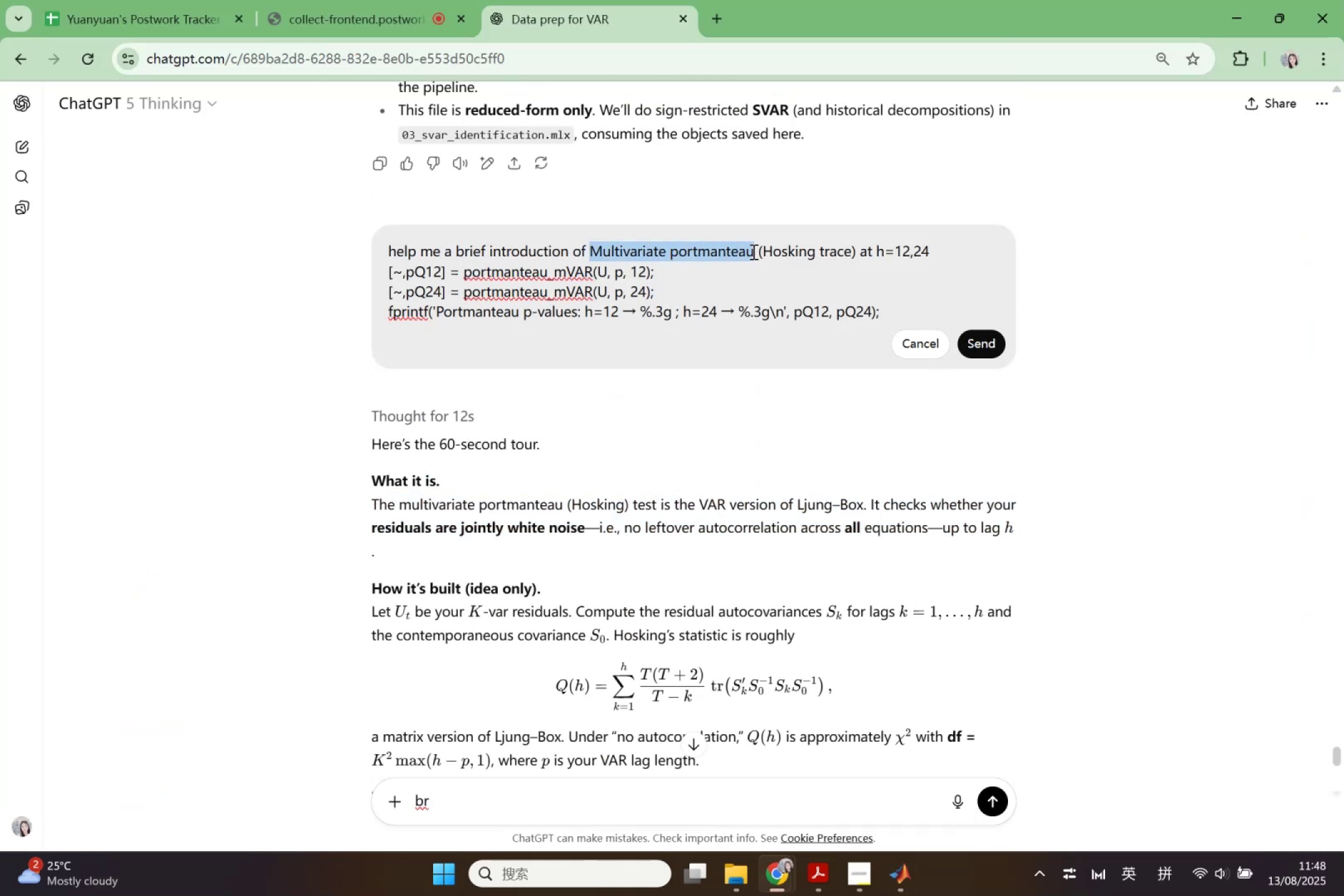 
key(Control+V)
 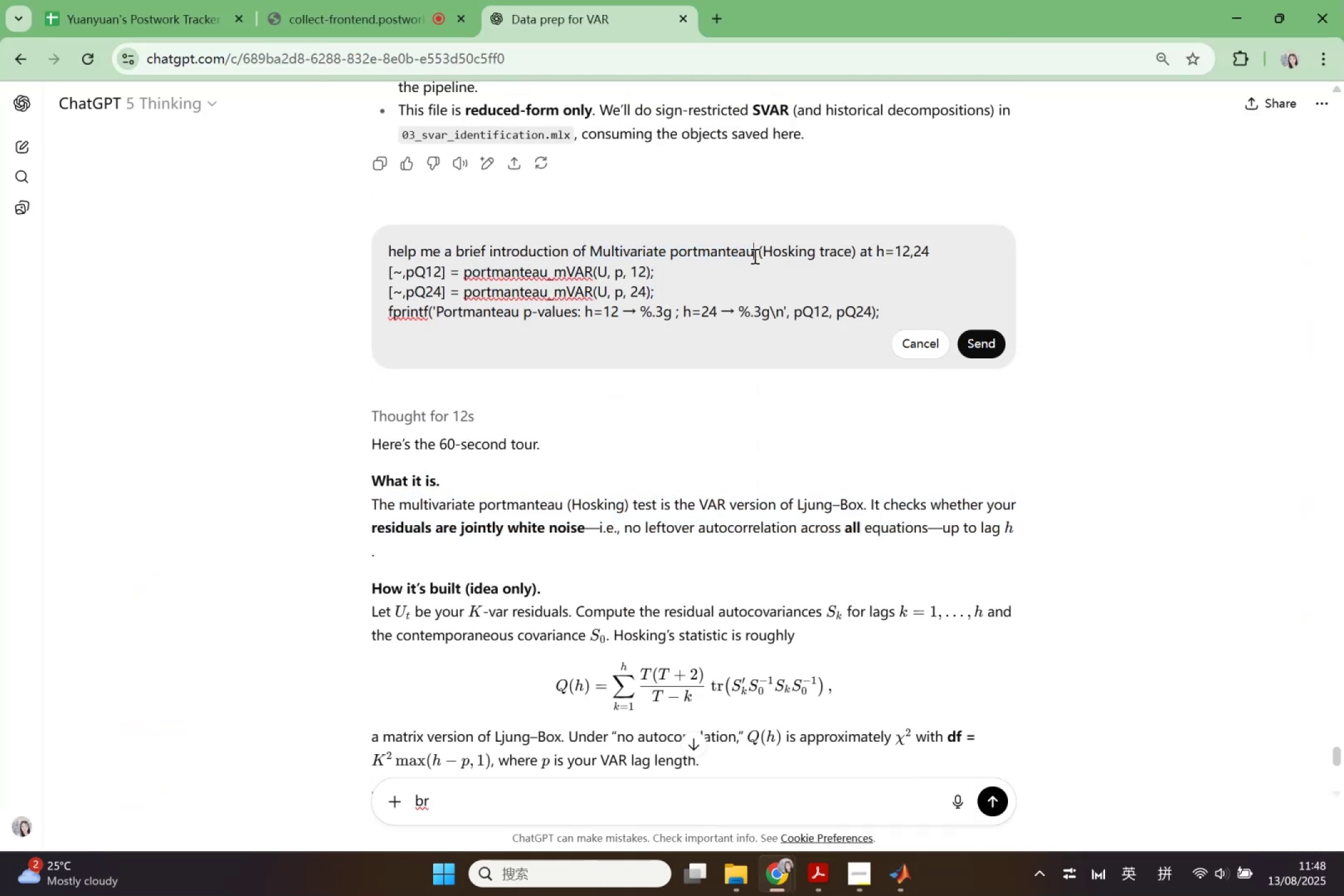 
hold_key(key=ControlLeft, duration=0.62)
 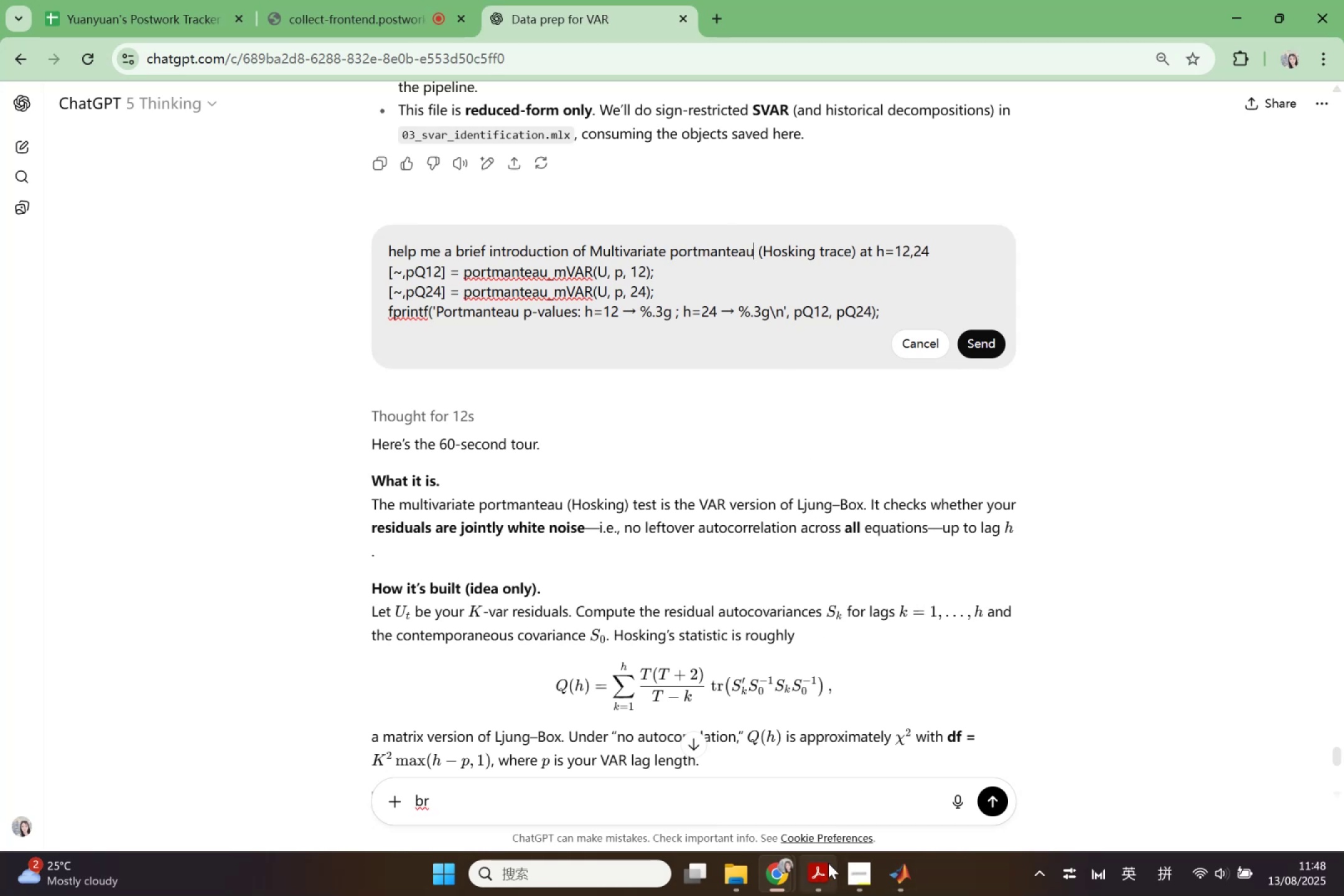 
left_click([905, 873])
 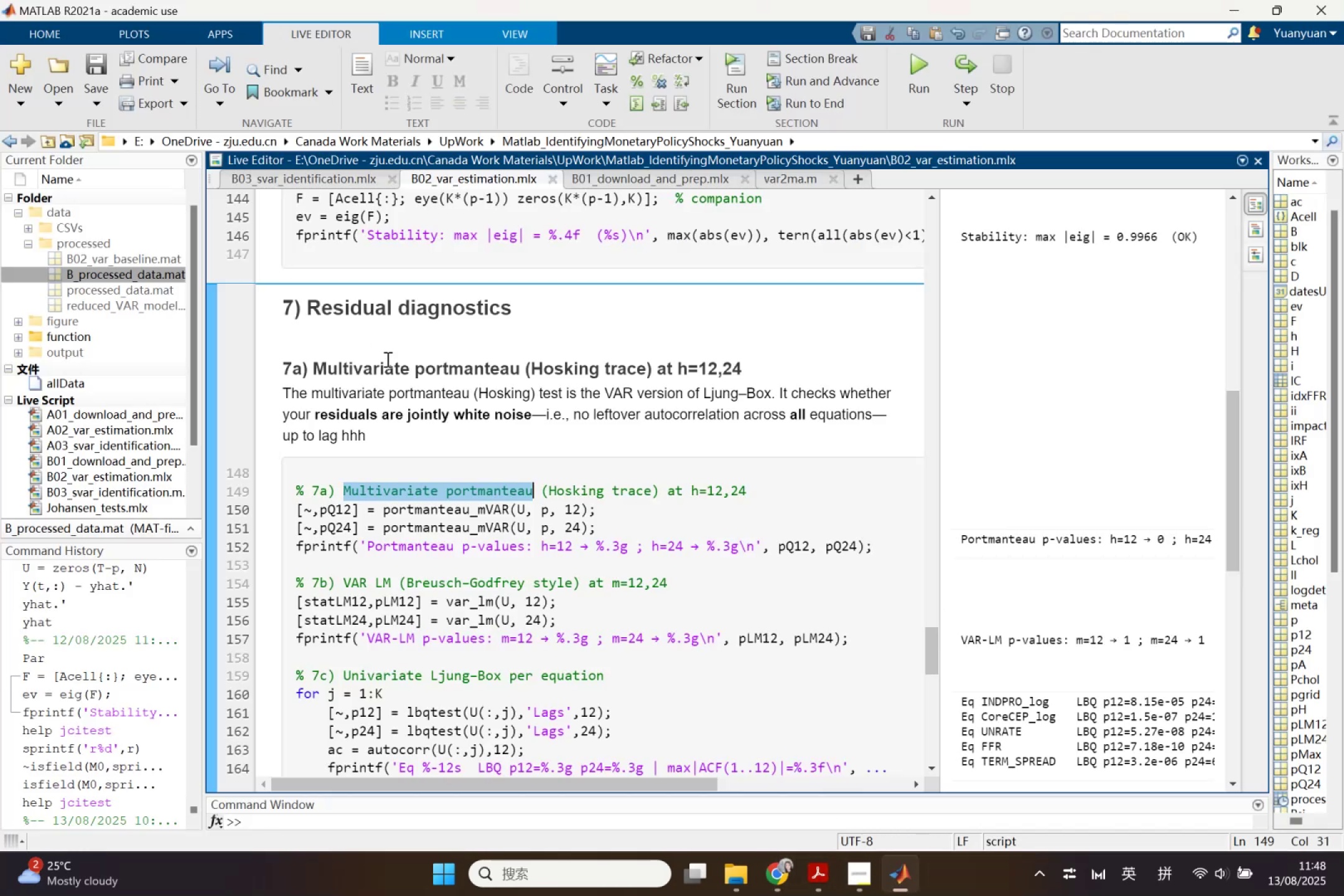 
left_click([355, 317])
 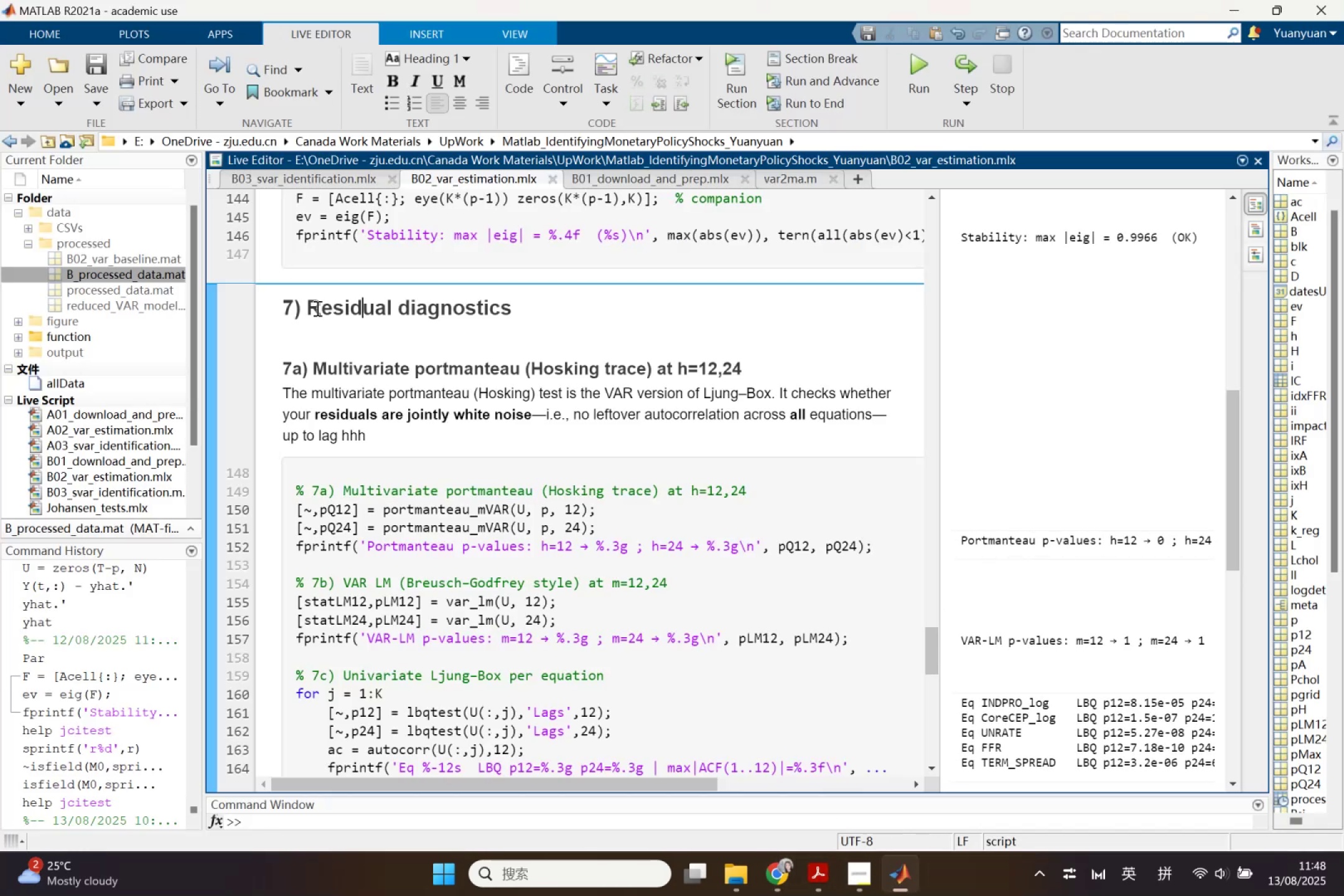 
left_click_drag(start_coordinate=[310, 308], to_coordinate=[514, 308])
 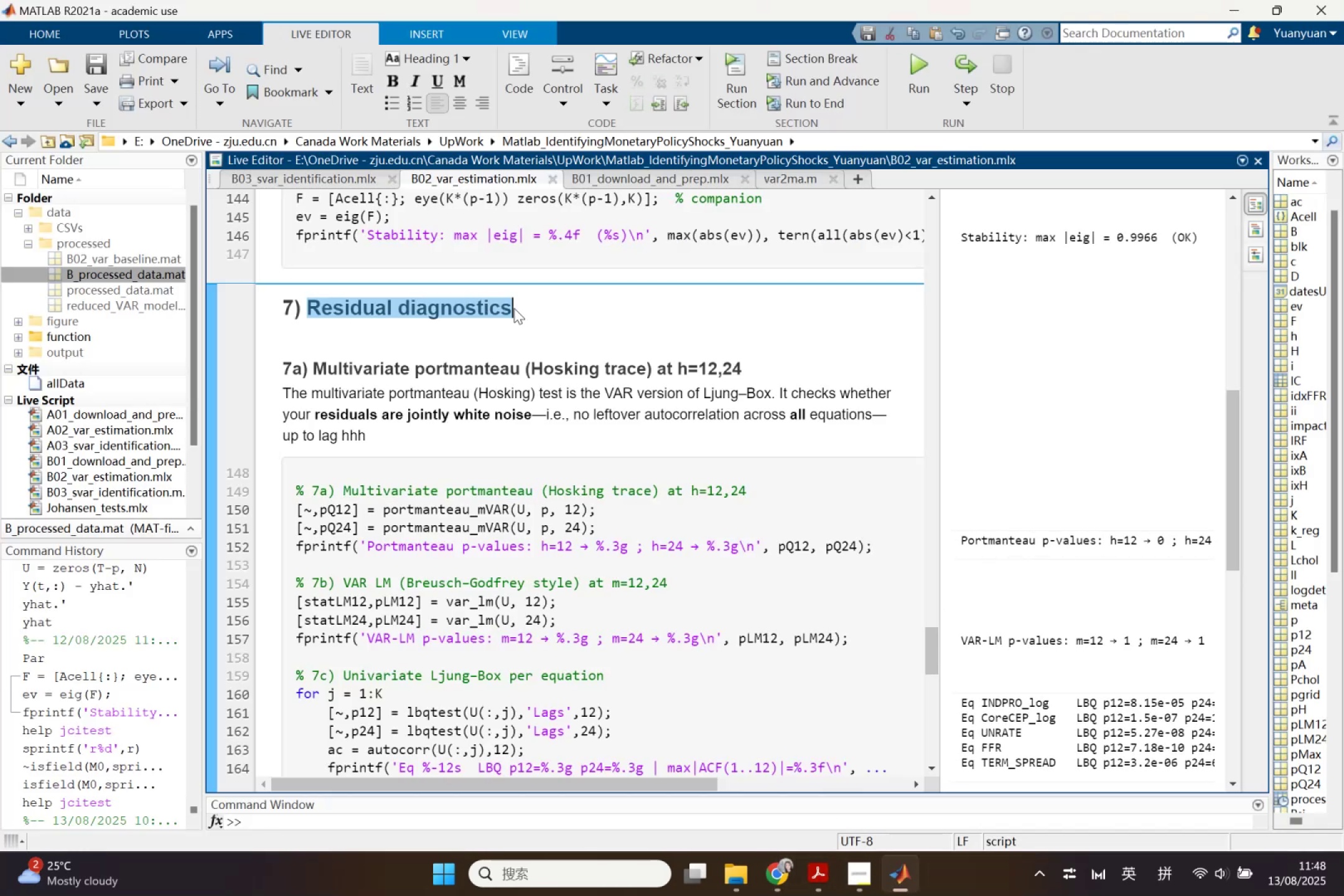 
key(Control+C)
 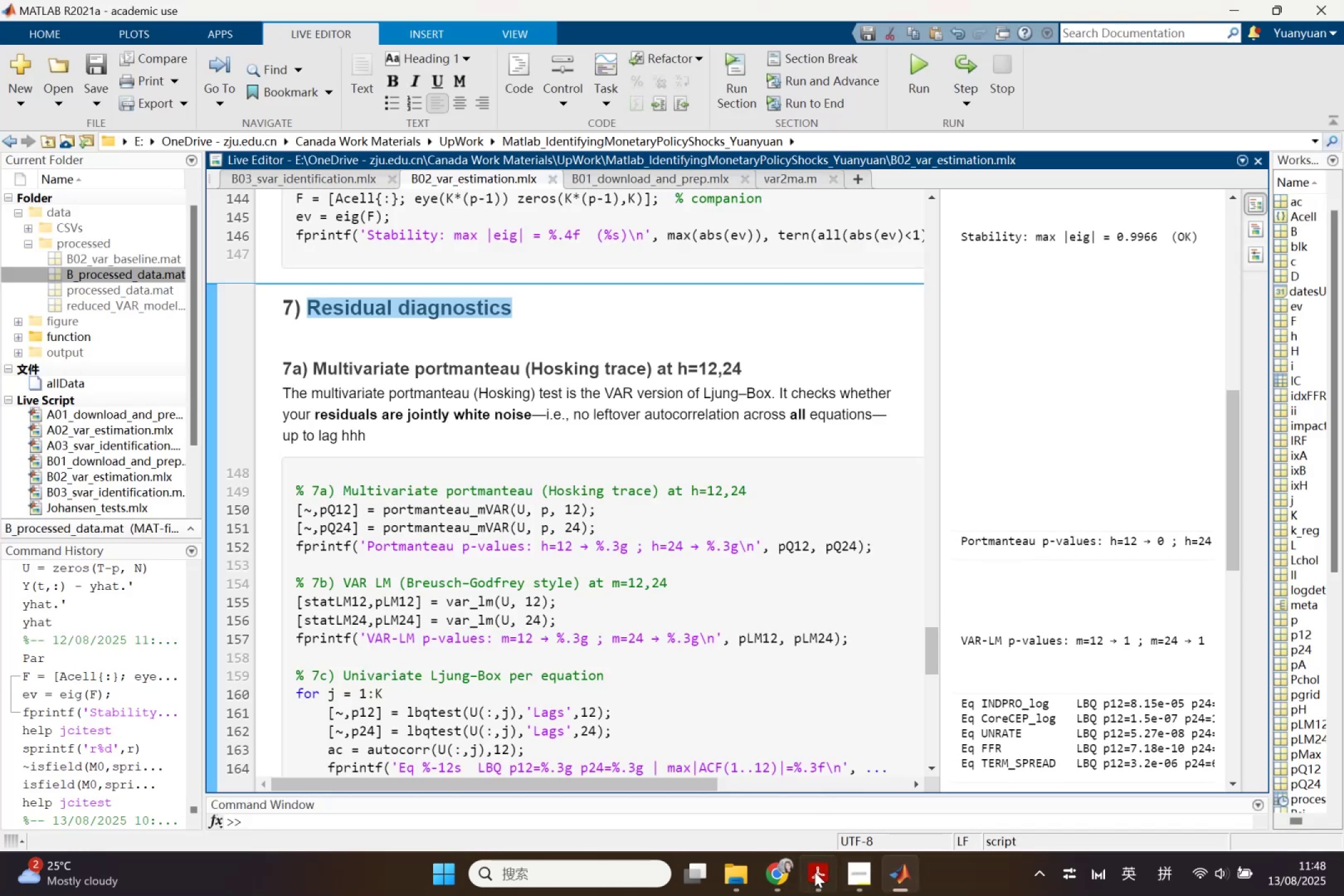 
left_click([814, 872])
 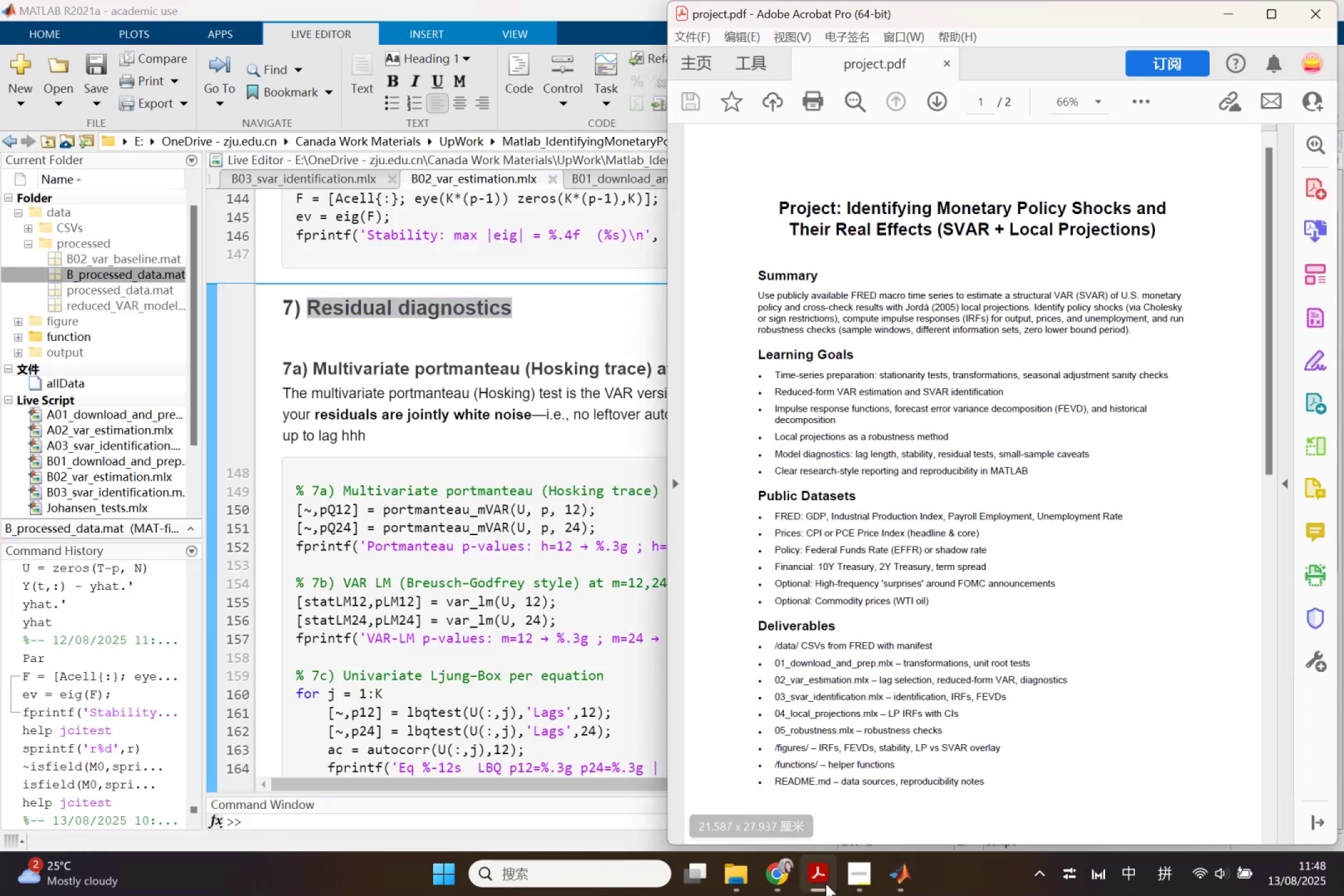 
left_click_drag(start_coordinate=[822, 882], to_coordinate=[819, 877])
 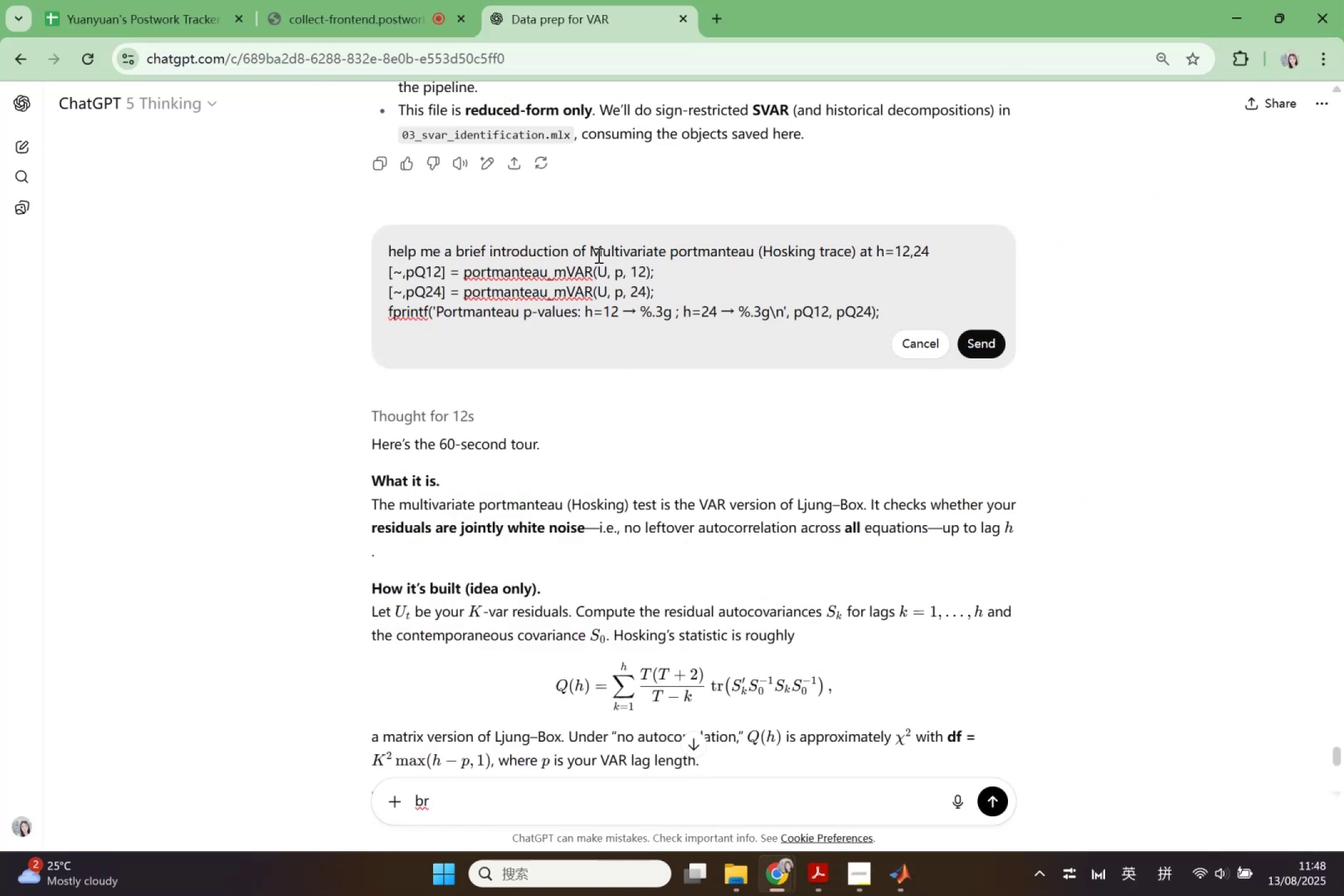 
left_click([593, 251])
 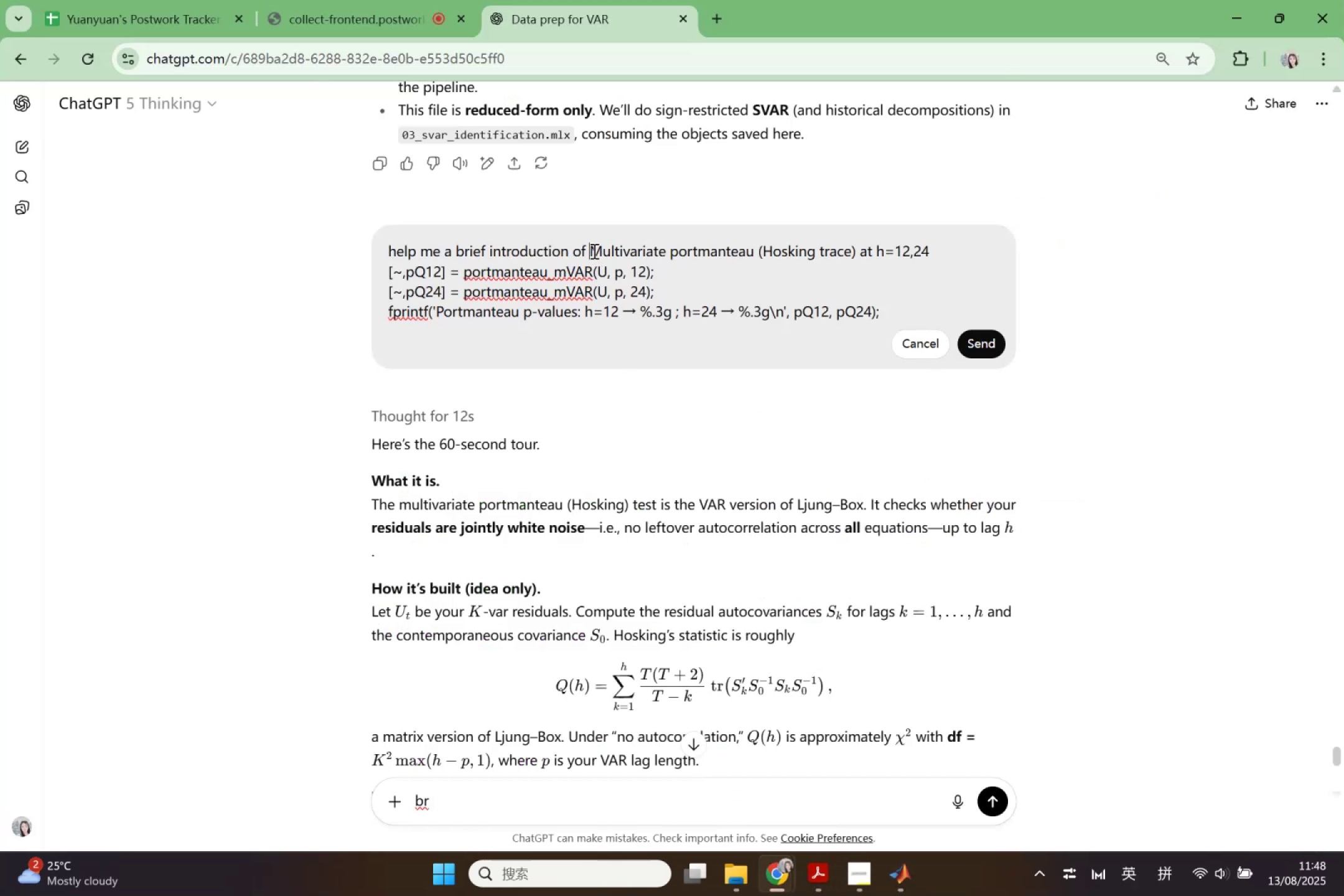 
key(Control+V)
 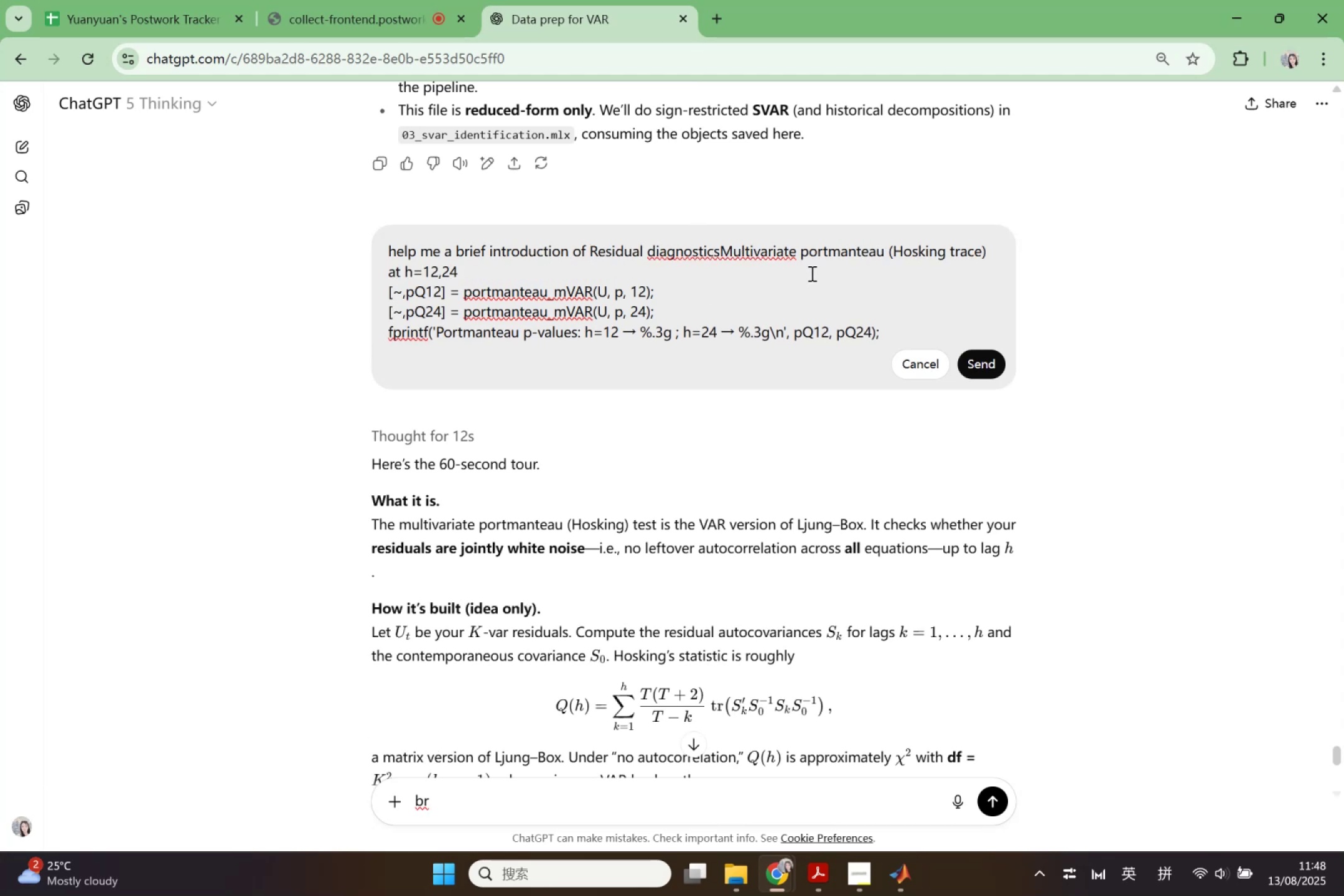 
key(Shift+Enter)
 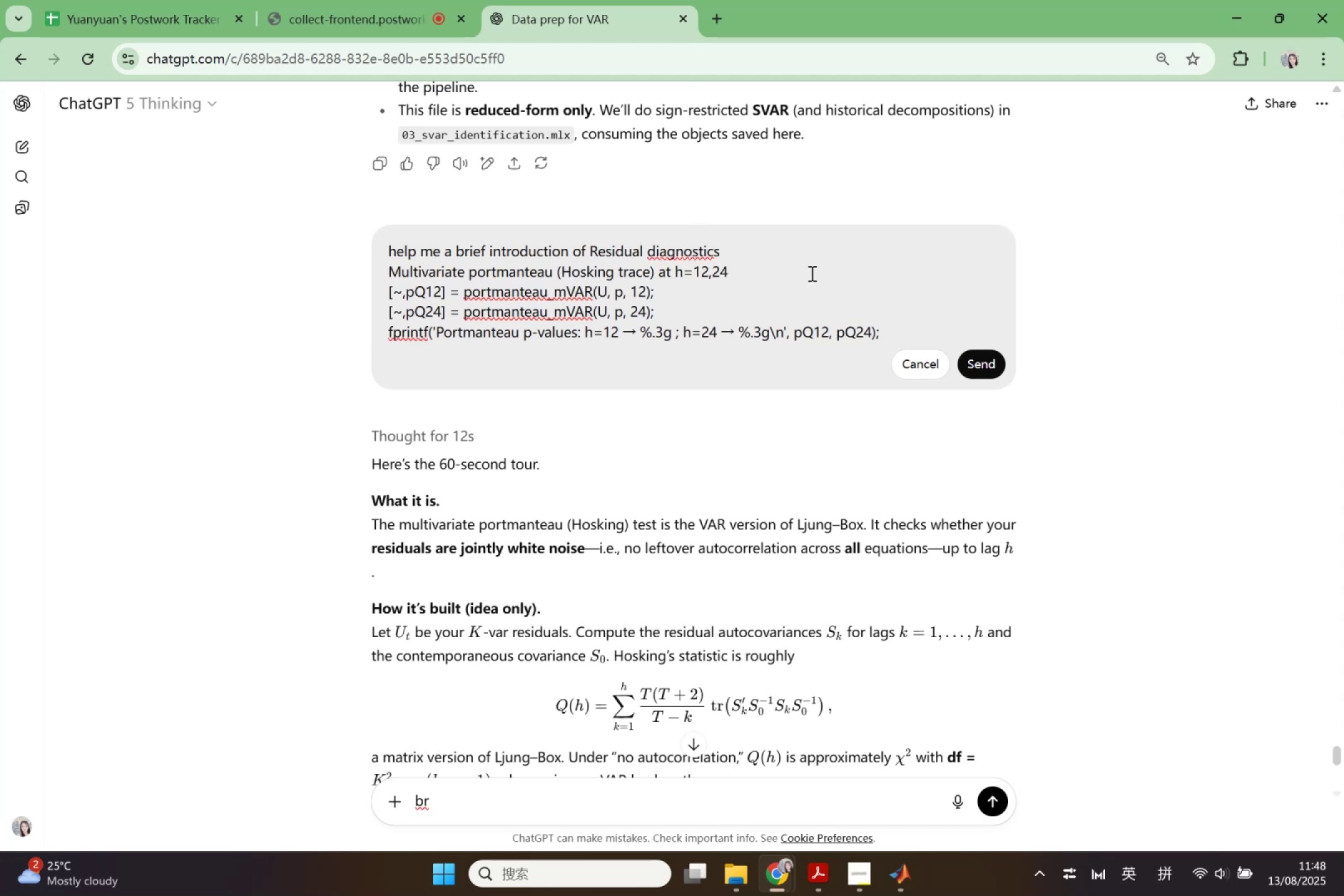 
key(Shift+Enter)
 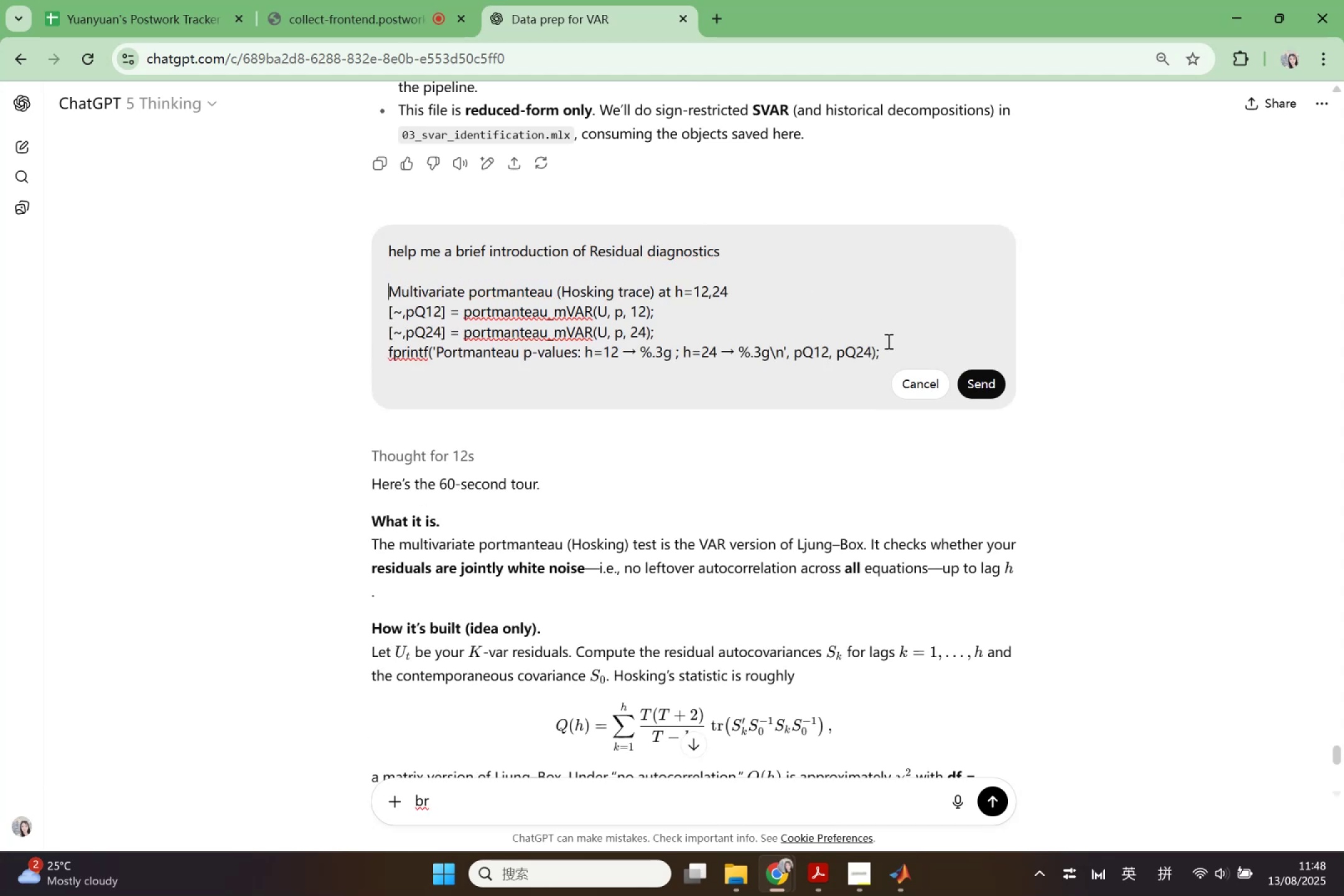 
key(Shift+Enter)
 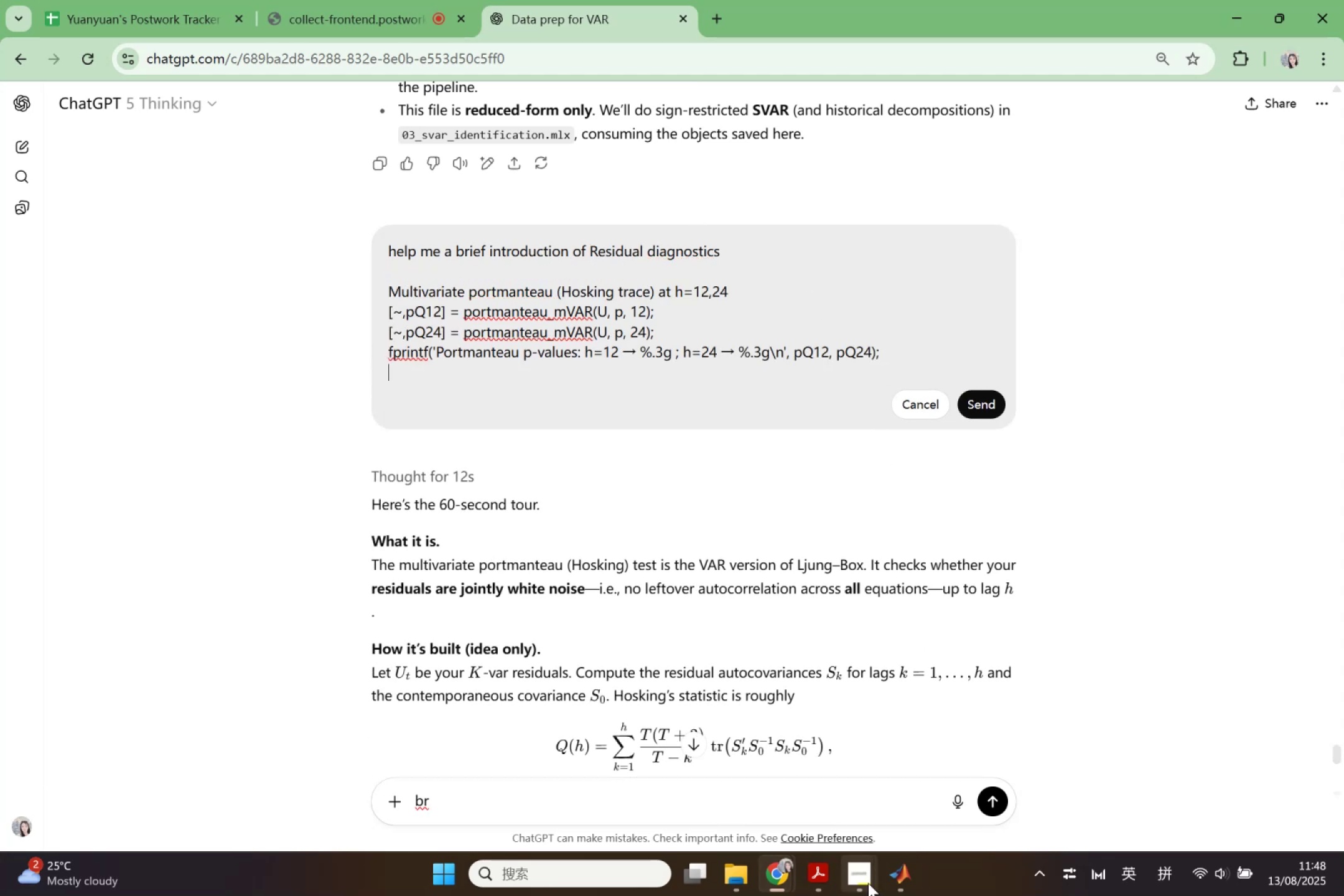 
left_click([890, 882])
 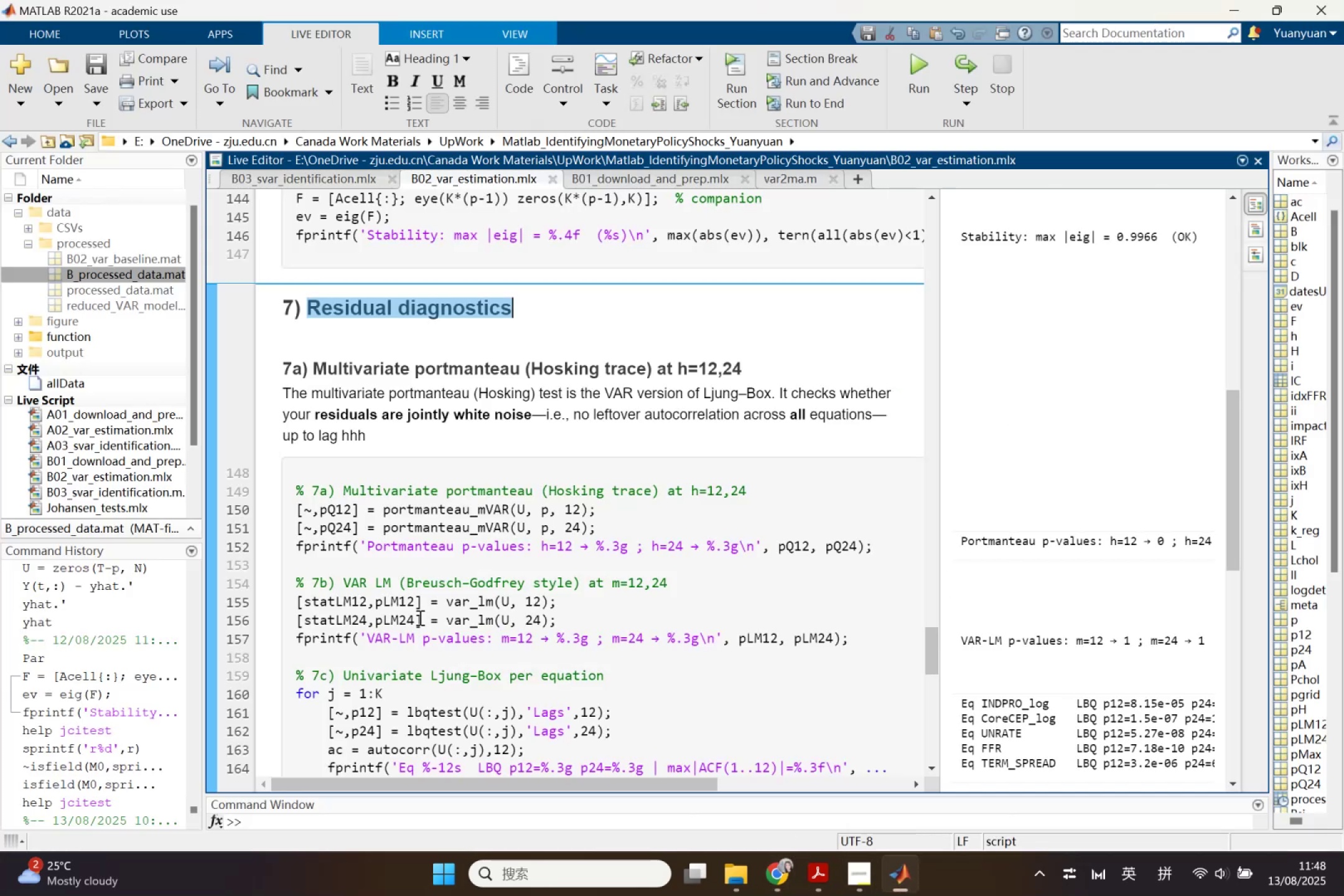 
scroll: coordinate [418, 609], scroll_direction: down, amount: 1.0
 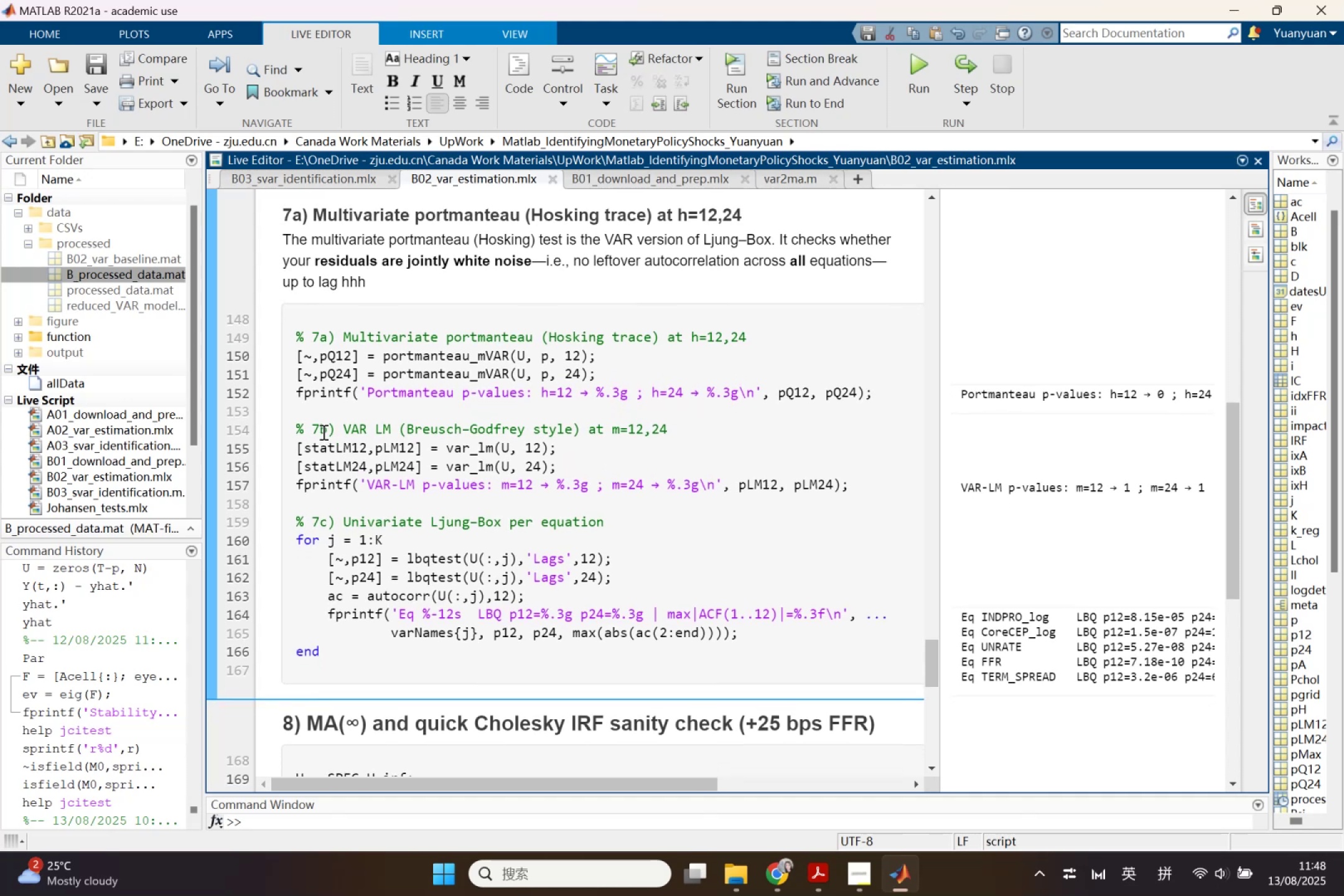 
left_click_drag(start_coordinate=[314, 430], to_coordinate=[768, 656])
 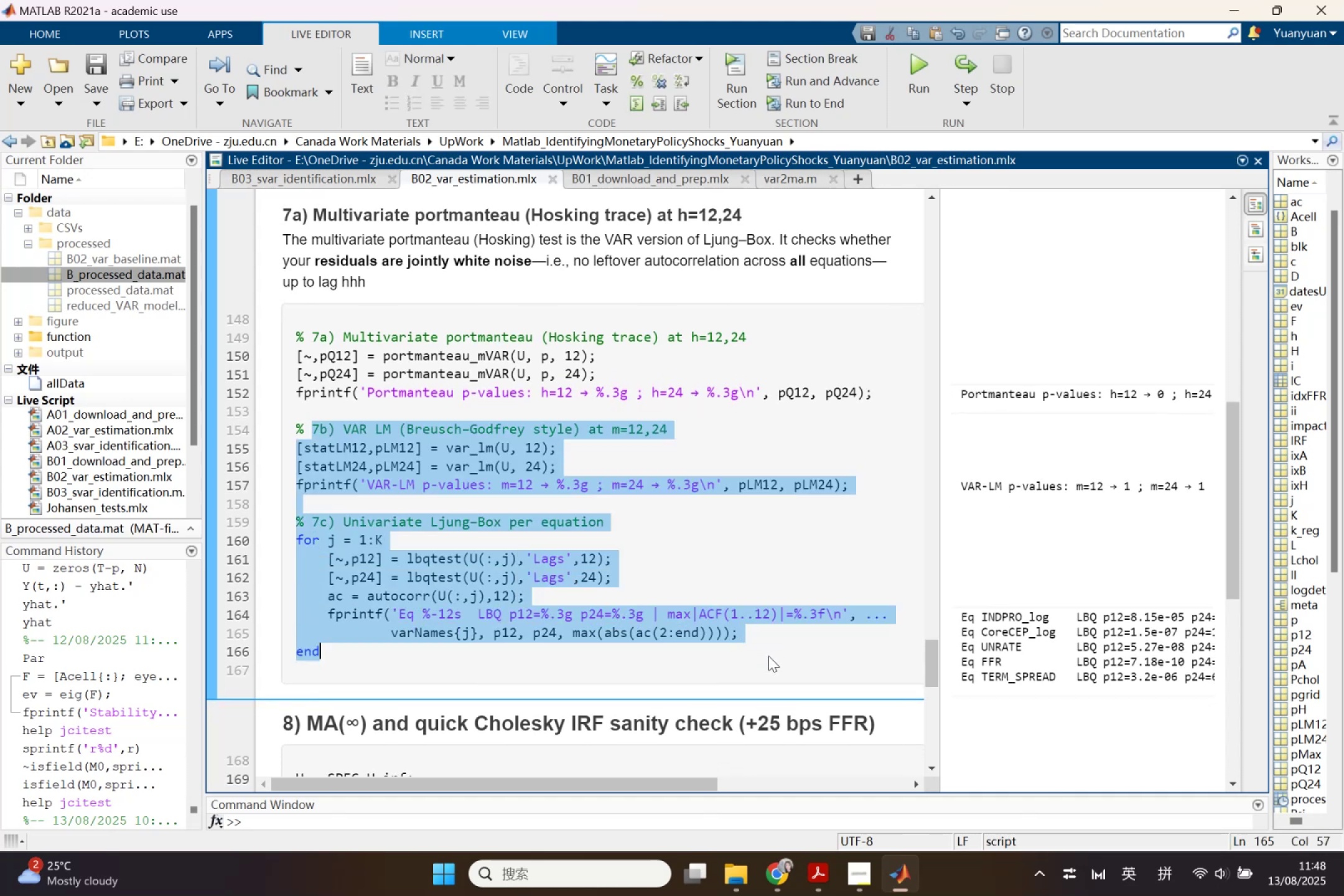 
key(Control+C)
 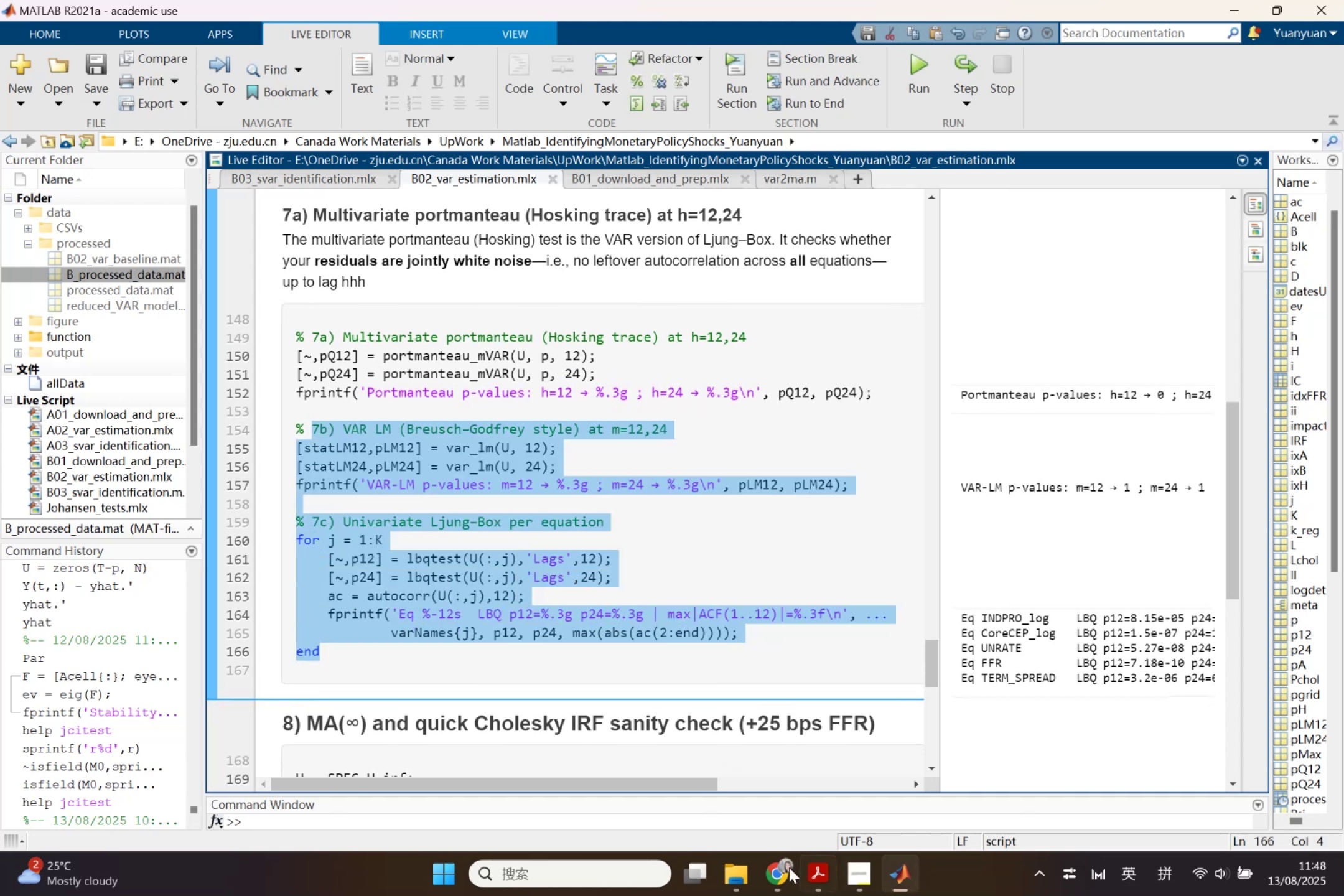 
left_click([764, 867])
 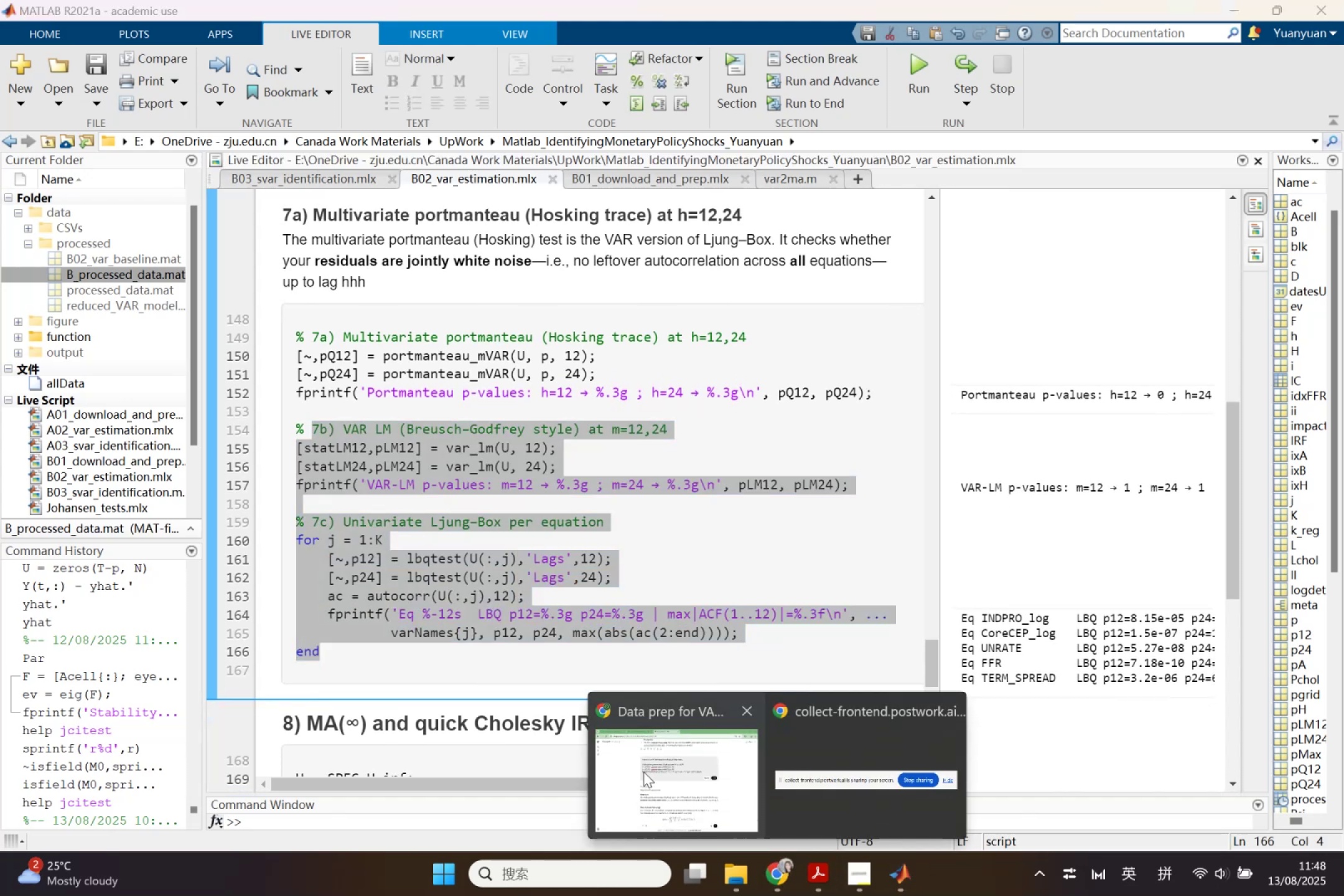 
left_click([643, 772])
 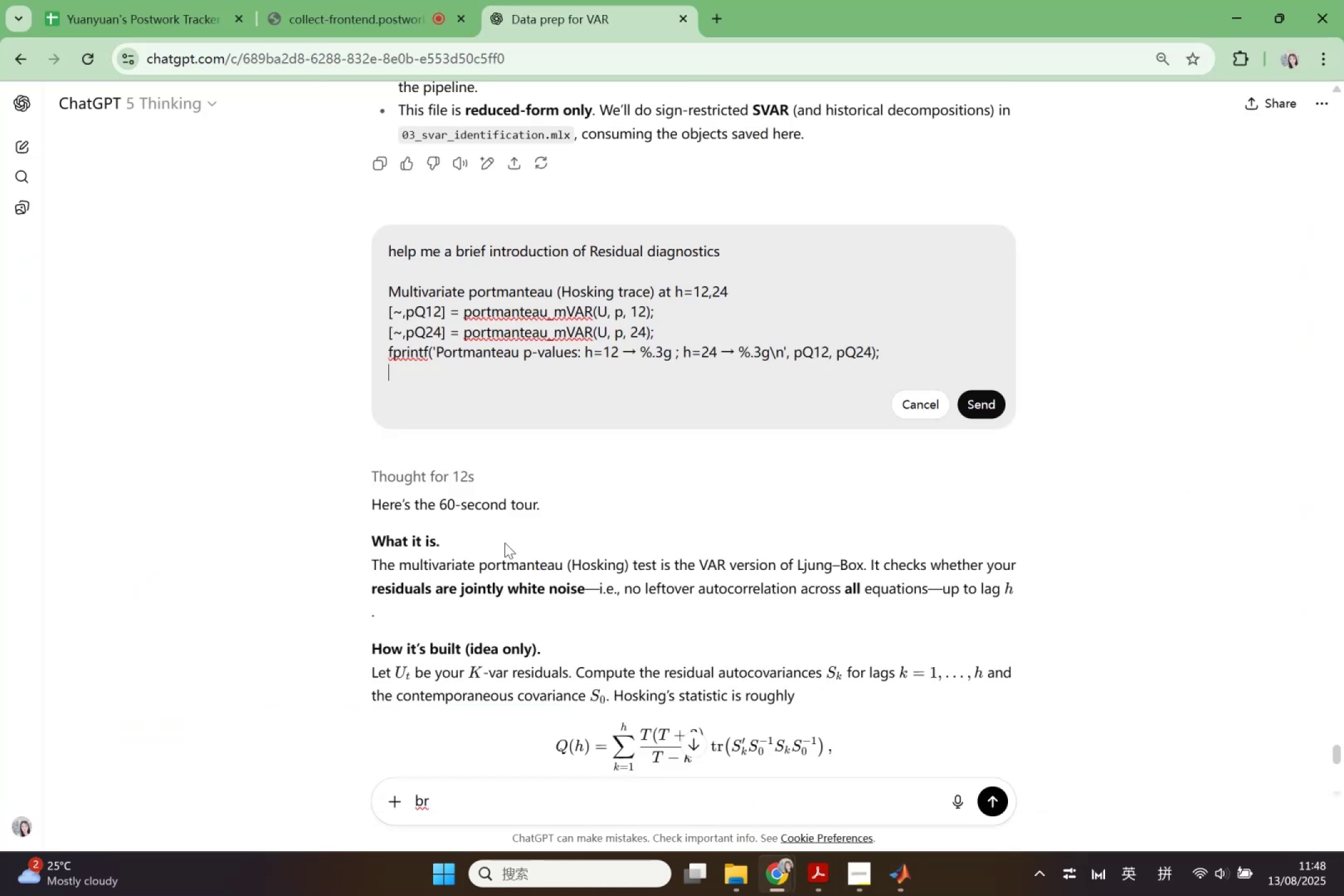 
key(Control+V)
 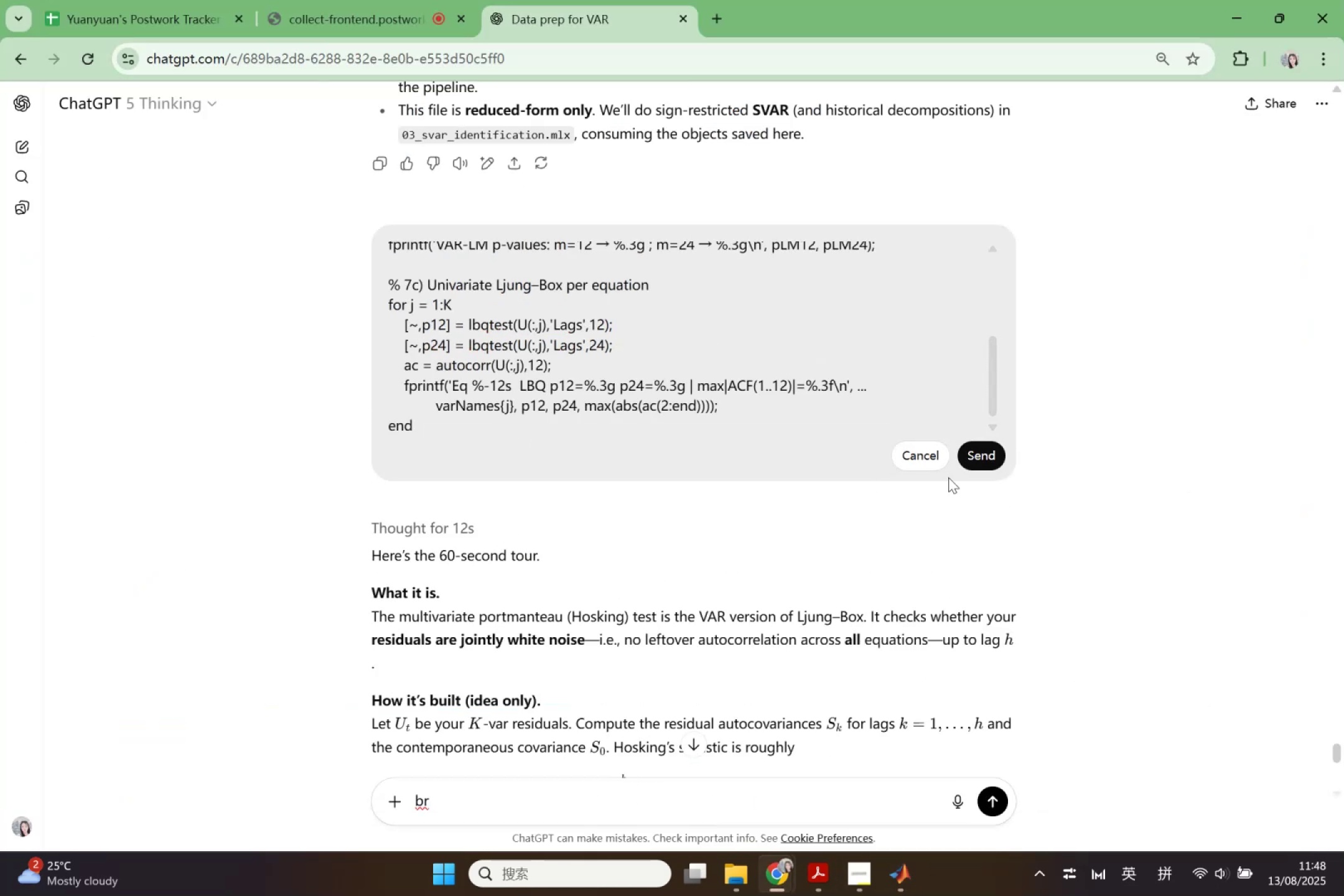 
left_click([988, 451])
 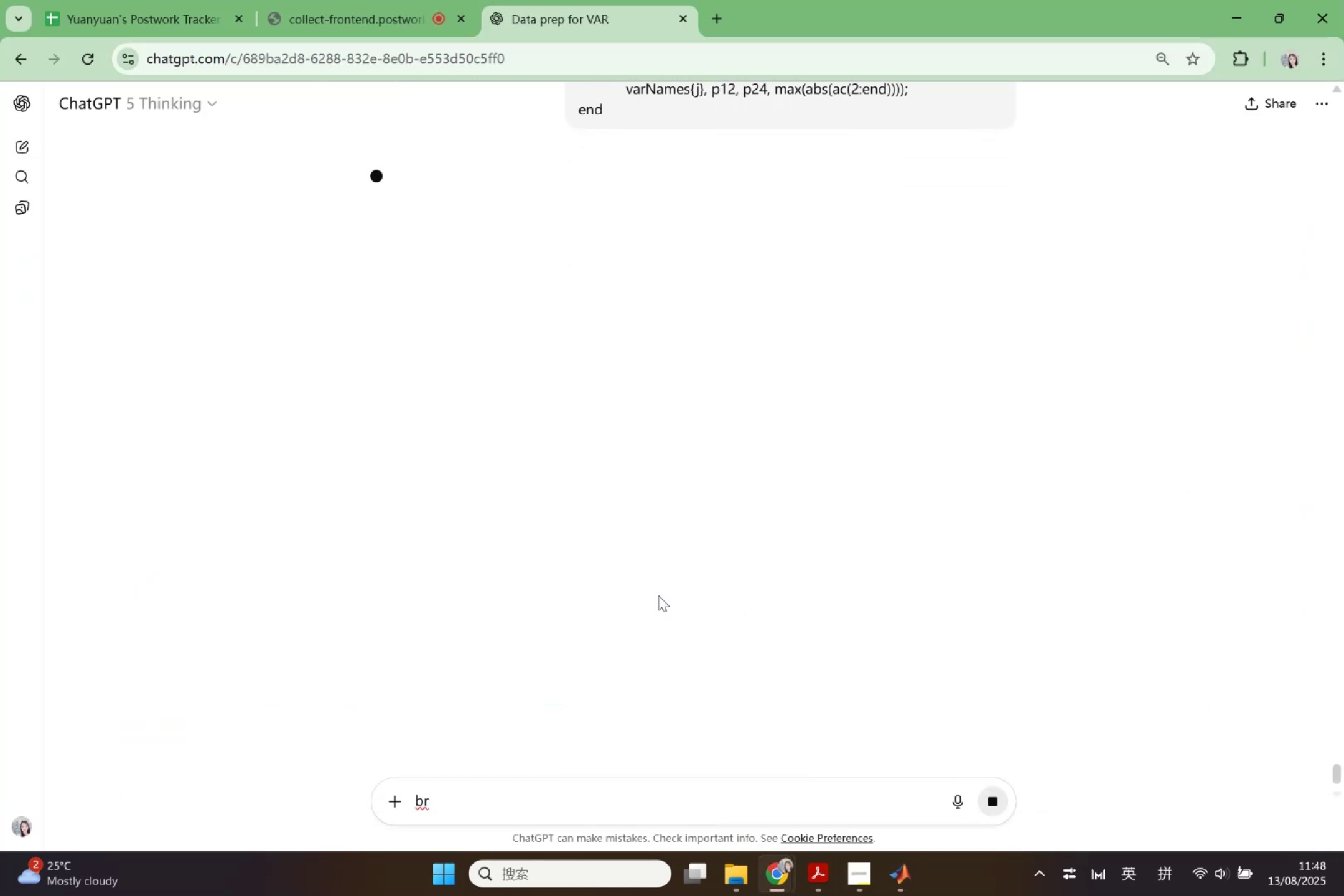 
scroll: coordinate [671, 592], scroll_direction: up, amount: 7.0
 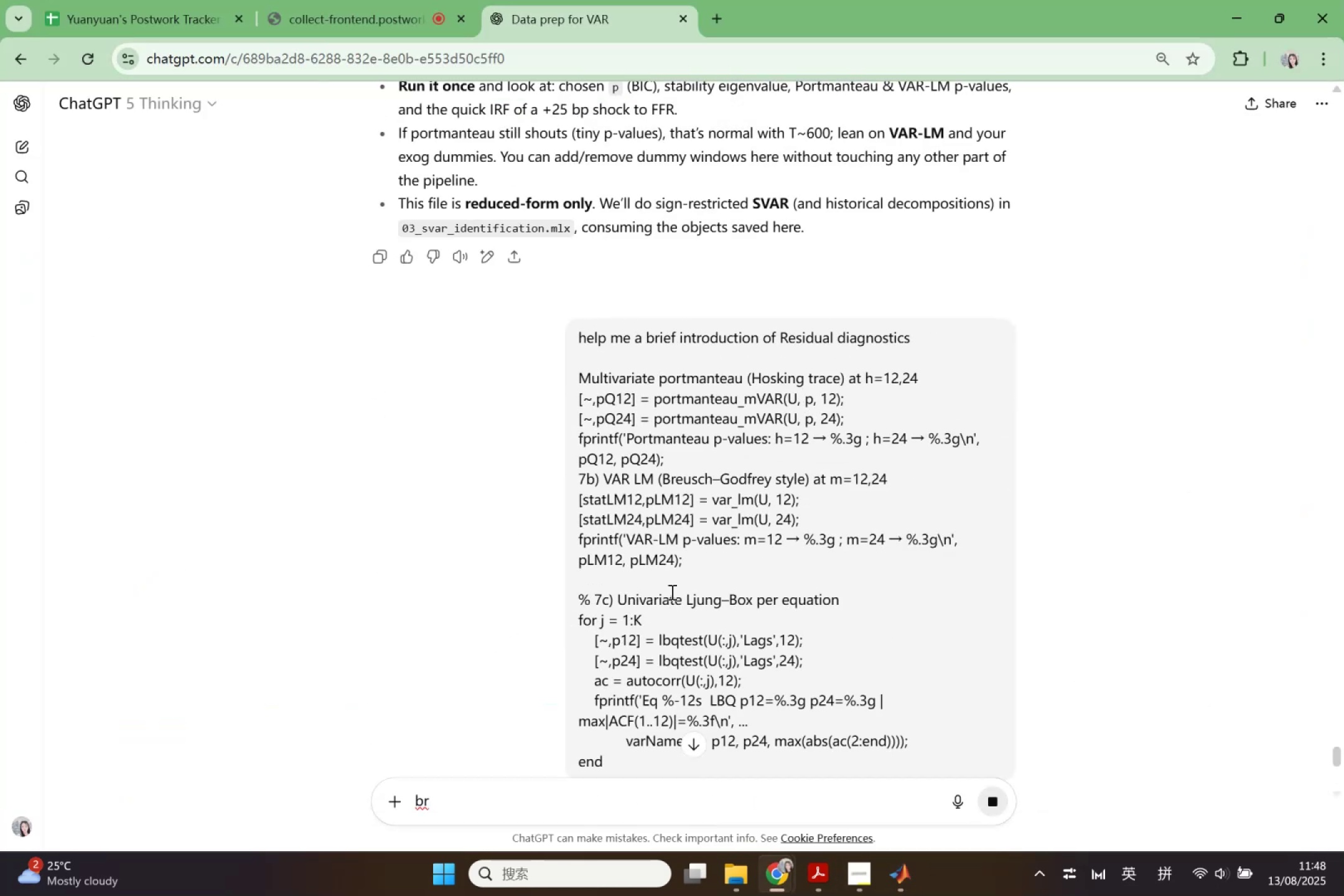 
scroll: coordinate [671, 592], scroll_direction: down, amount: 2.0
 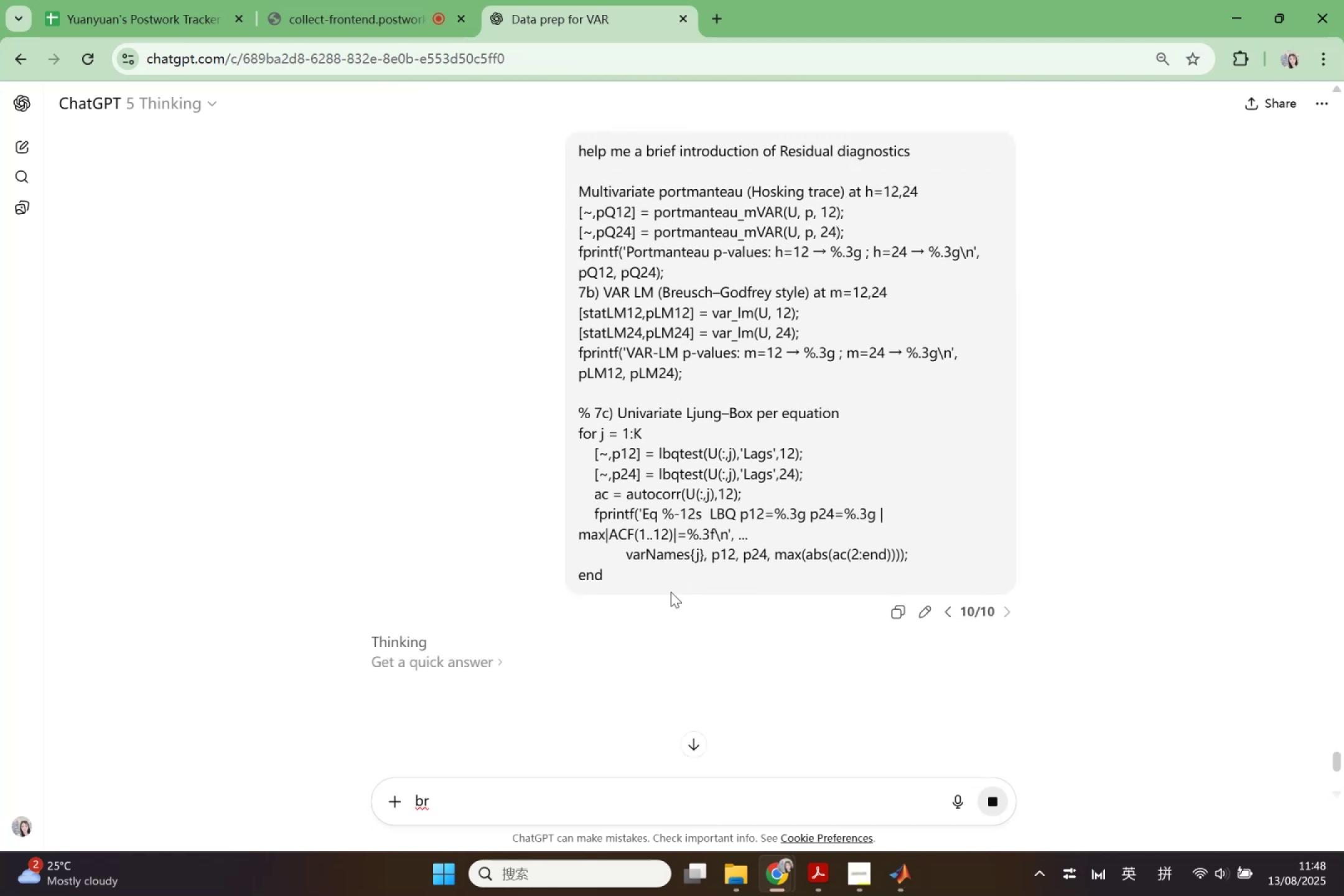 
wait(12.17)
 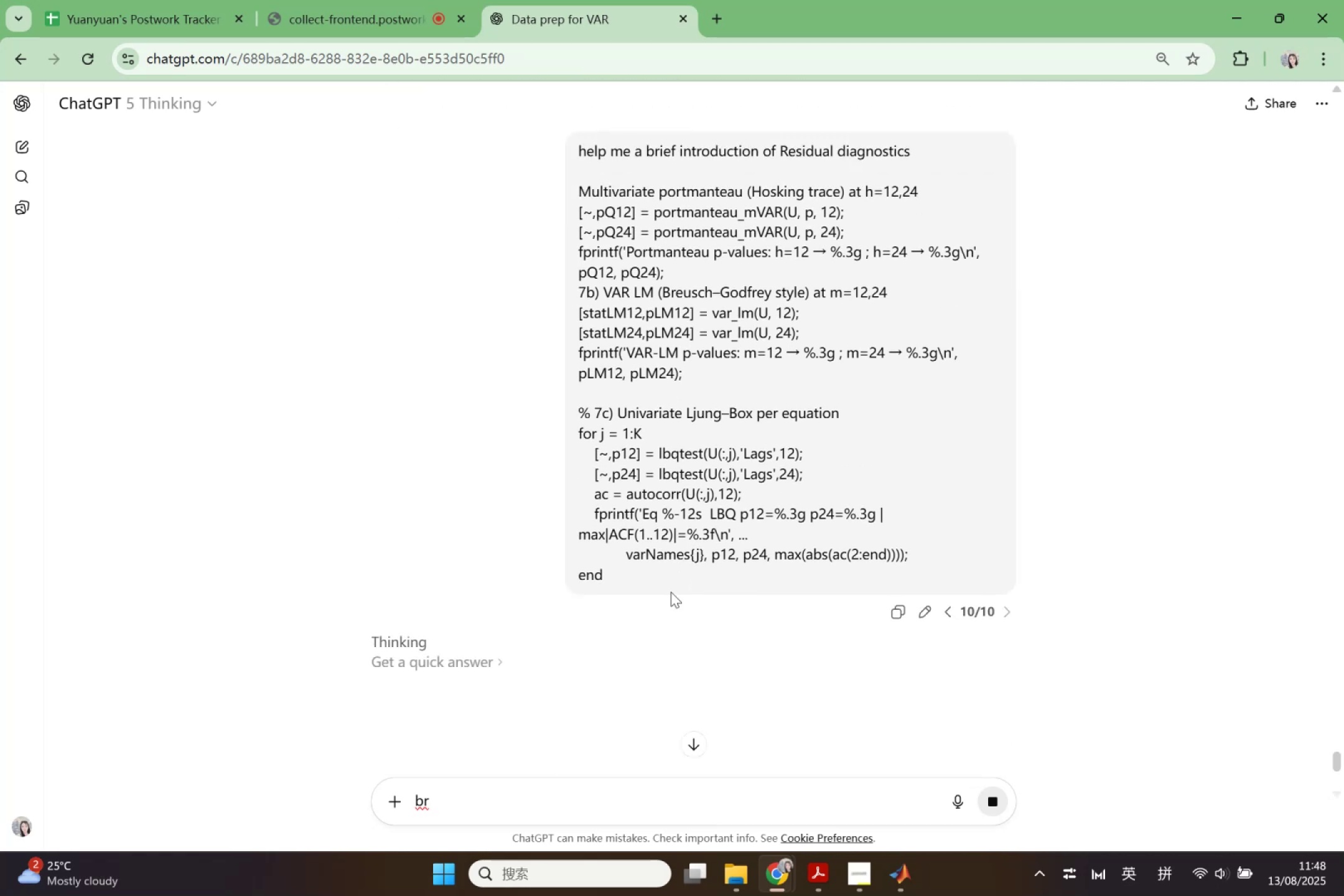 
left_click([671, 592])
 